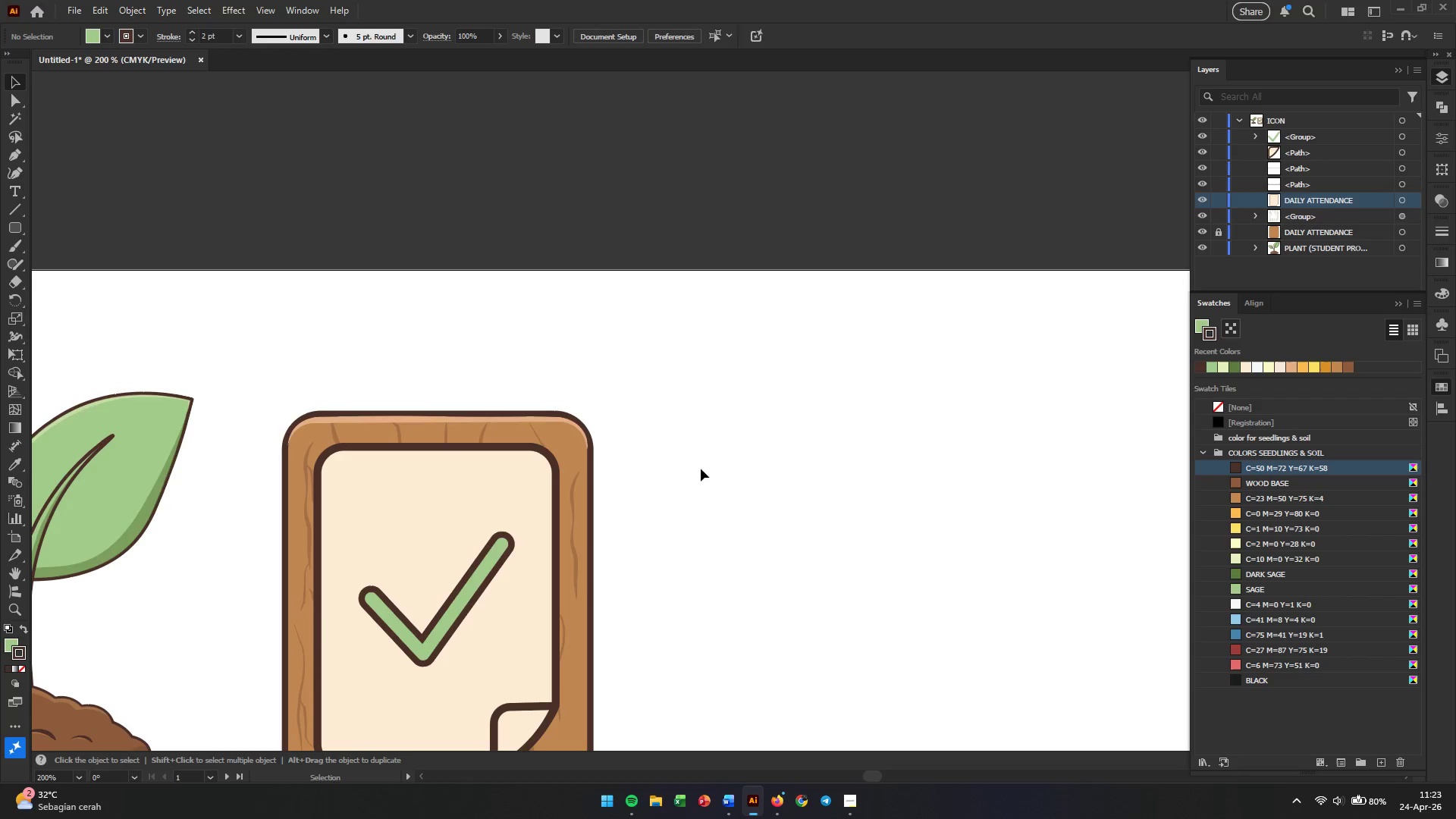 
left_click([720, 469])
 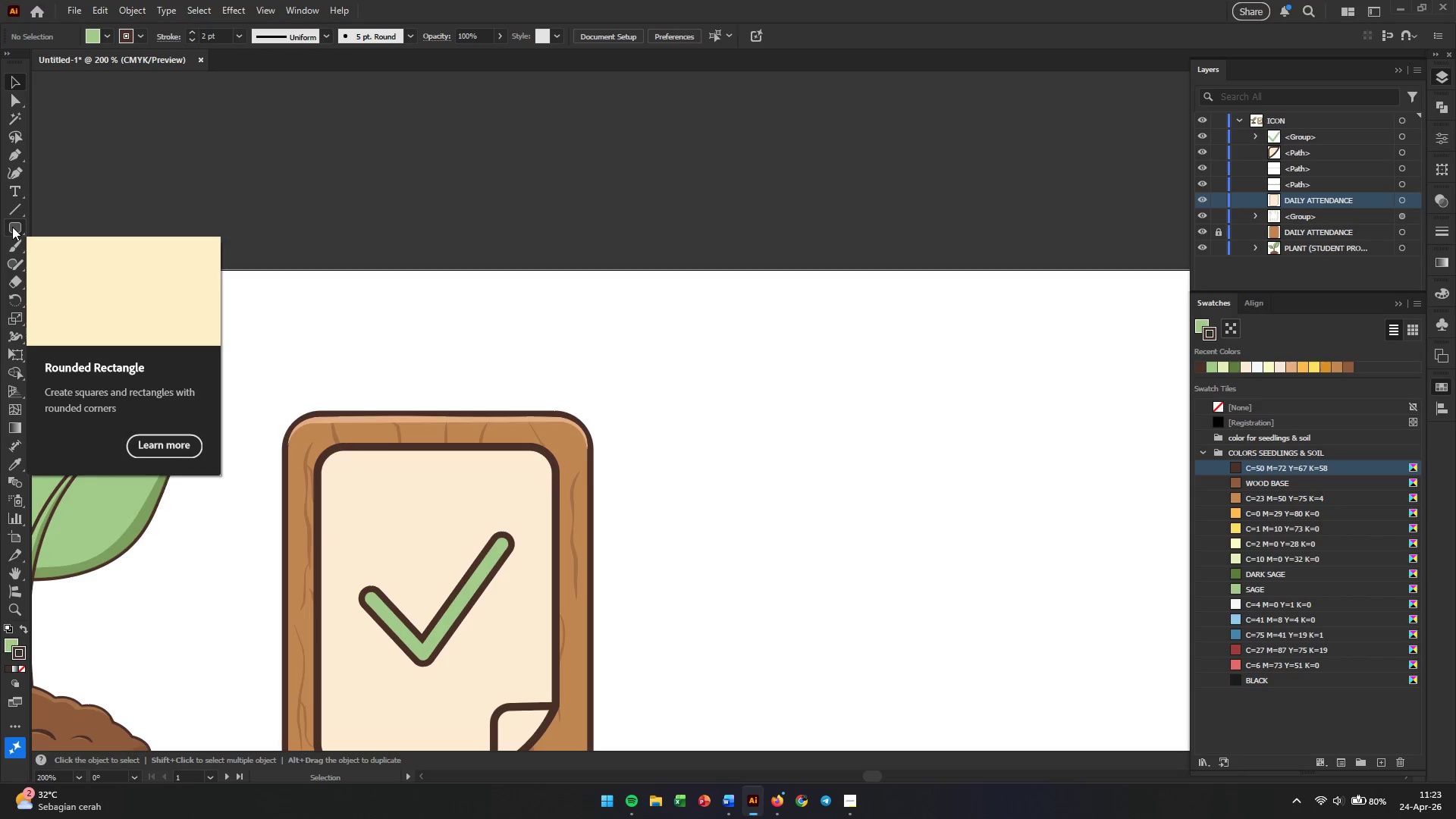 
right_click([12, 227])
 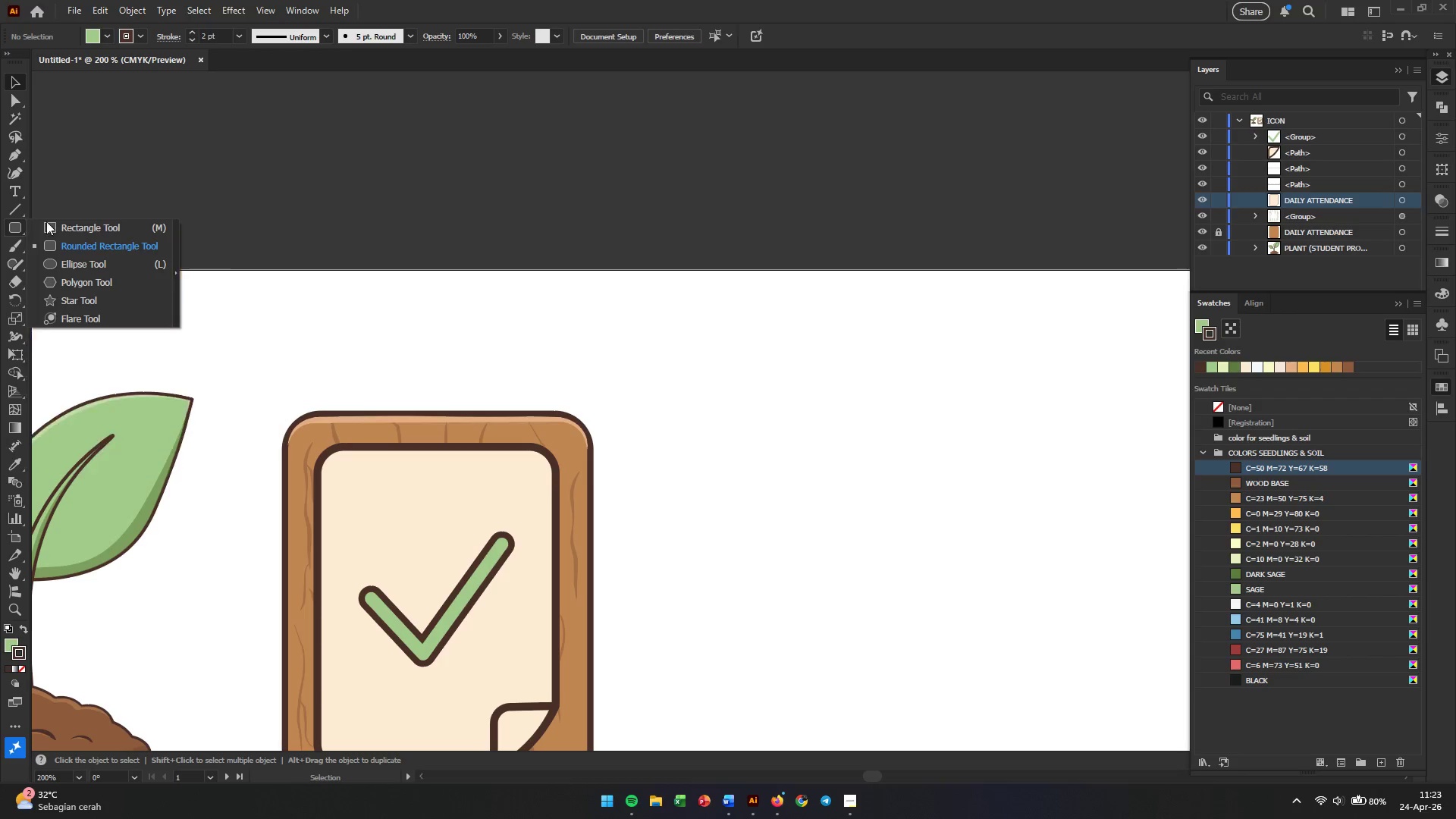 
left_click([56, 226])
 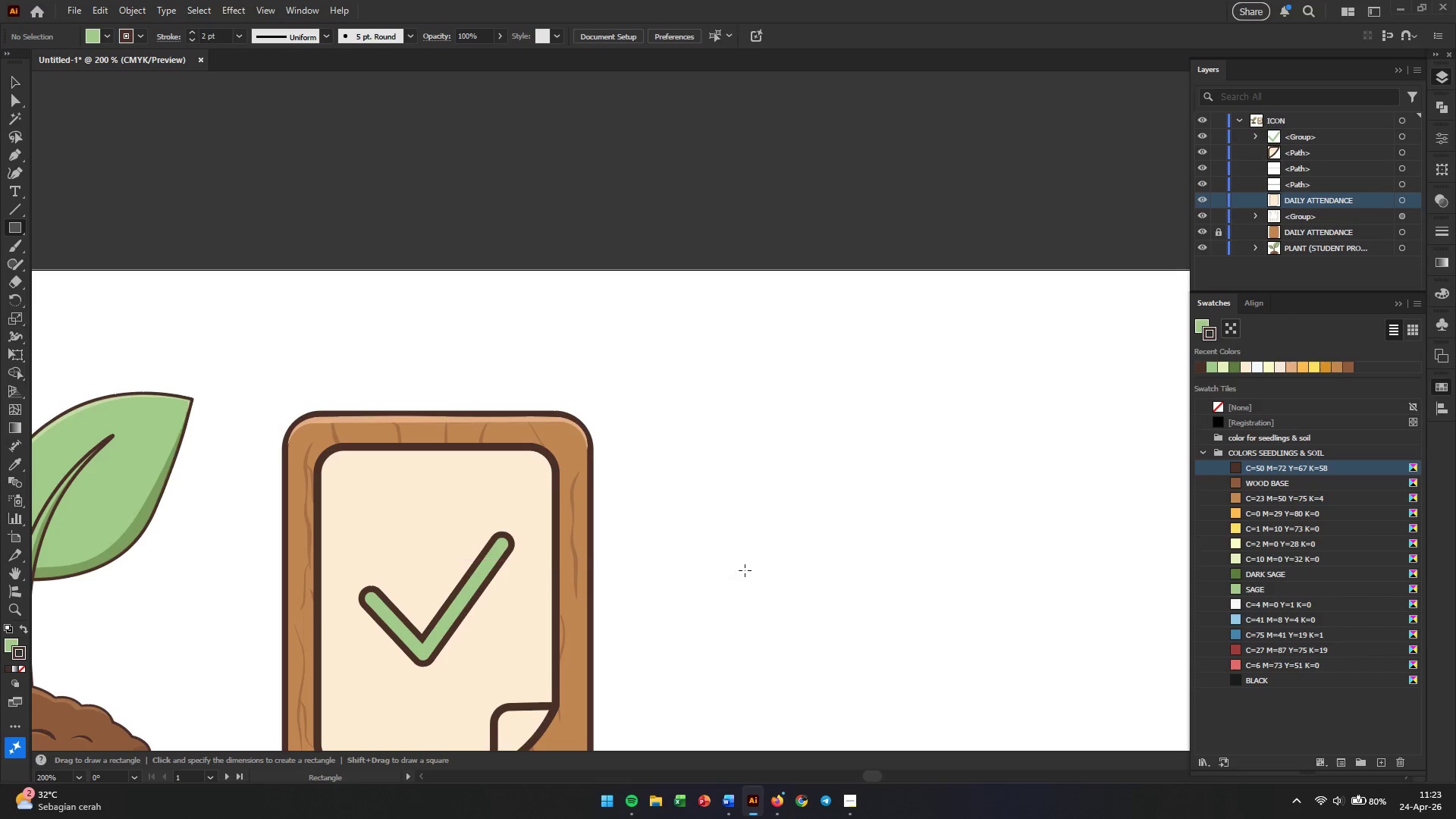 
left_click_drag(start_coordinate=[736, 557], to_coordinate=[1116, 623])
 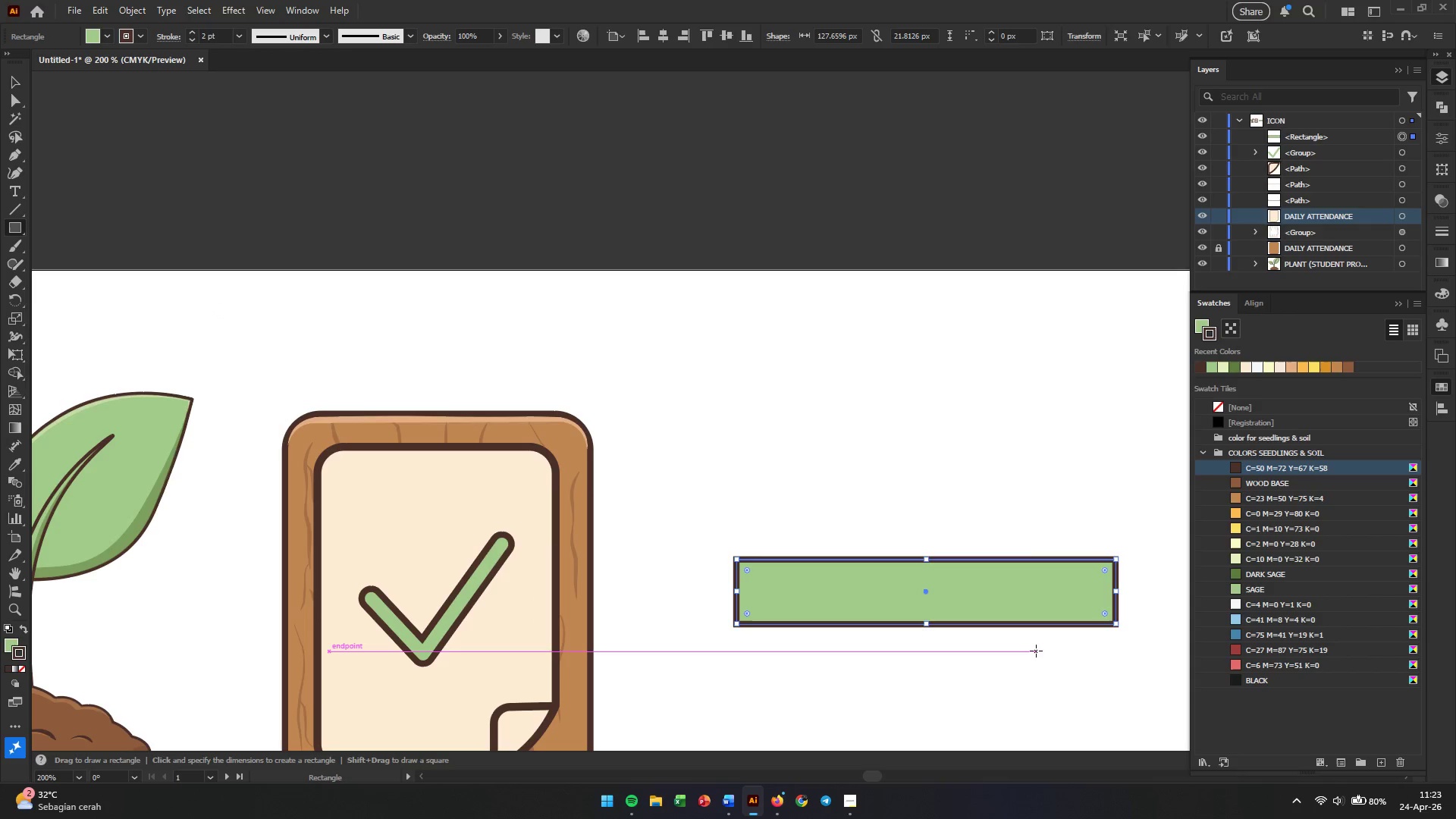 
hold_key(key=Space, duration=0.86)
 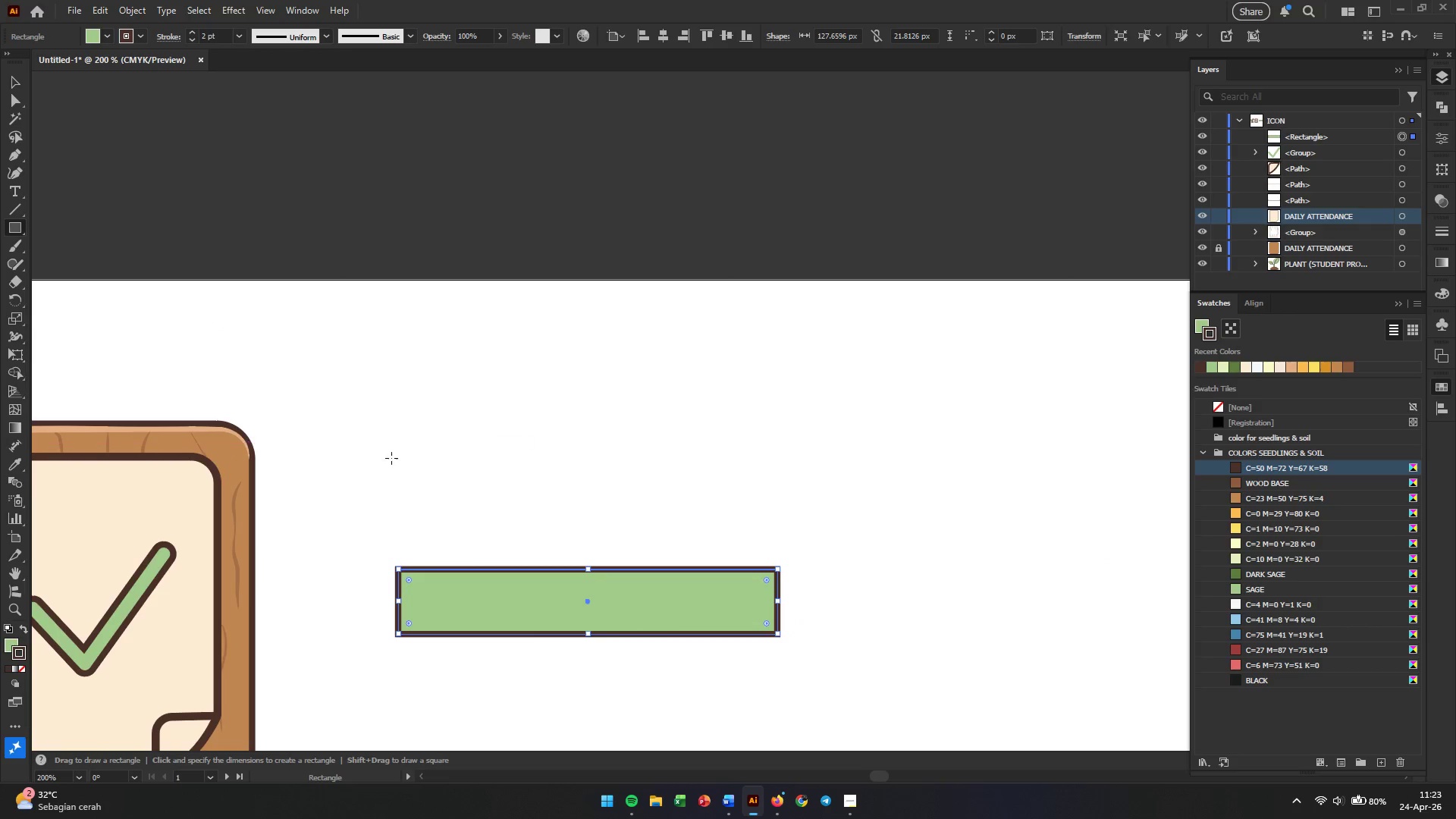 
left_click_drag(start_coordinate=[1036, 651], to_coordinate=[697, 661])
 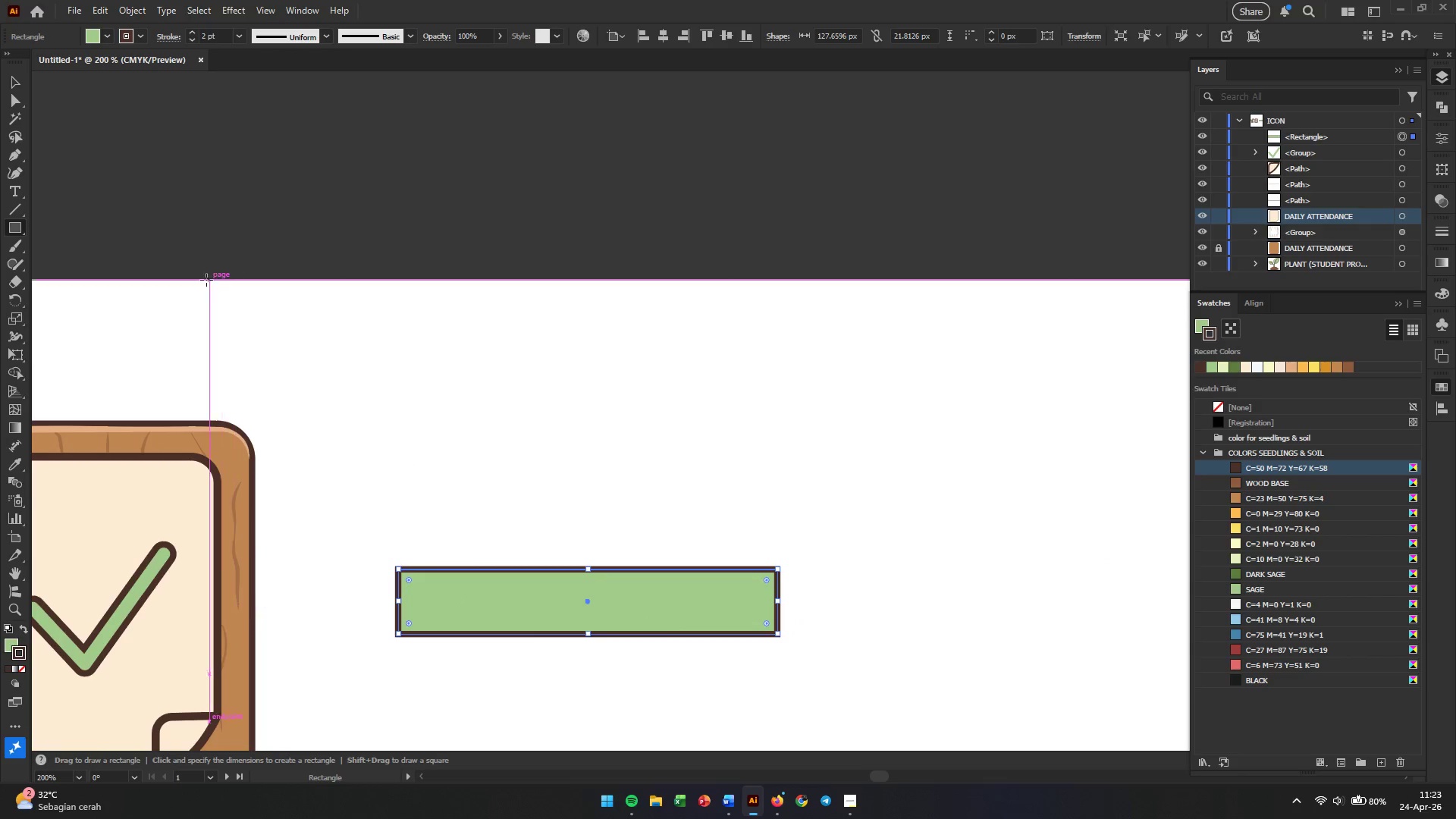 
key(A)
 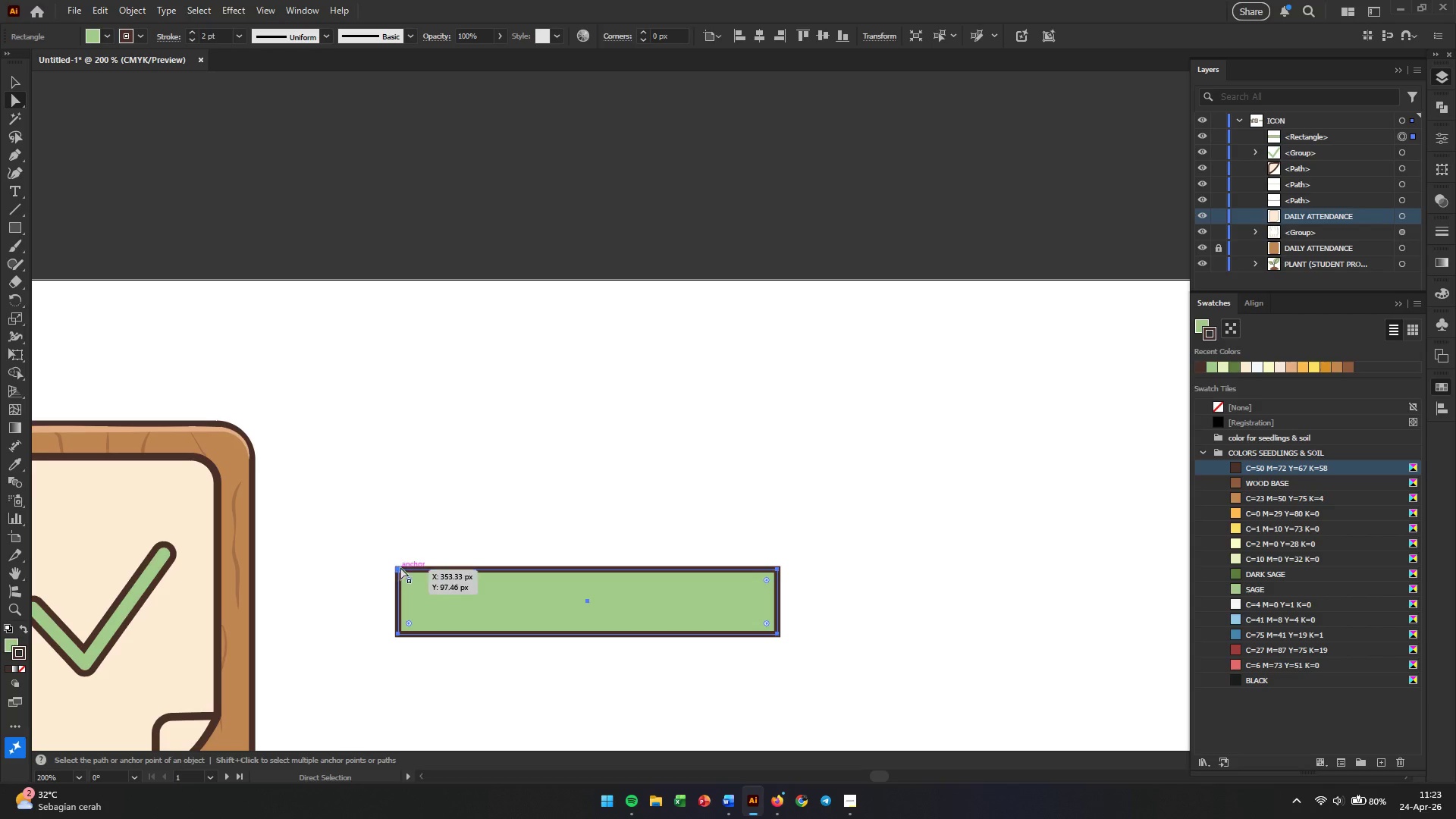 
left_click([398, 570])
 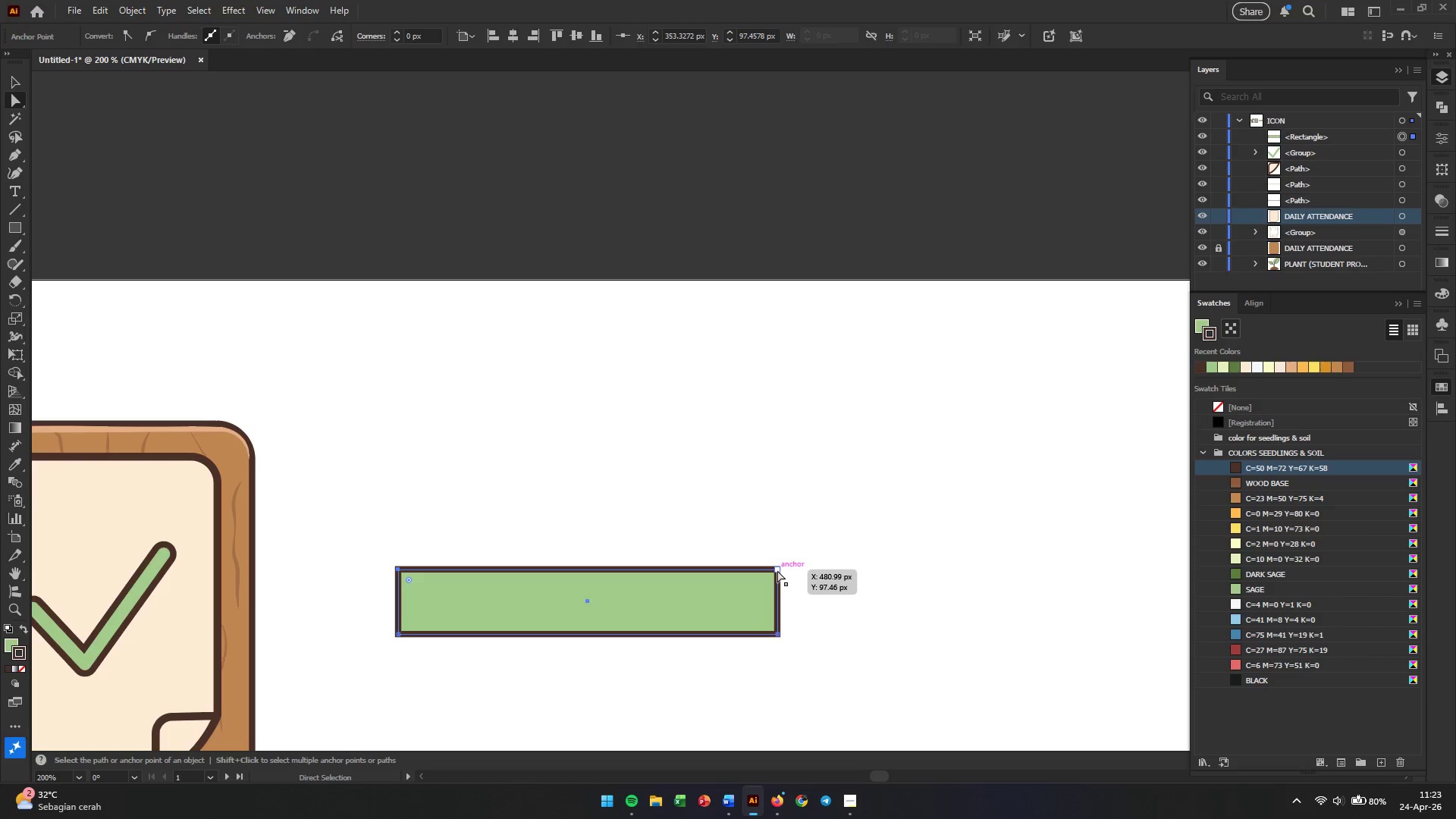 
hold_key(key=ShiftLeft, duration=0.67)
left_click([777, 570])
 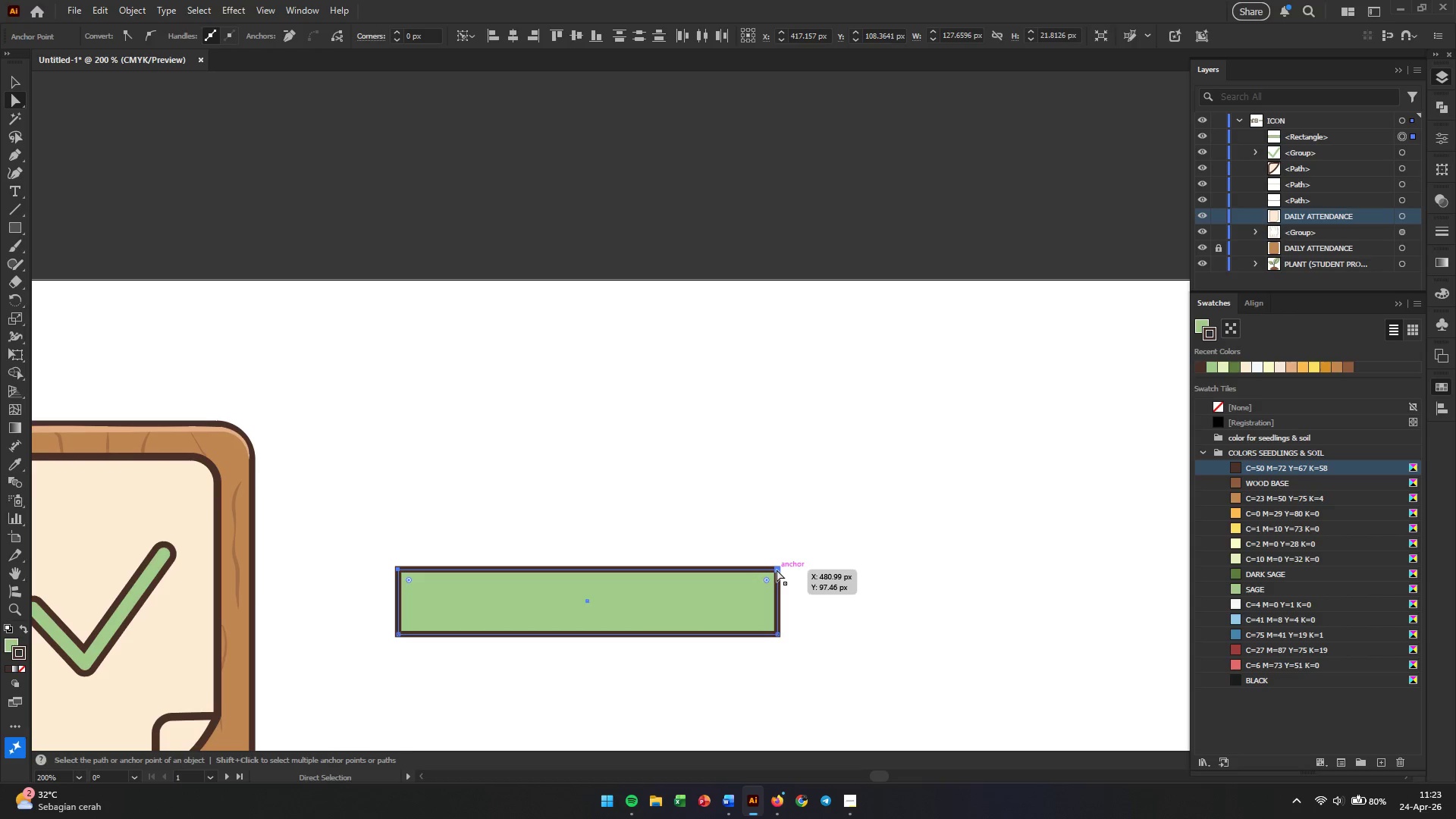 
wait(5.22)
 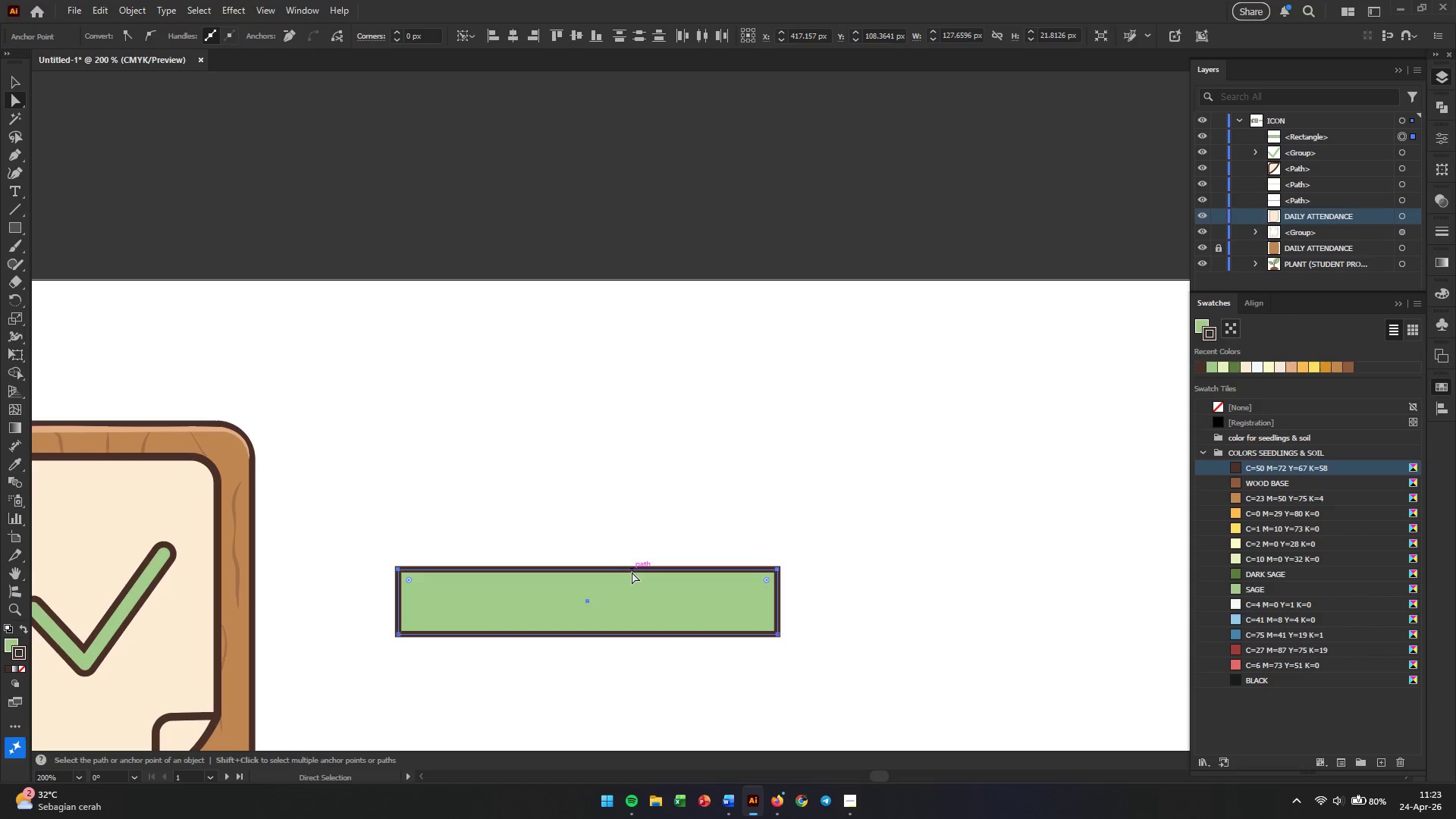 
left_click_drag(start_coordinate=[777, 570], to_coordinate=[771, 570])
 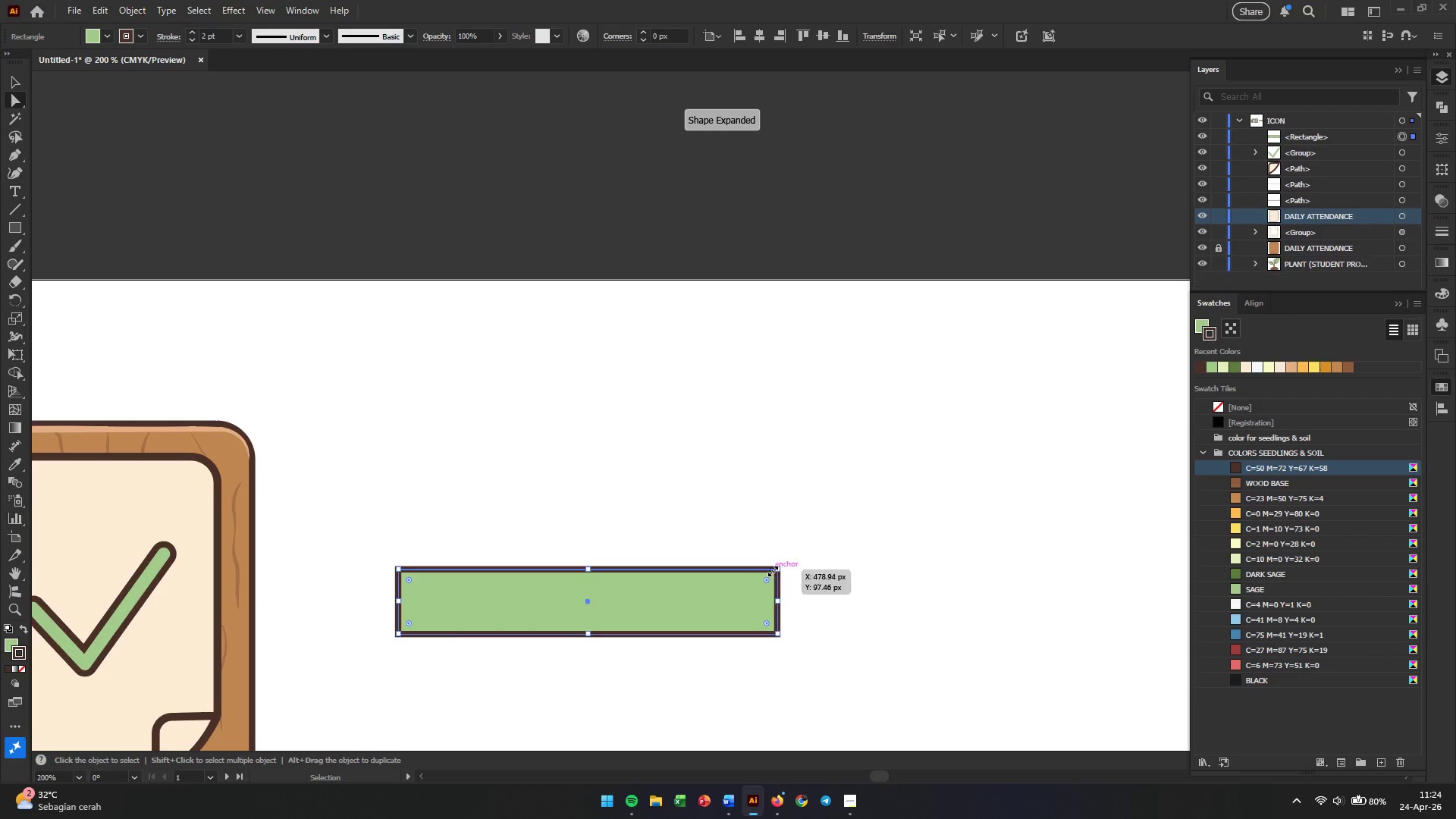 
hold_key(key=AltLeft, duration=1.49)
 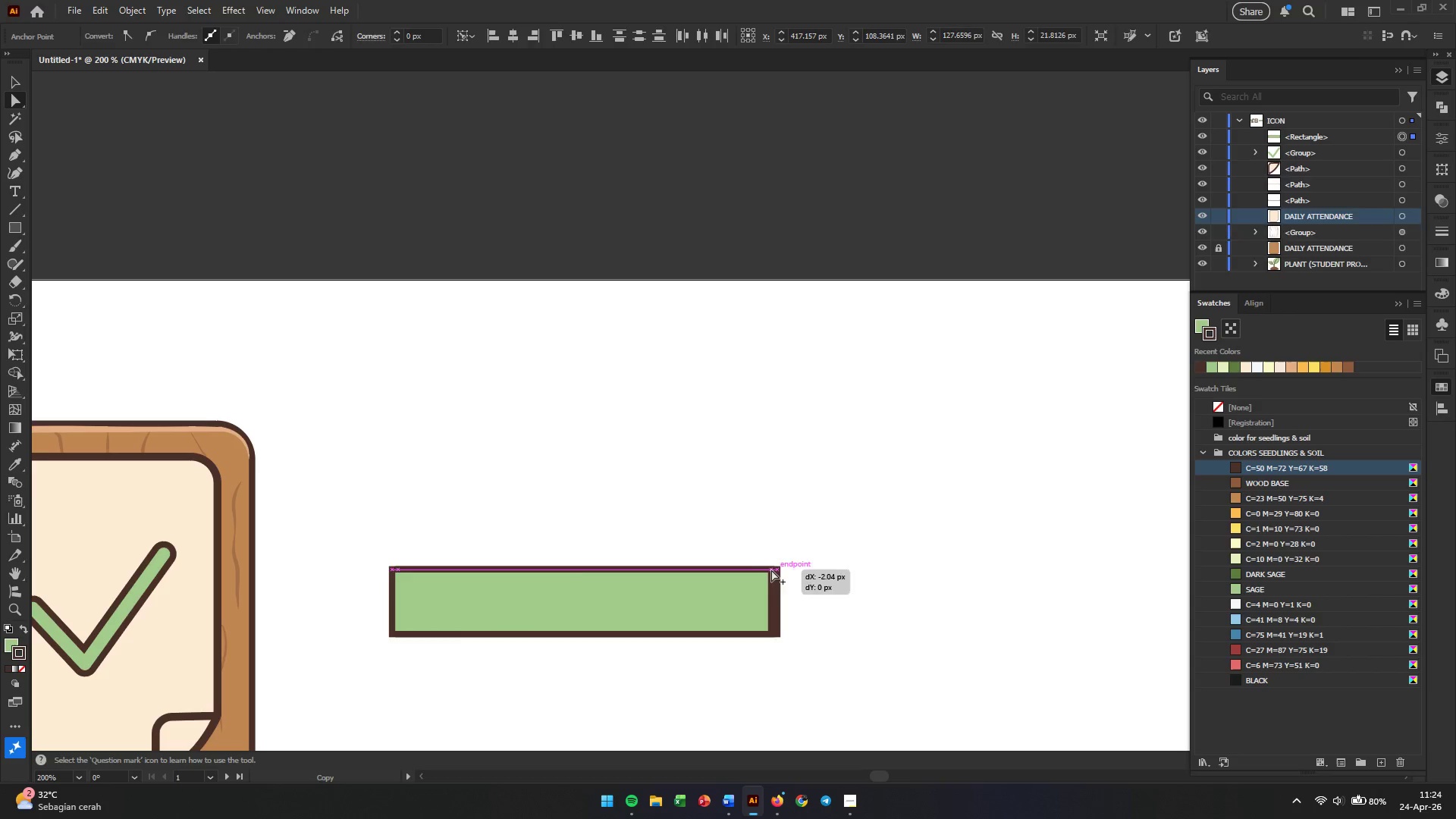 
key(Control+Z)
 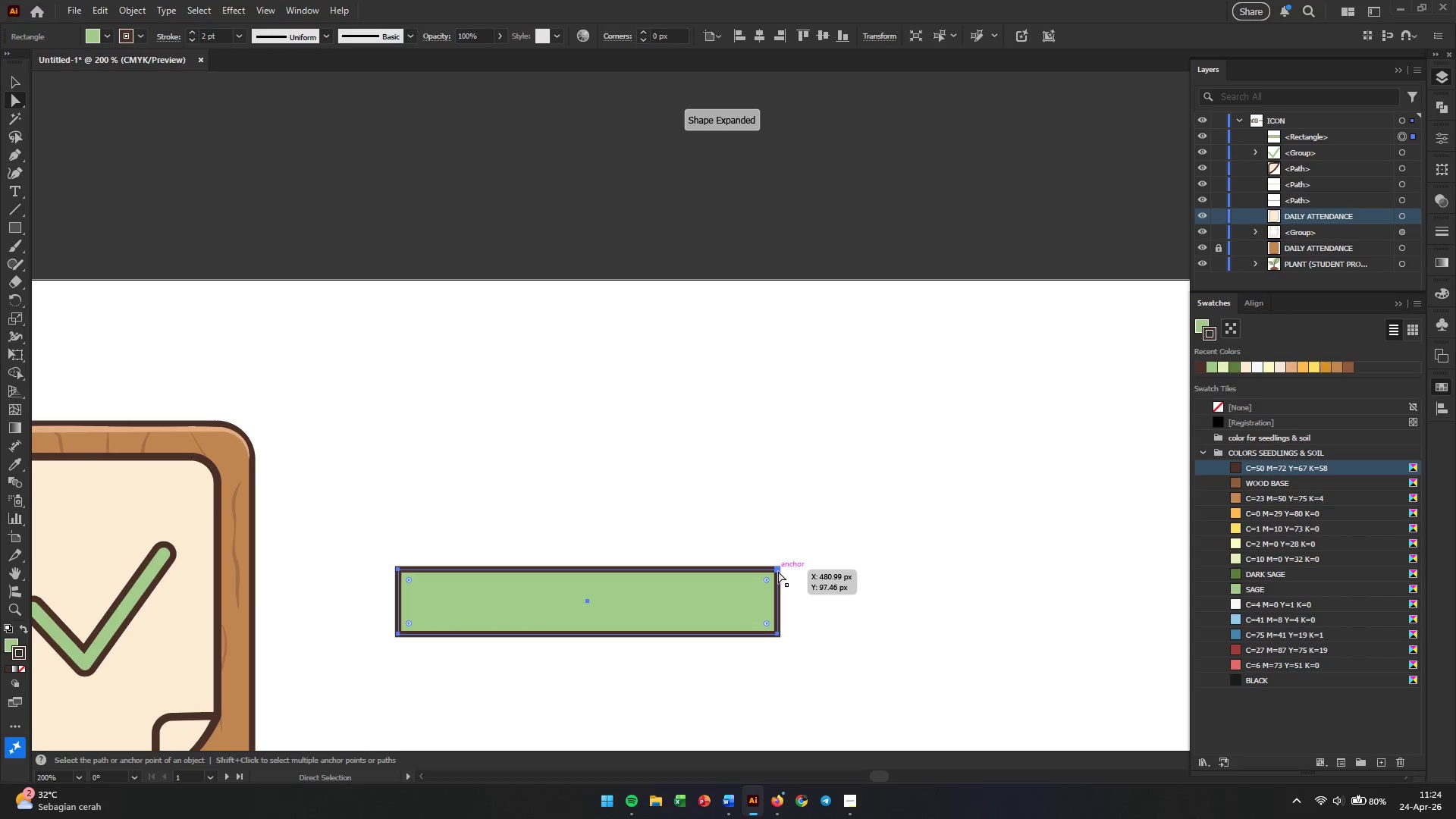 
left_click_drag(start_coordinate=[778, 571], to_coordinate=[768, 571])
 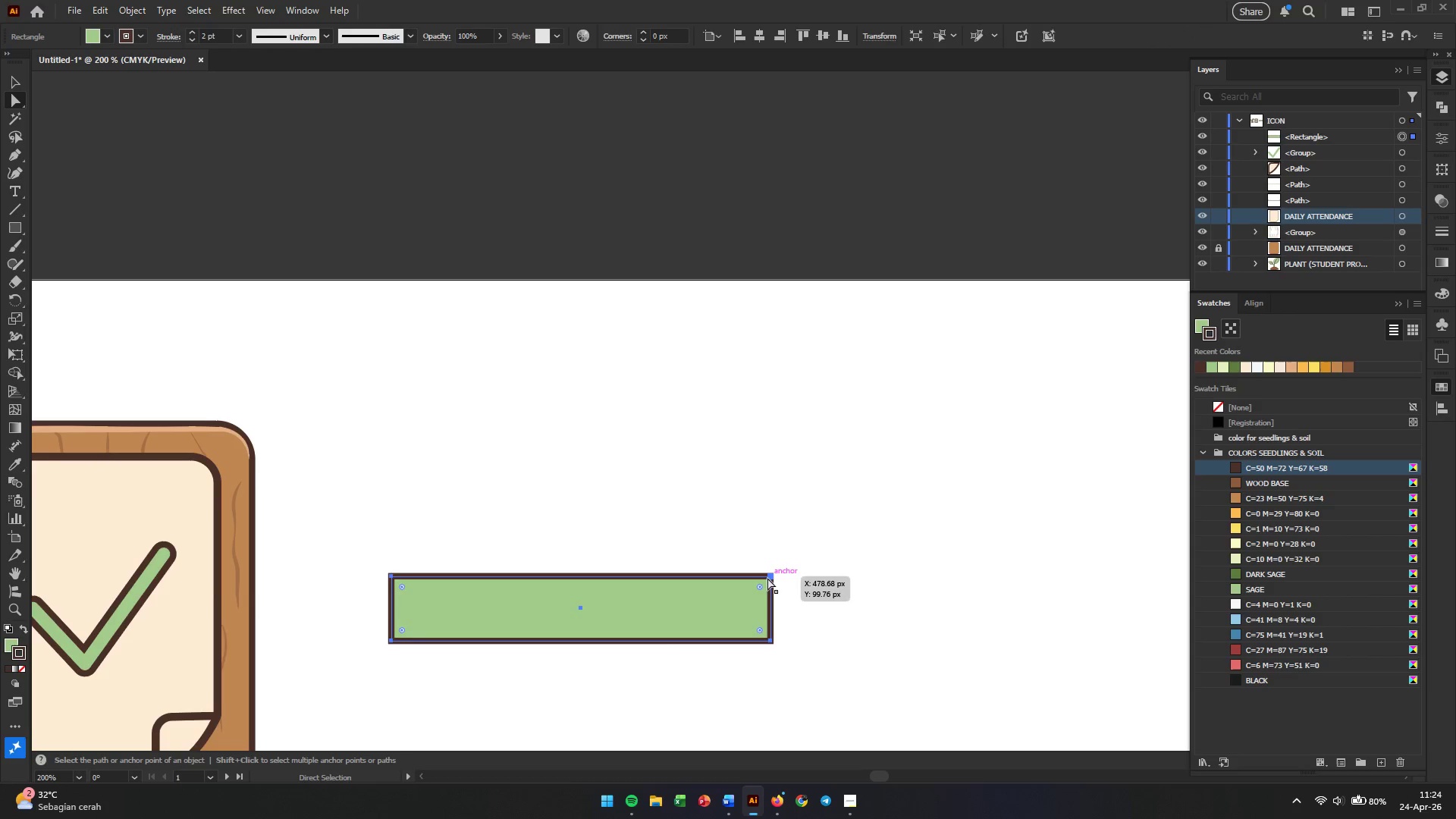 
hold_key(key=ShiftLeft, duration=0.83)
 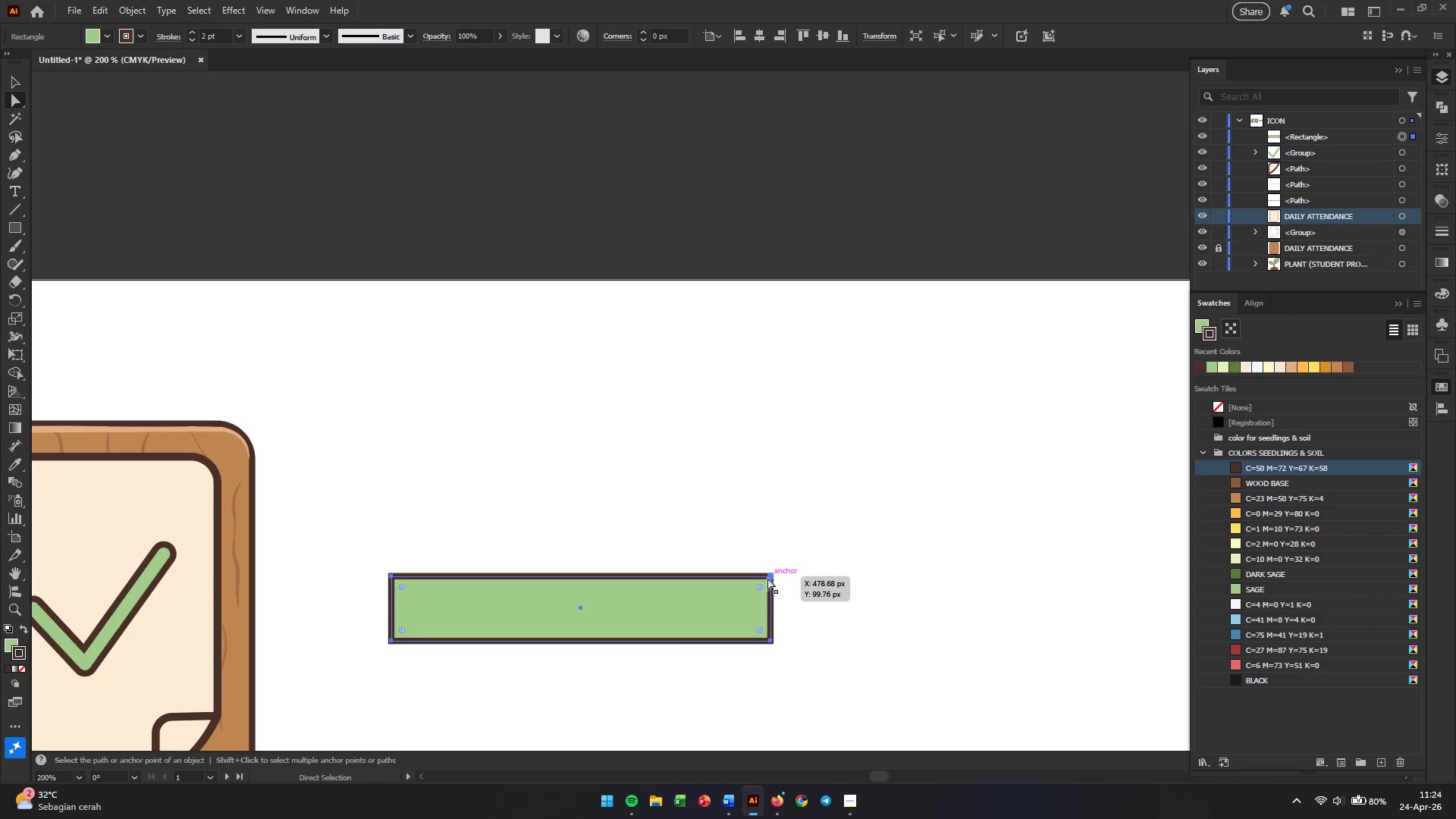 
left_click([768, 578])
 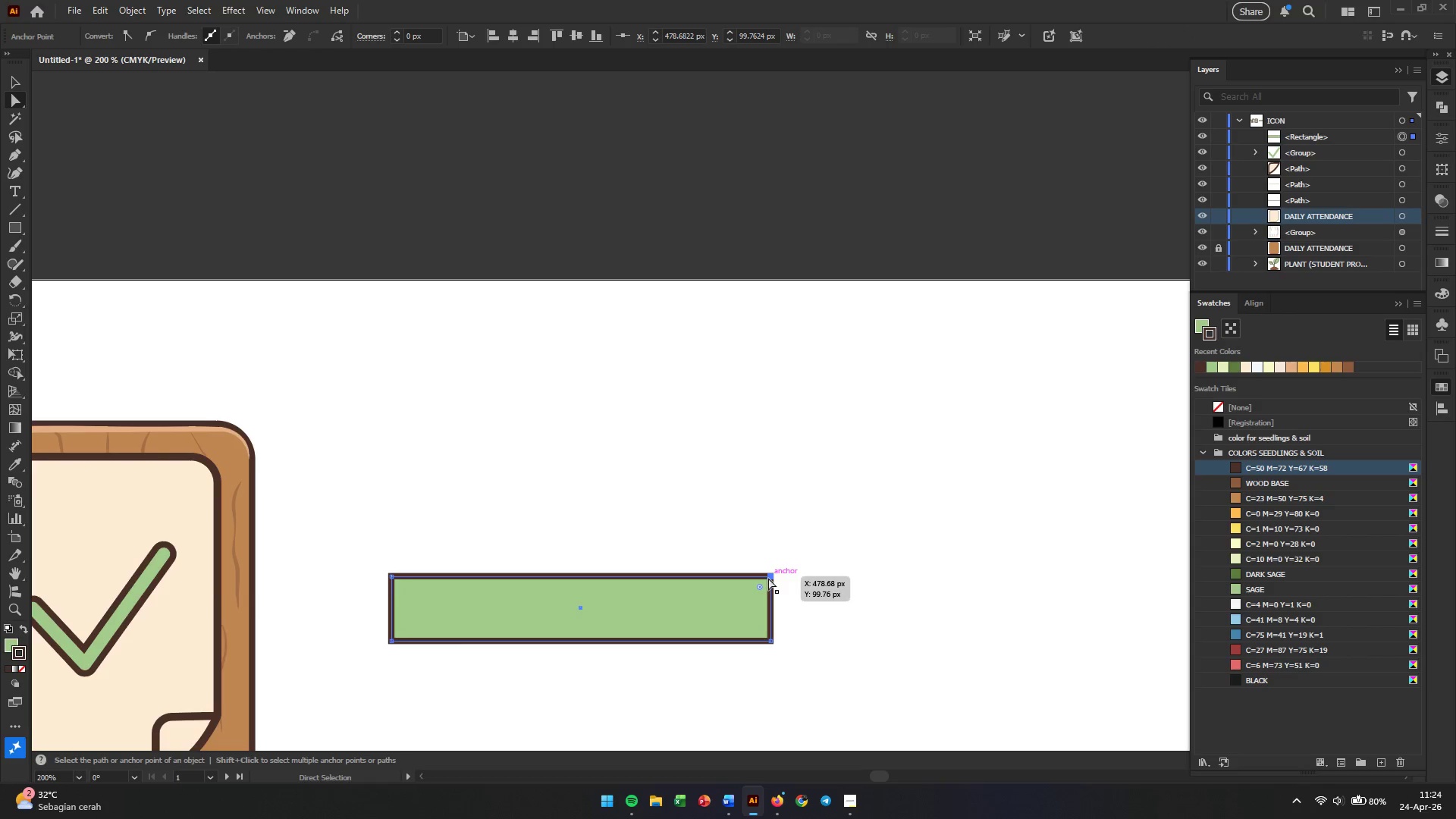 
left_click_drag(start_coordinate=[768, 578], to_coordinate=[760, 579])
 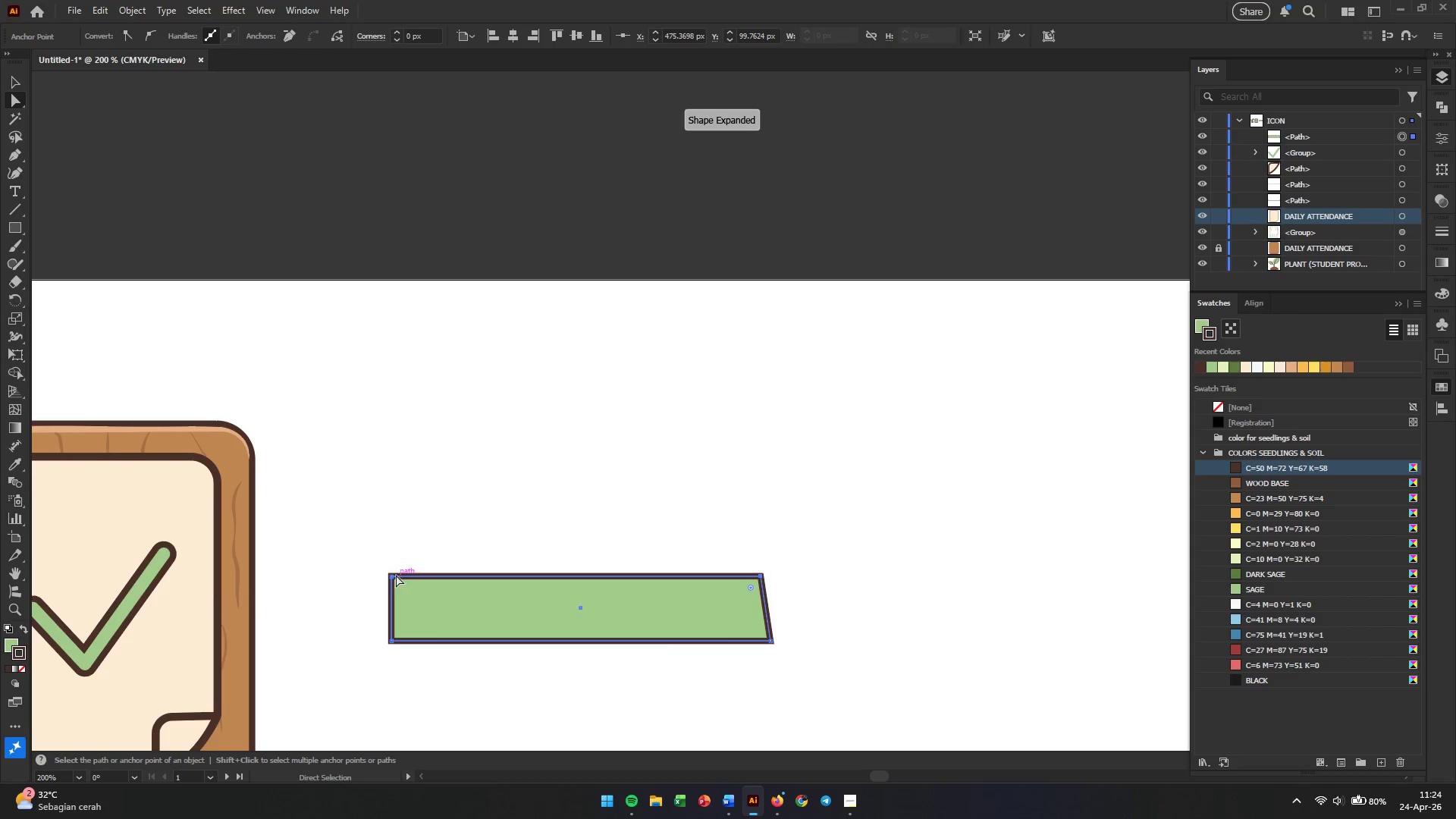 
left_click_drag(start_coordinate=[392, 575], to_coordinate=[398, 575])
 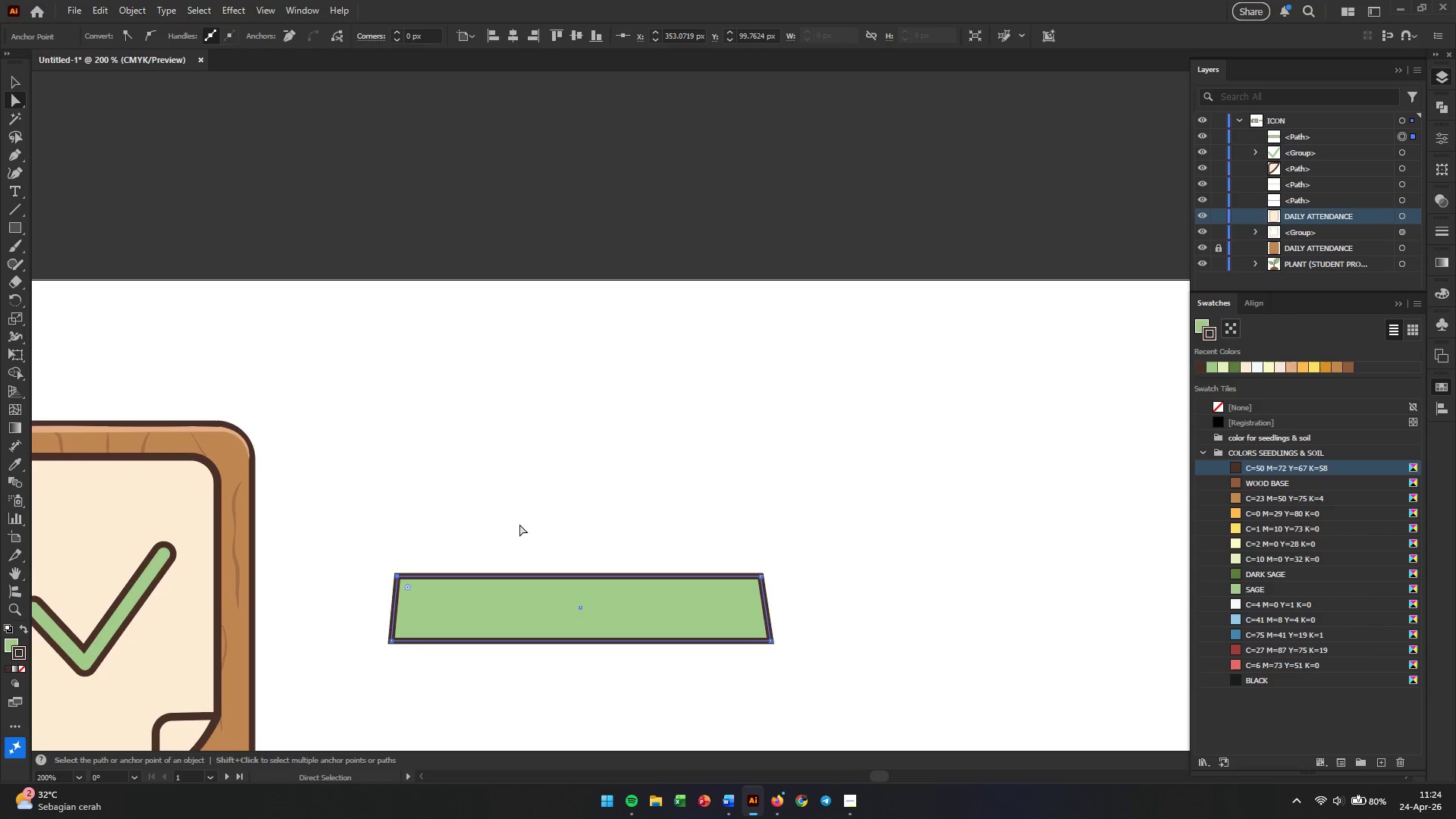 
left_click([519, 524])
 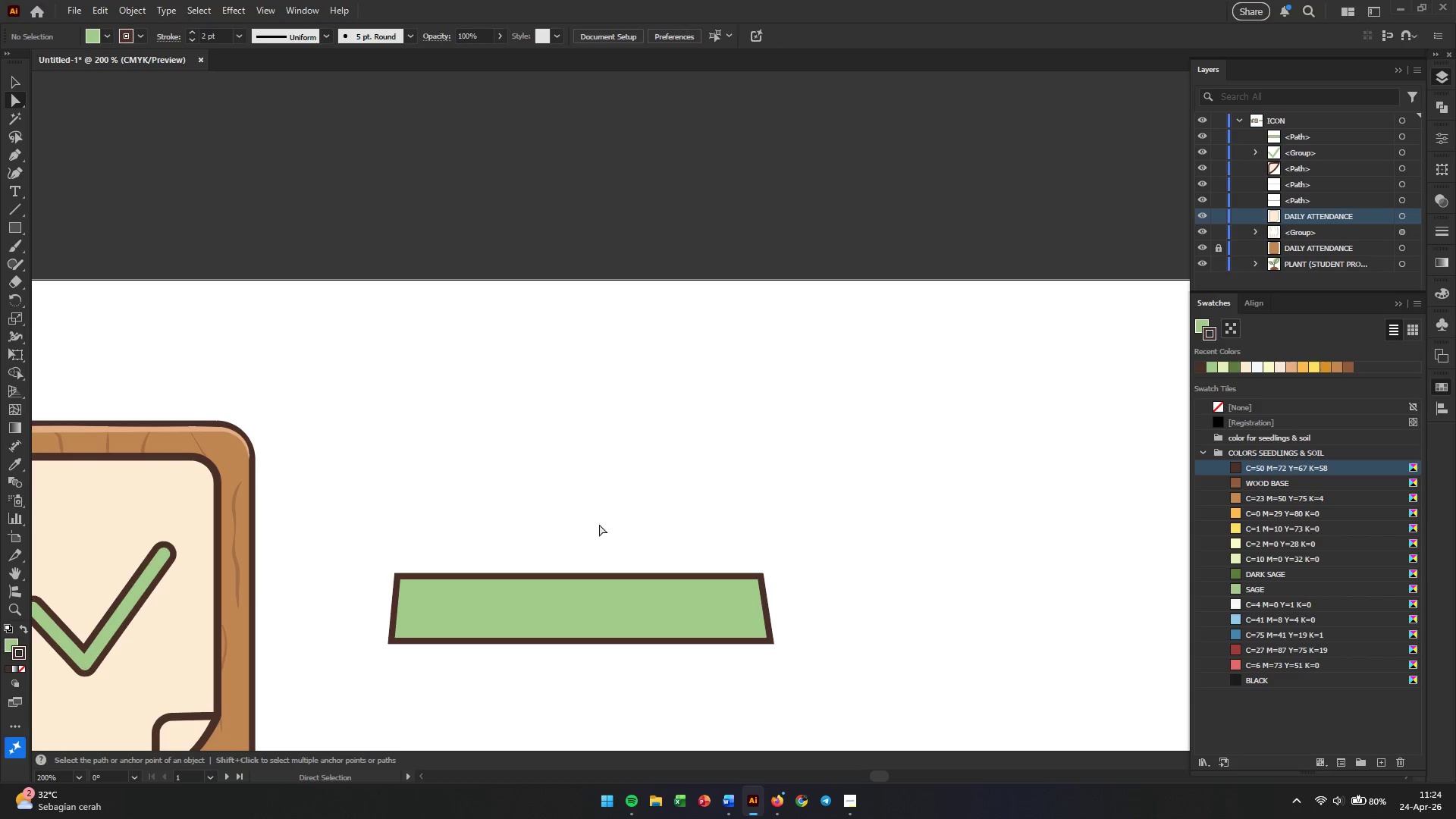 
hold_key(key=AltLeft, duration=1.11)
scroll: coordinate [420, 573], scroll_direction: up, amount: 1.0
 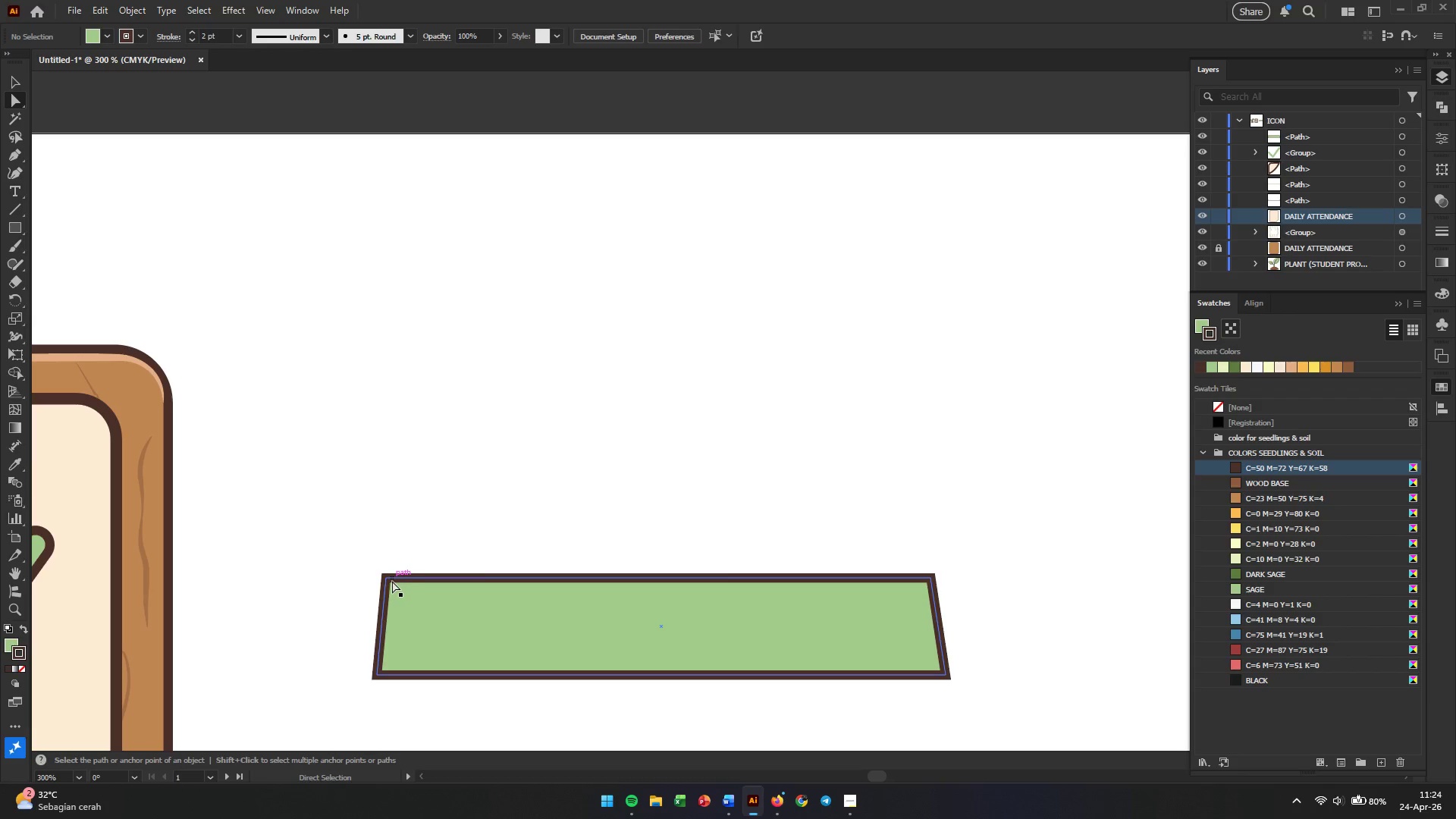 
left_click([390, 581])
 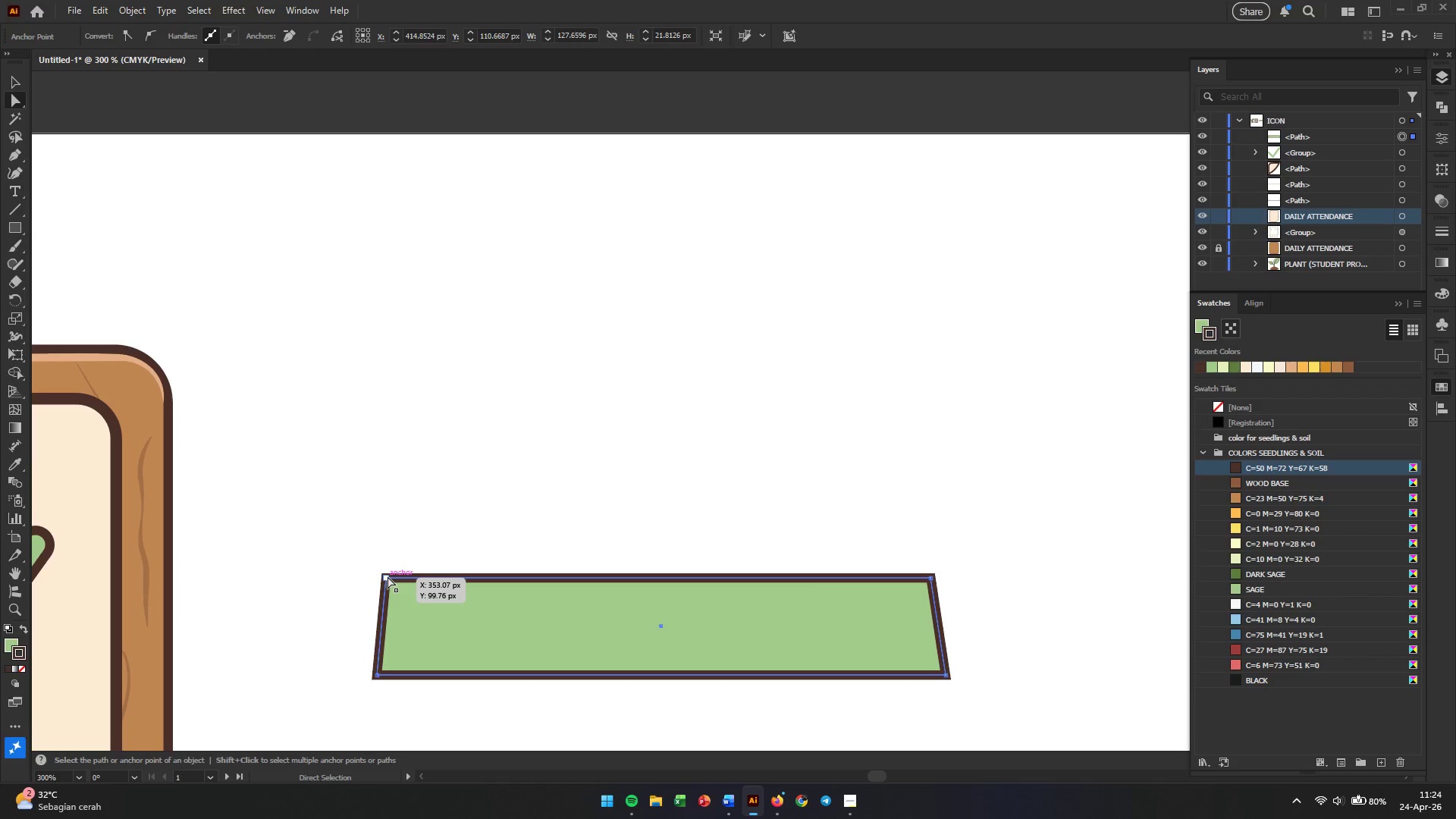 
left_click_drag(start_coordinate=[388, 577], to_coordinate=[391, 577])
 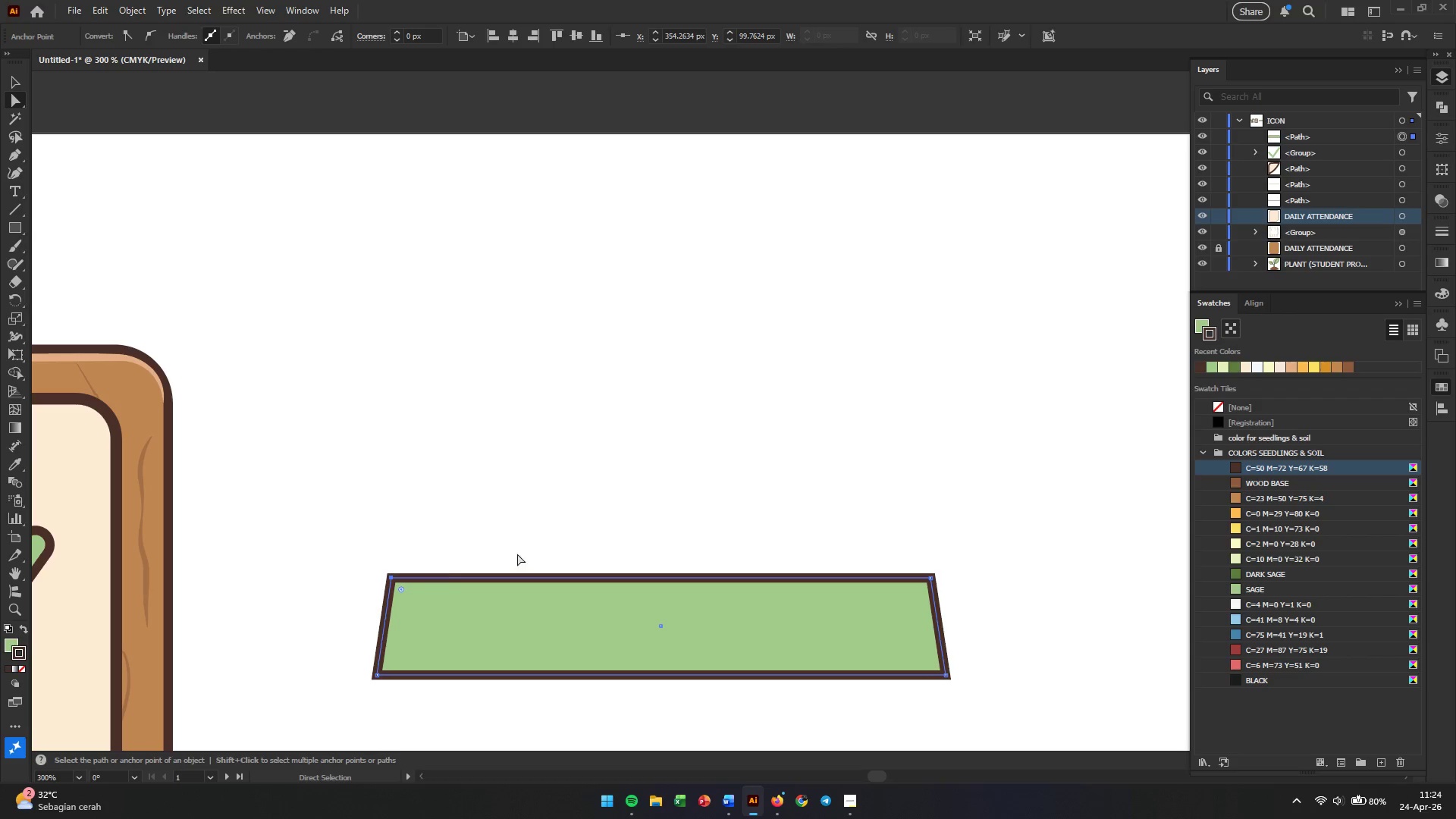 
left_click([583, 551])
 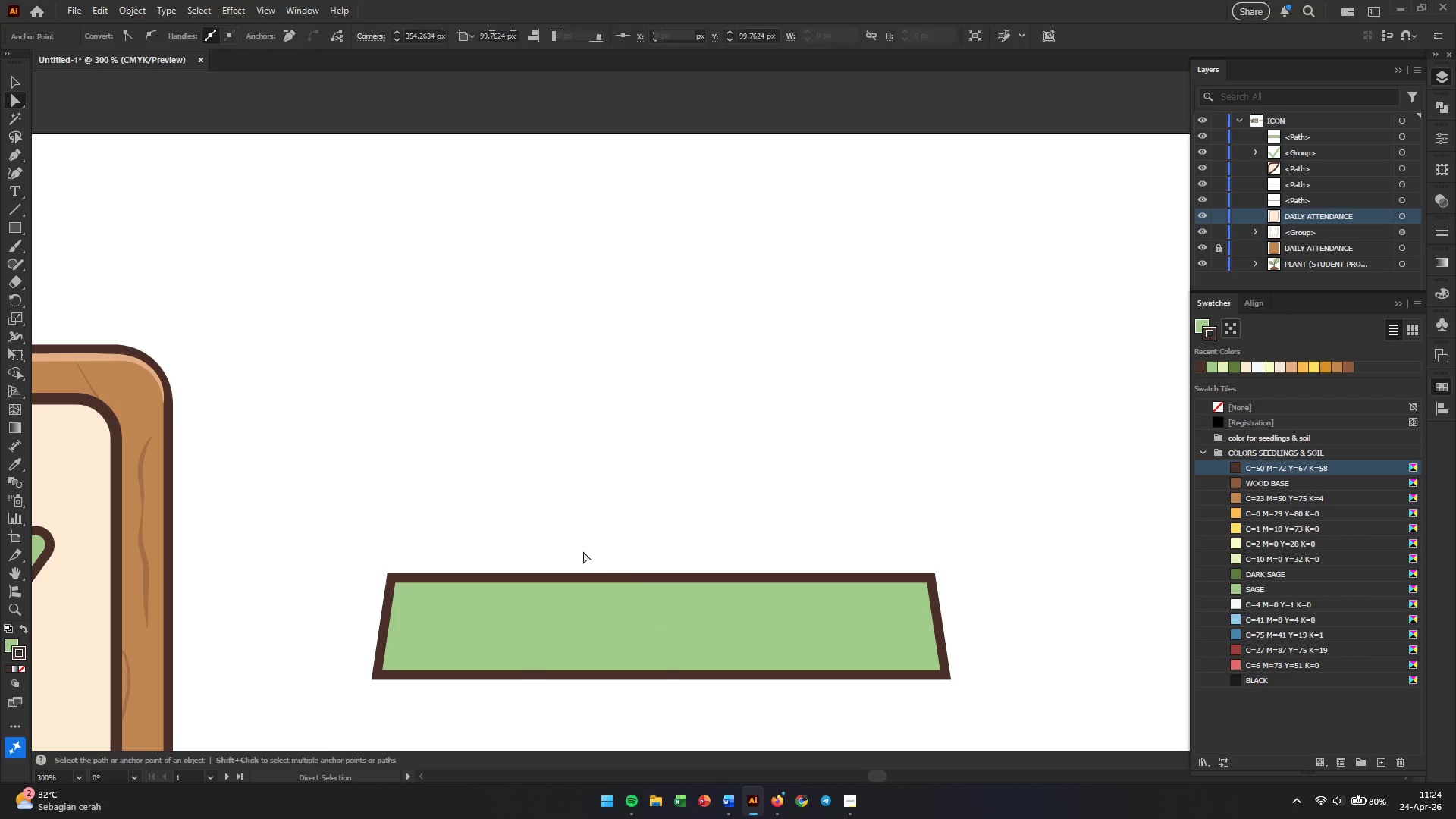 
hold_key(key=AltLeft, duration=0.45)
scroll: coordinate [631, 578], scroll_direction: down, amount: 2.0
 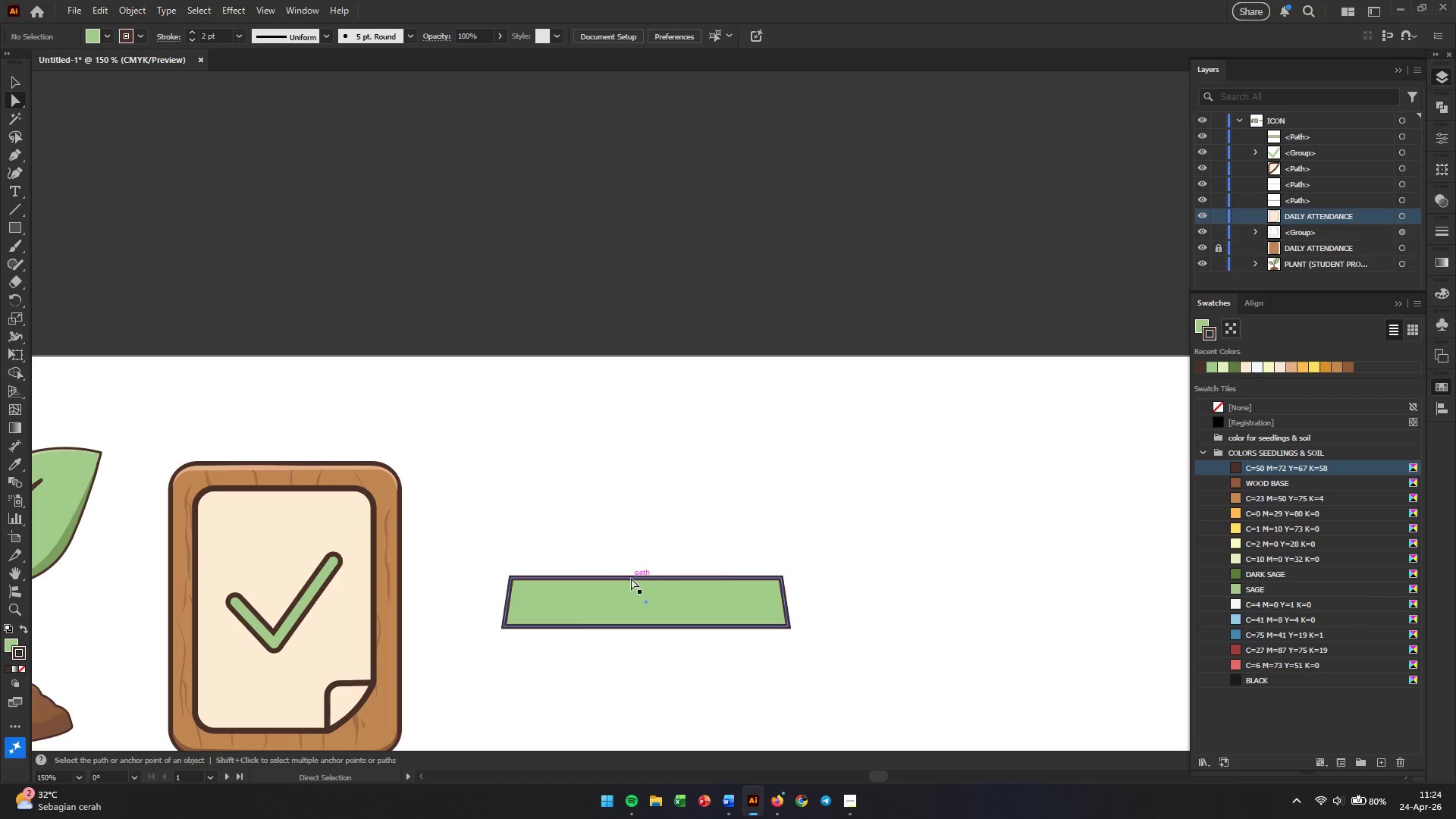 
key(V)
 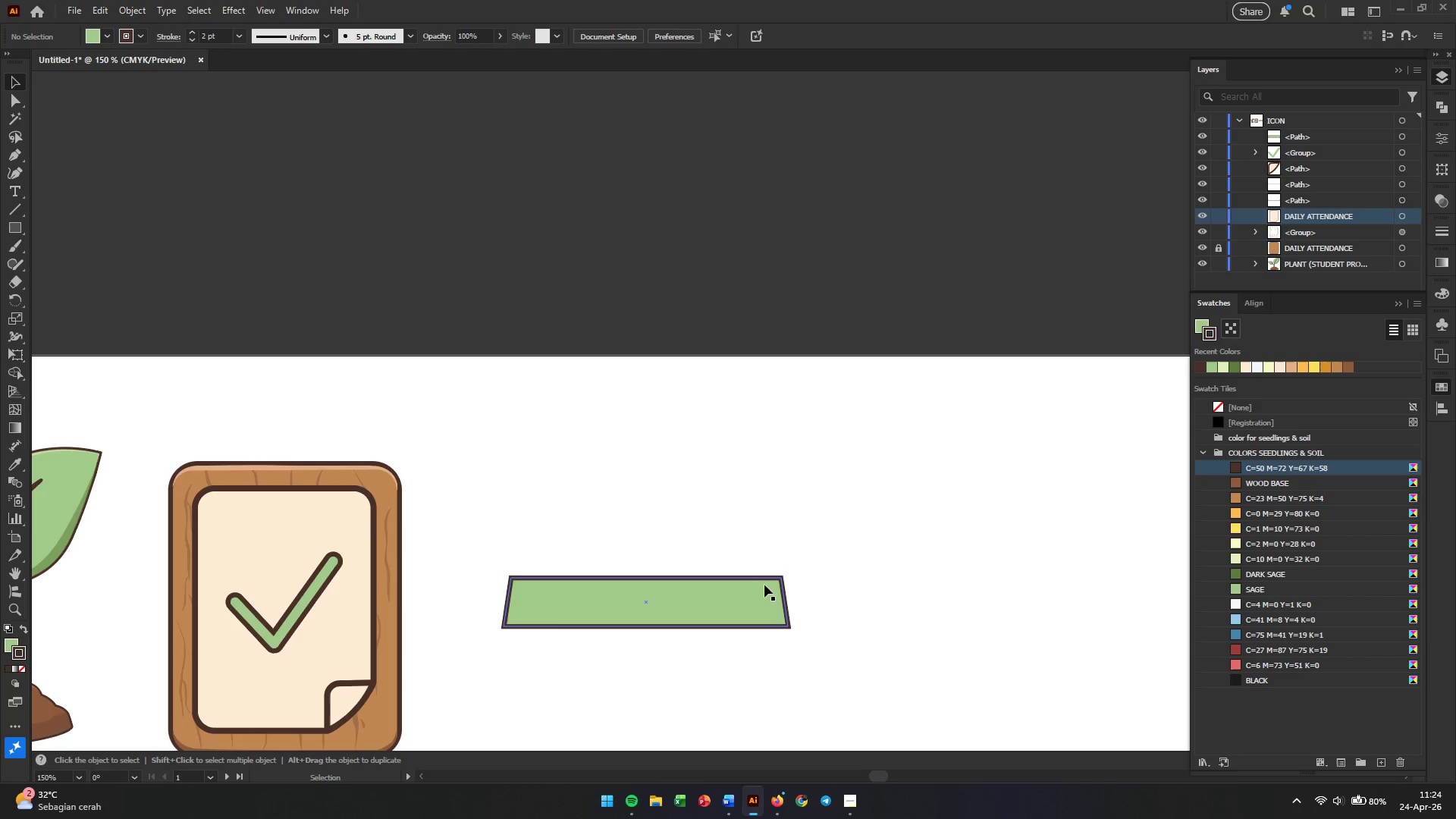 
left_click([882, 583])
 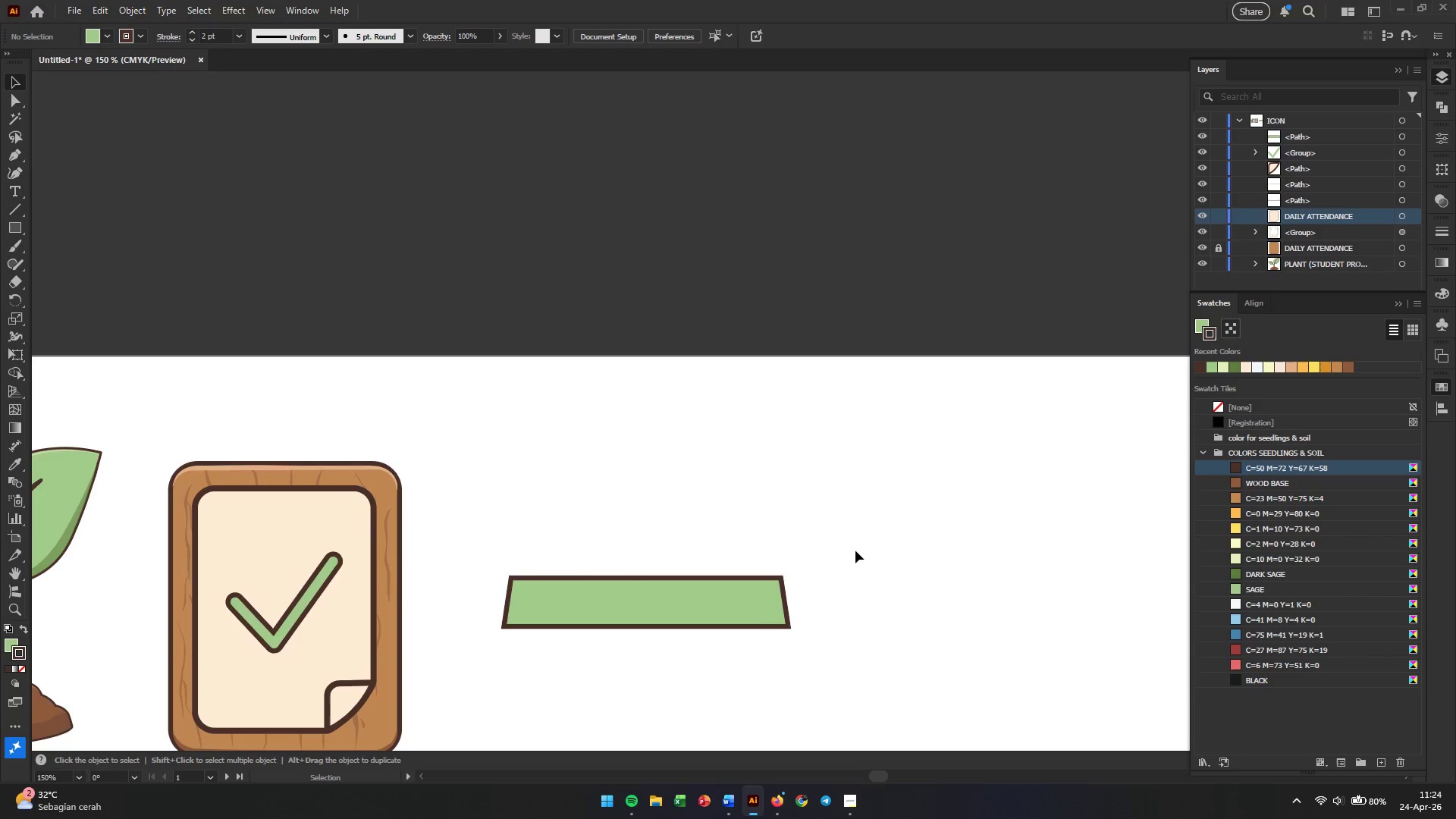 
left_click_drag(start_coordinate=[629, 594], to_coordinate=[686, 632])
 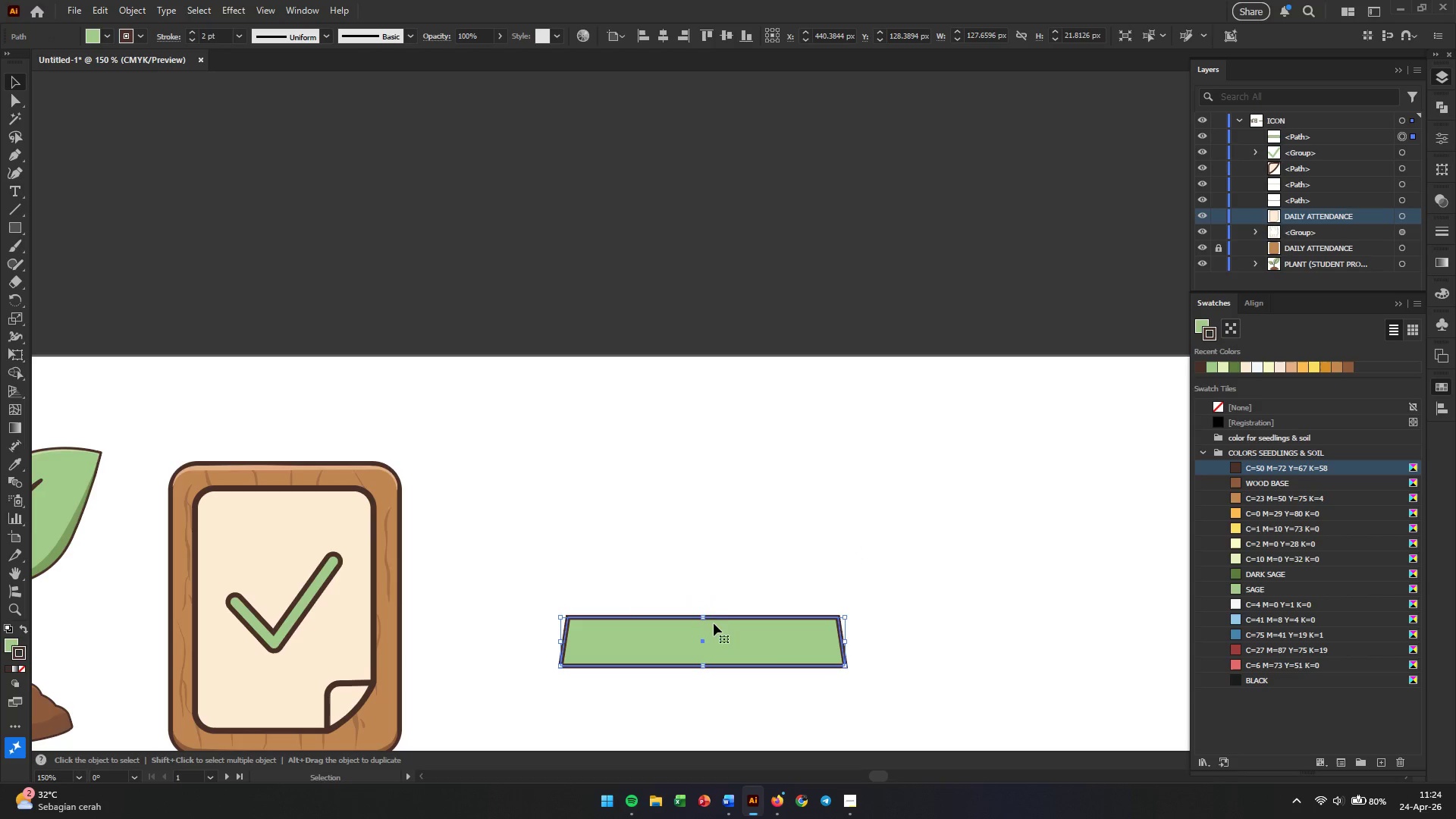 
left_click_drag(start_coordinate=[699, 617], to_coordinate=[702, 589])
 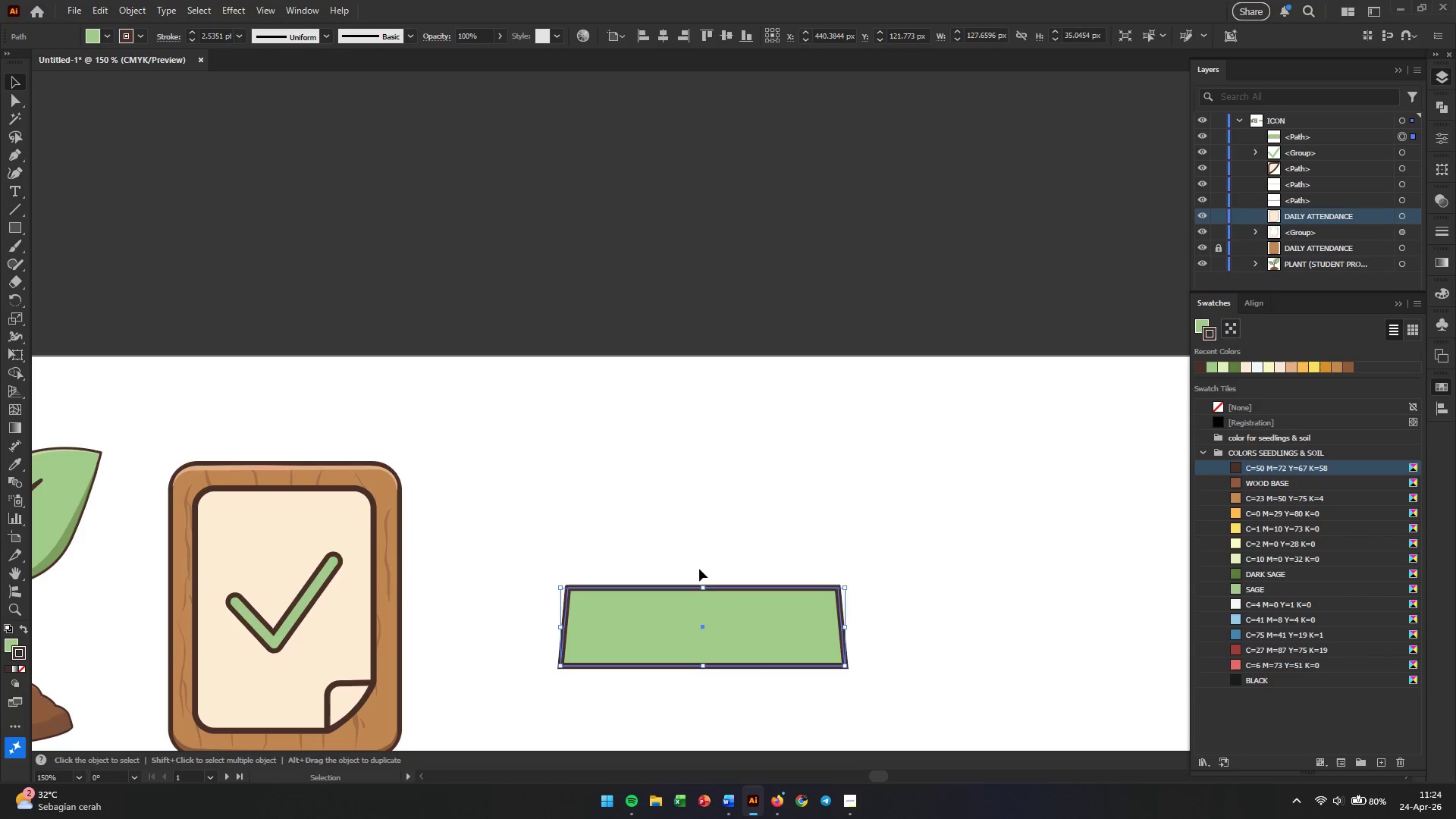 
left_click([17, 104])
 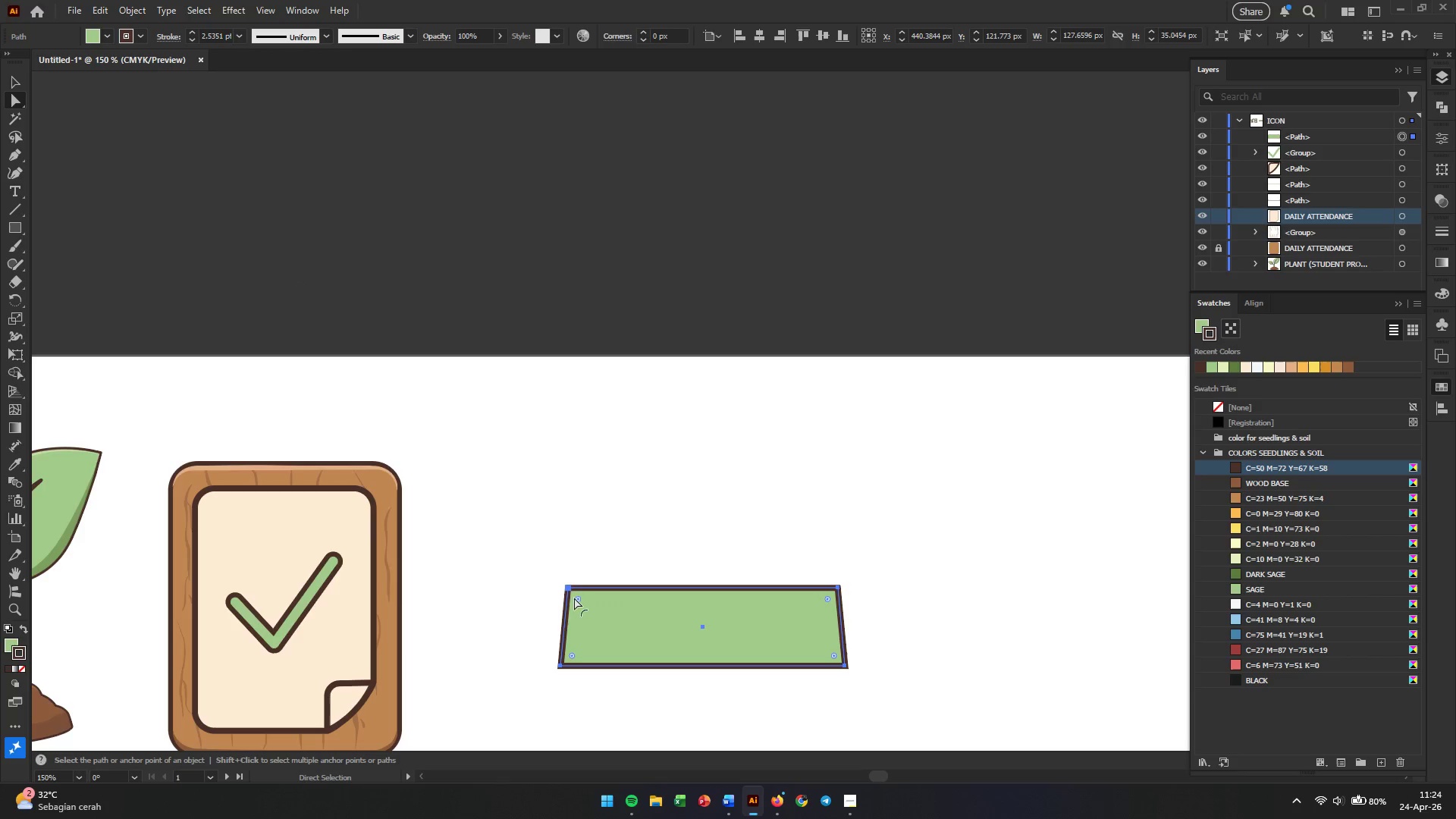 
left_click_drag(start_coordinate=[534, 560], to_coordinate=[918, 601])
 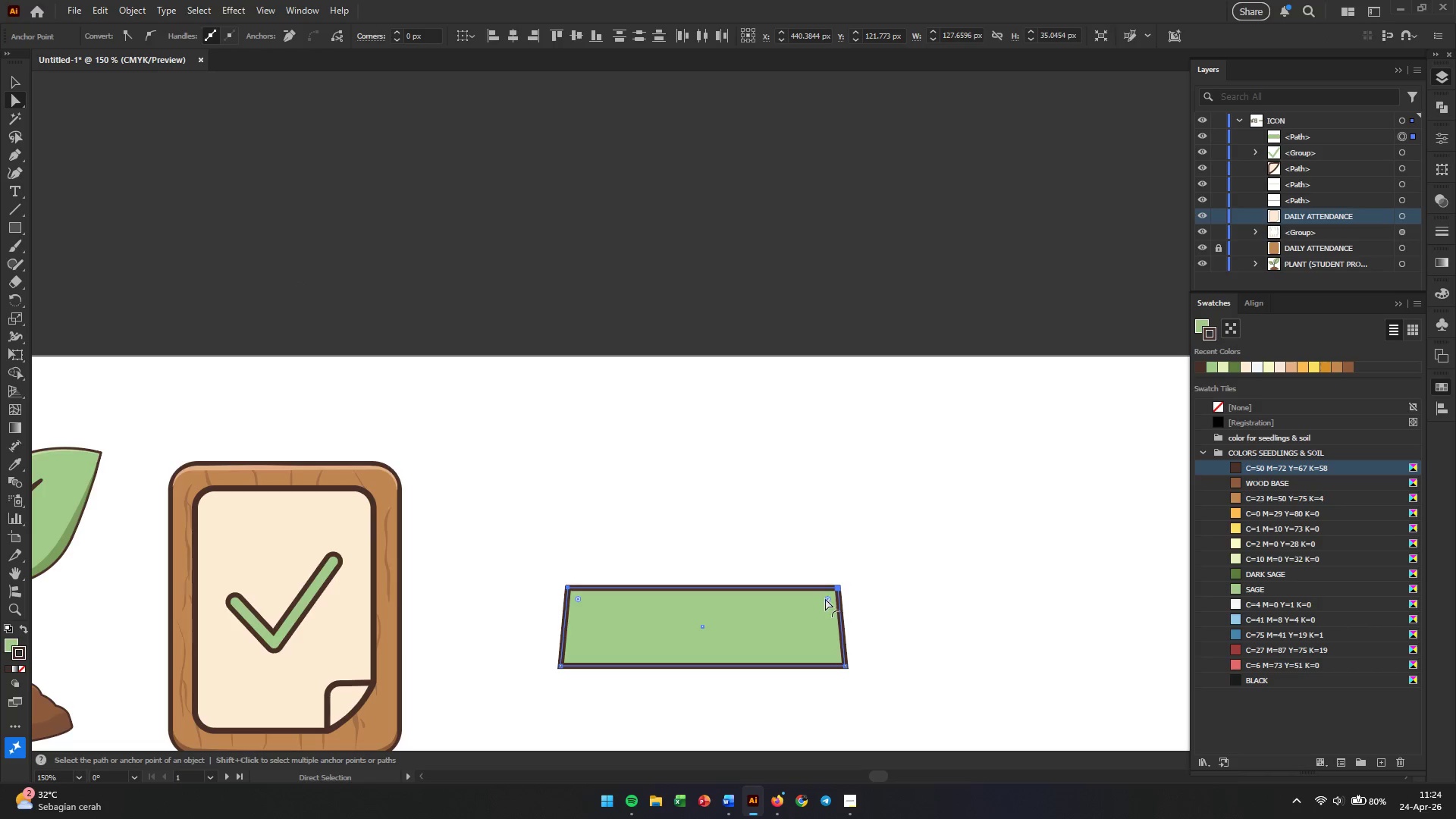 
left_click_drag(start_coordinate=[825, 598], to_coordinate=[750, 610])
 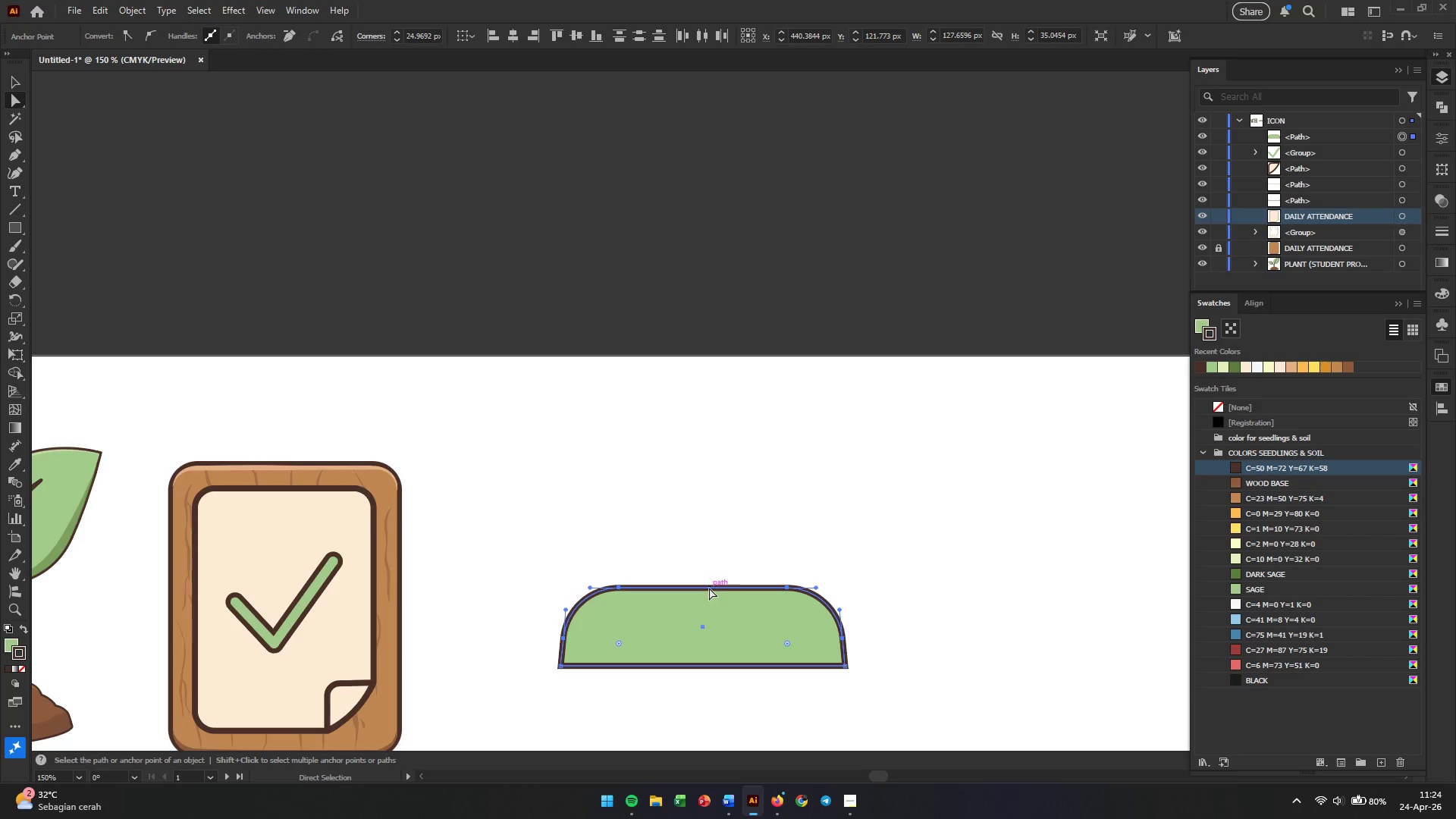 
left_click([709, 588])
 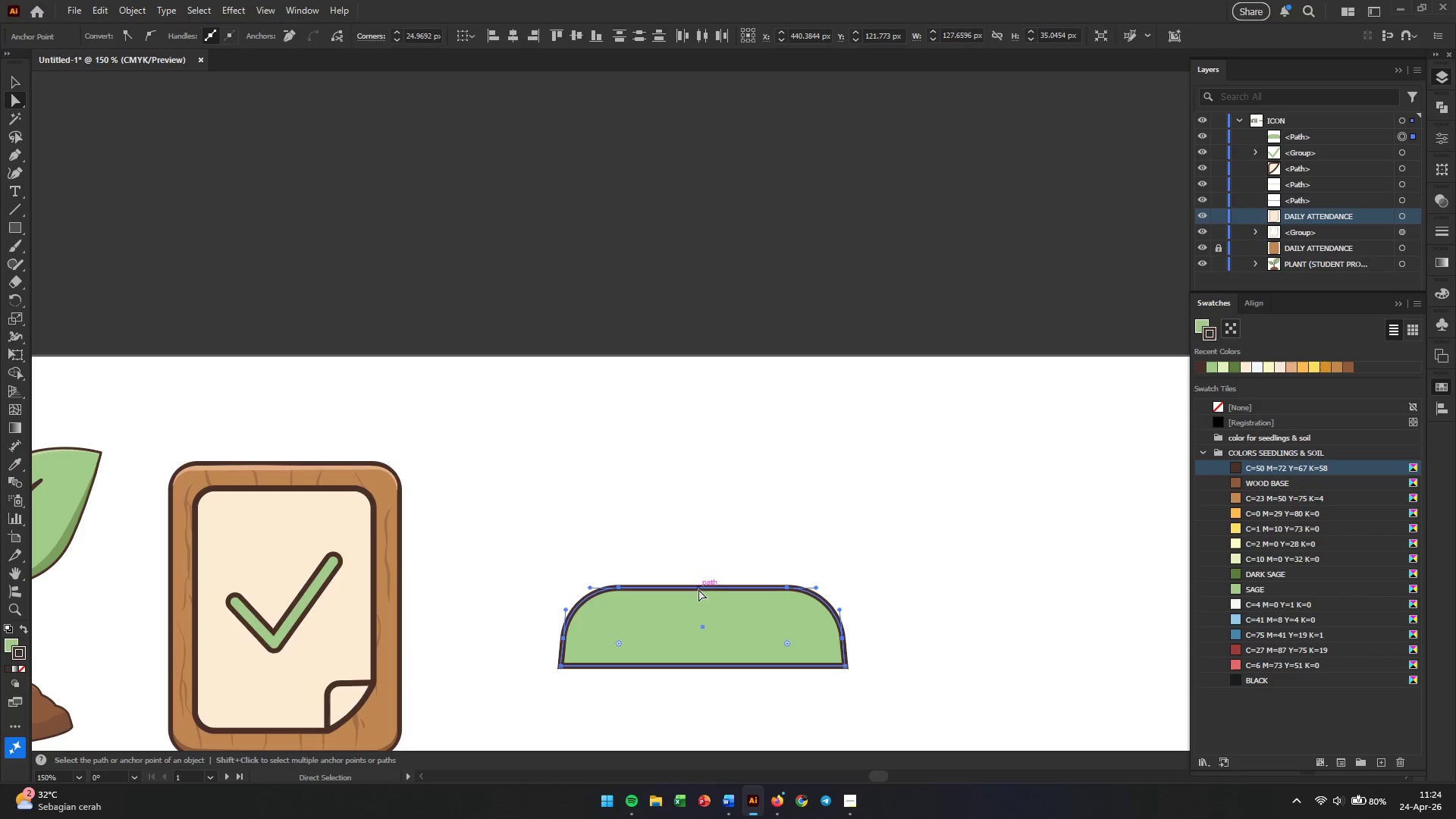 
left_click_drag(start_coordinate=[698, 589], to_coordinate=[708, 563])
 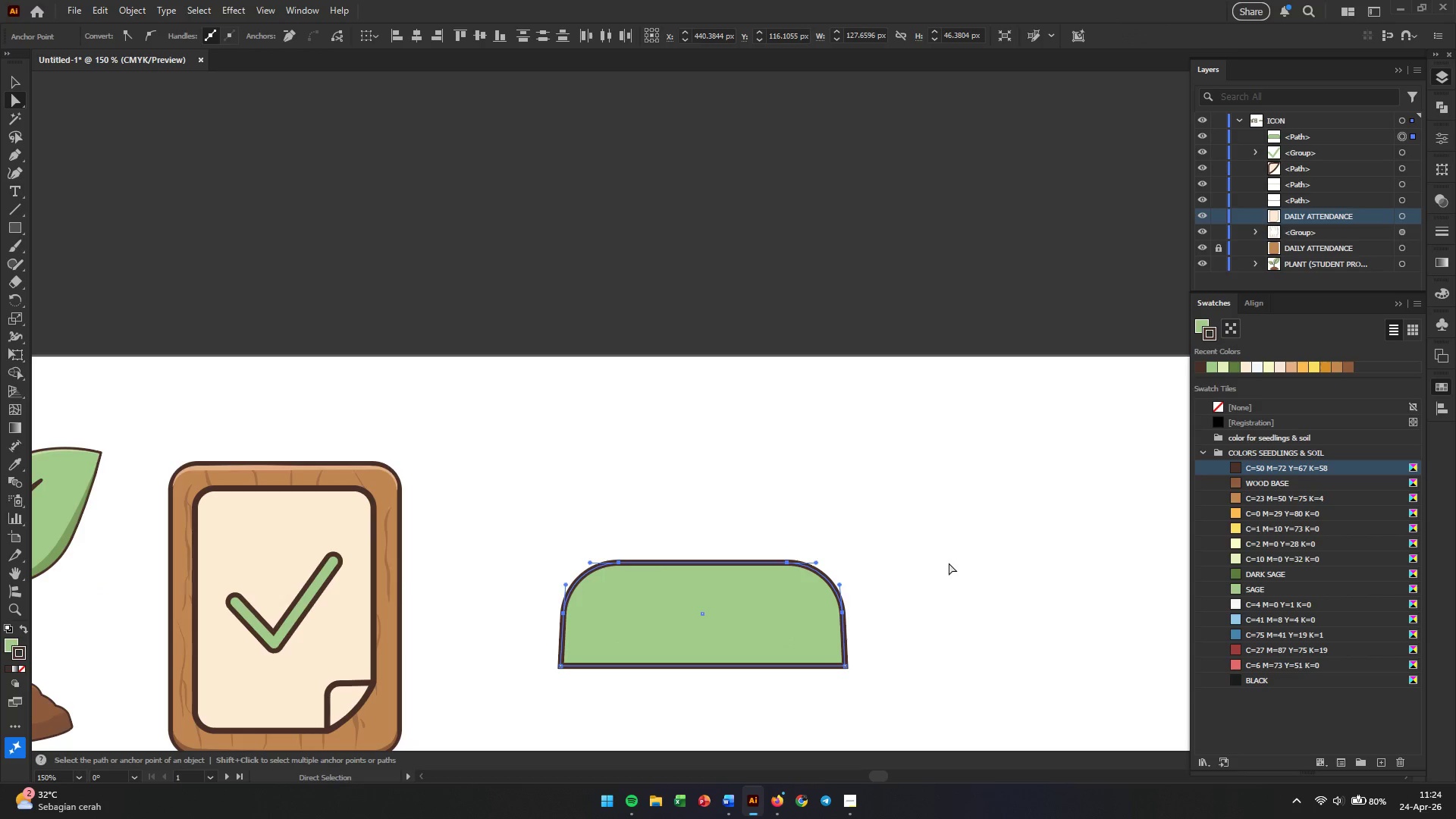 
hold_key(key=ShiftLeft, duration=2.44)
 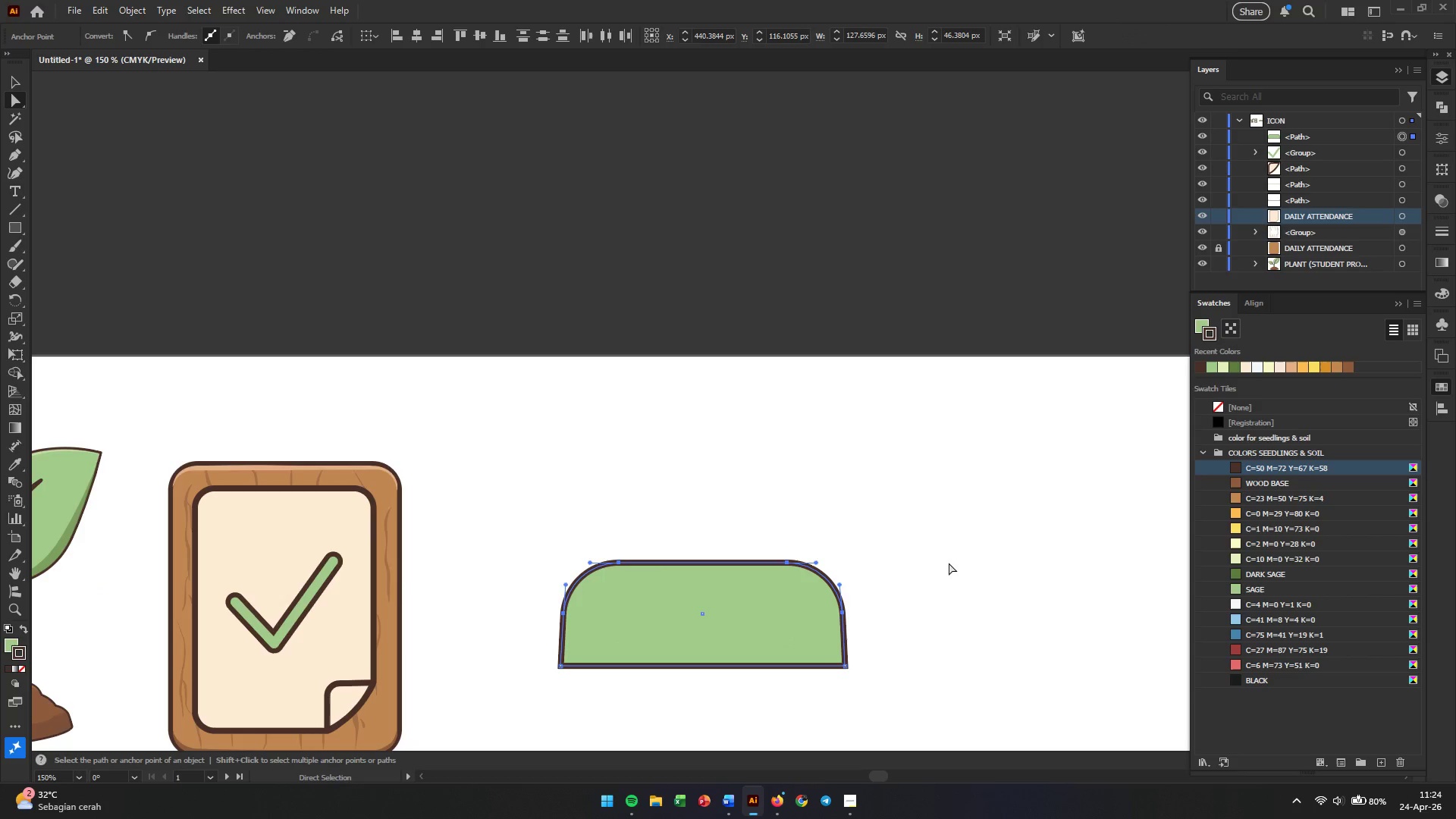 
left_click([949, 563])
 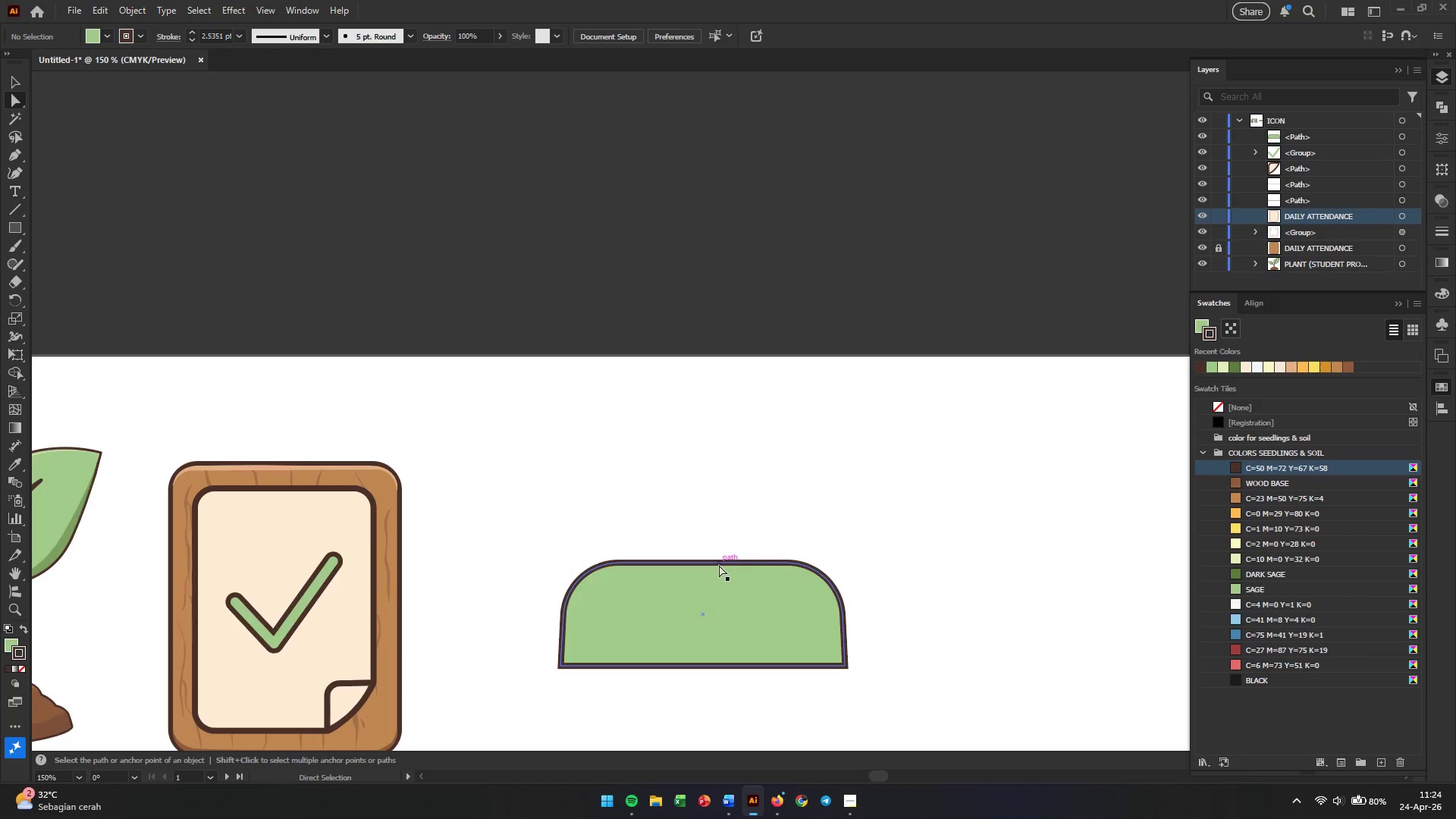 
wait(7.53)
 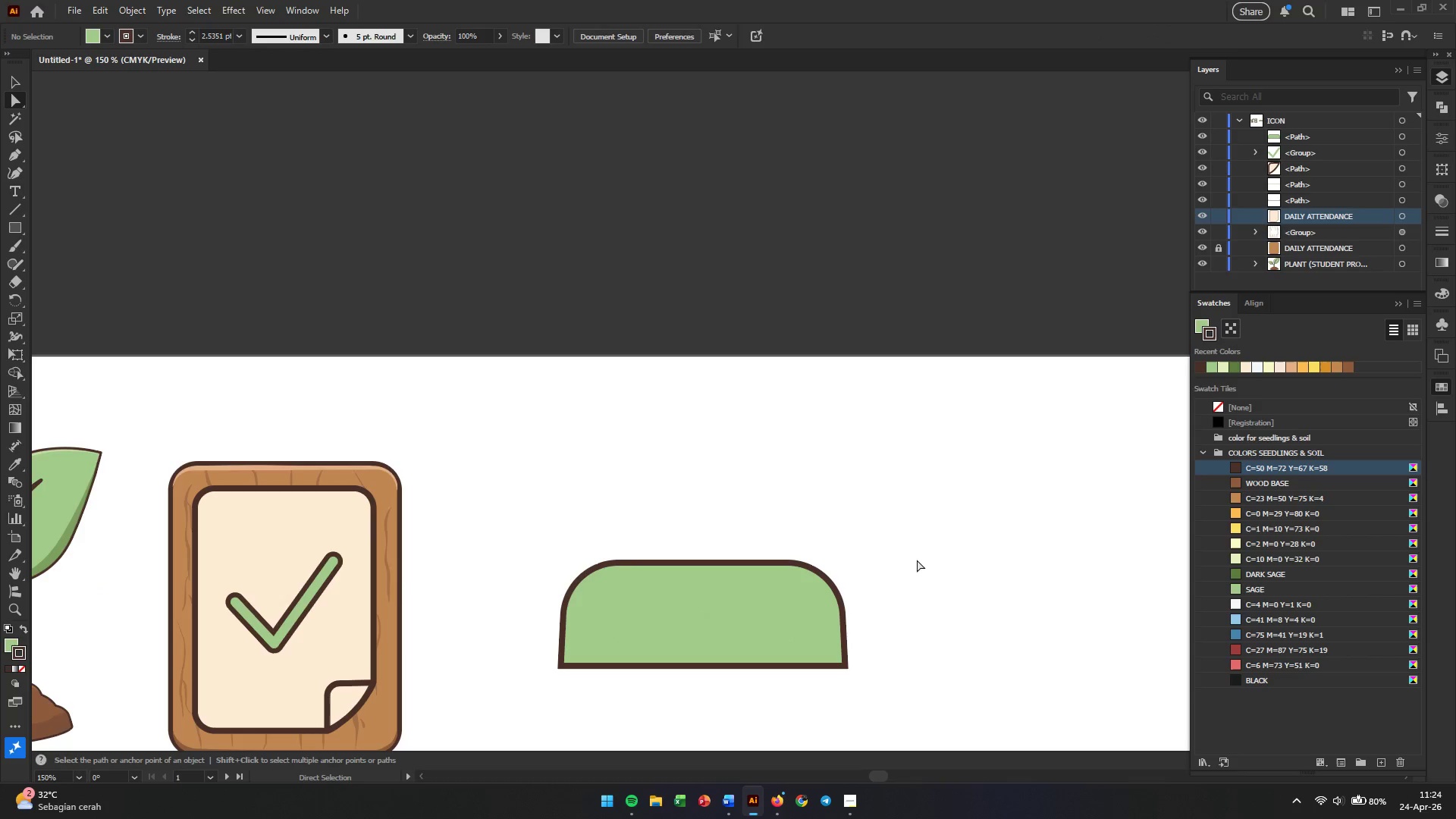 
left_click([706, 563])
 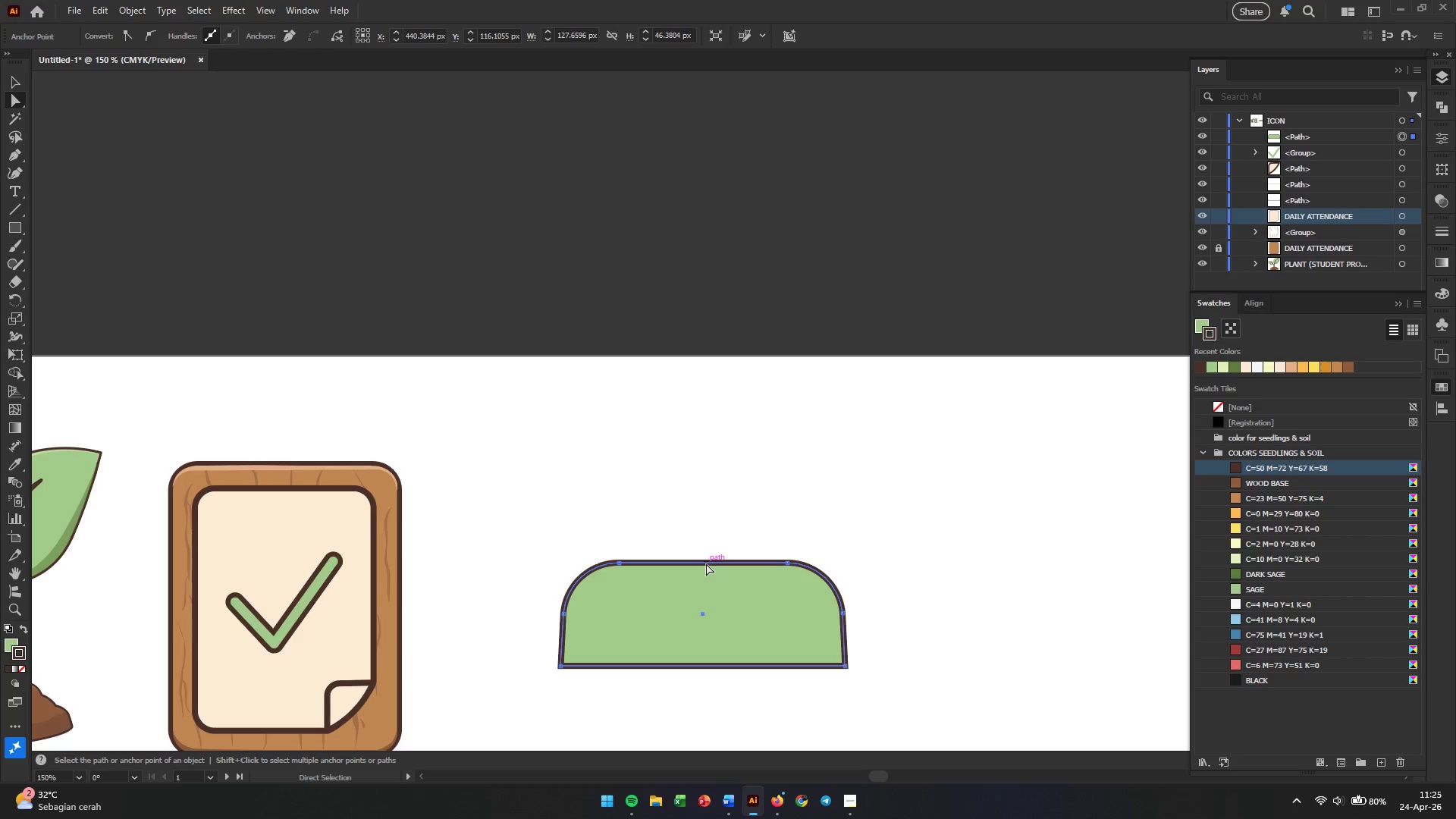 
hold_key(key=ShiftLeft, duration=1.61)
left_click_drag(start_coordinate=[706, 563], to_coordinate=[706, 541])
 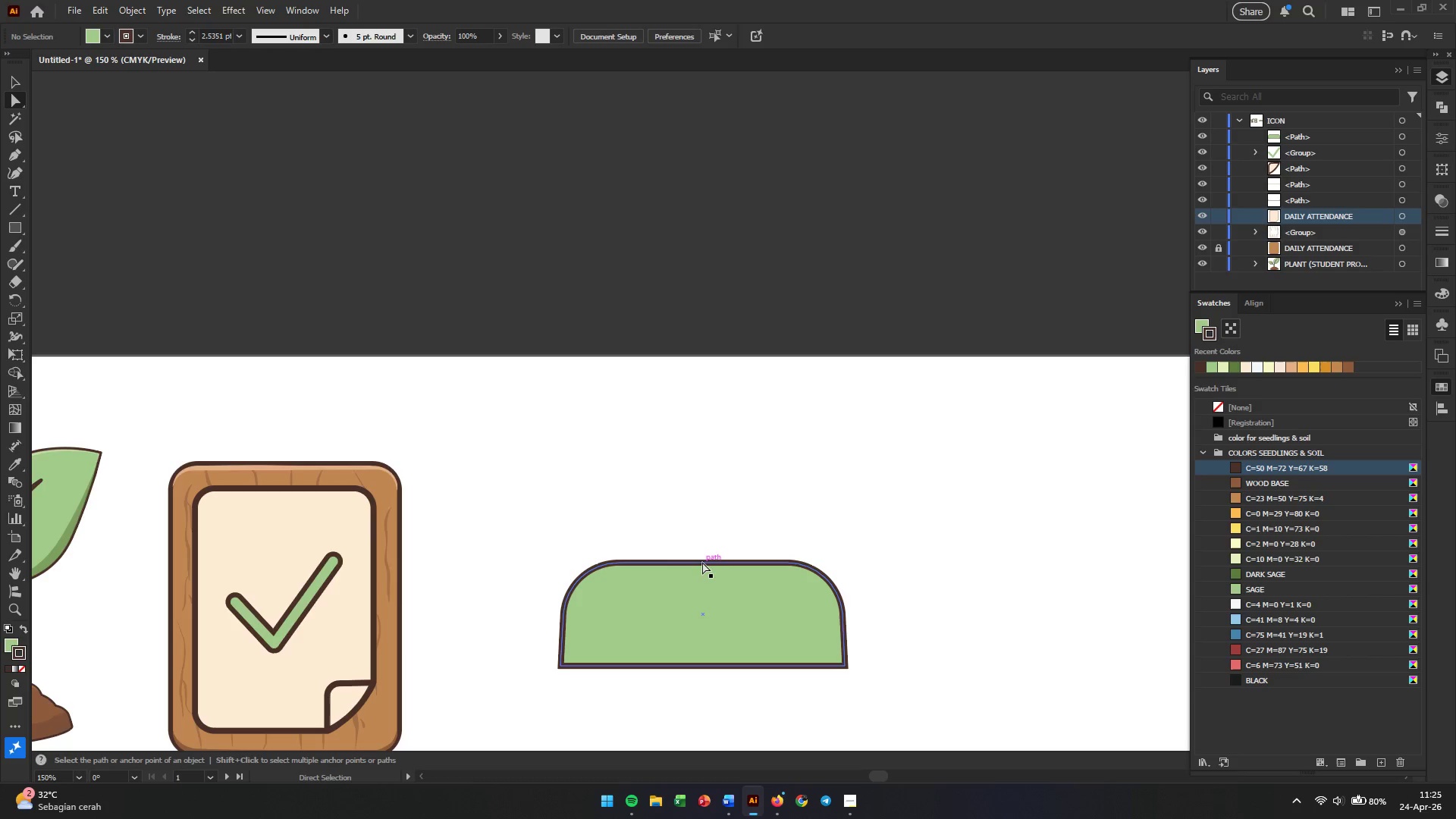 
left_click([701, 561])
 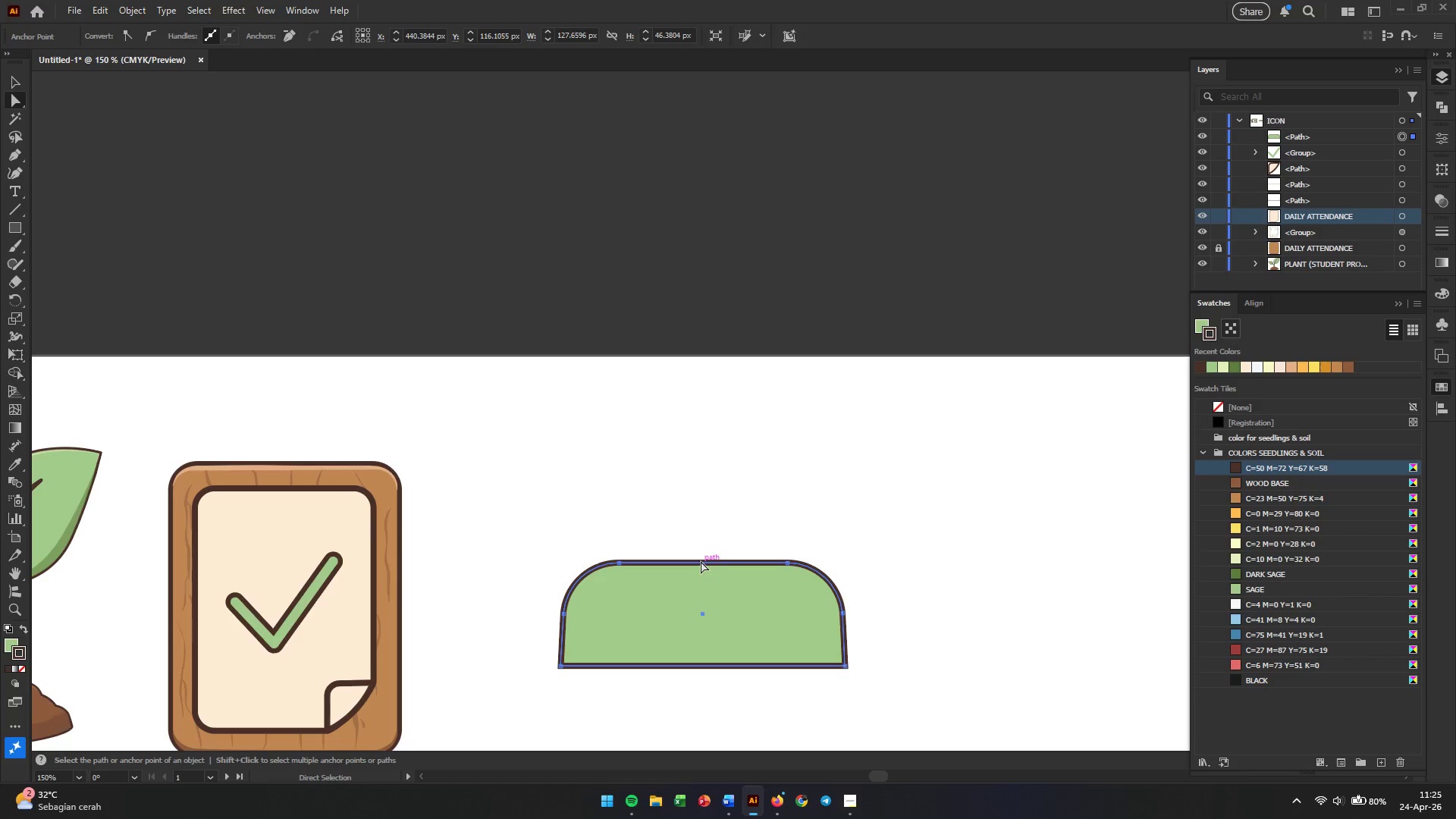 
left_click_drag(start_coordinate=[701, 561], to_coordinate=[701, 551])
 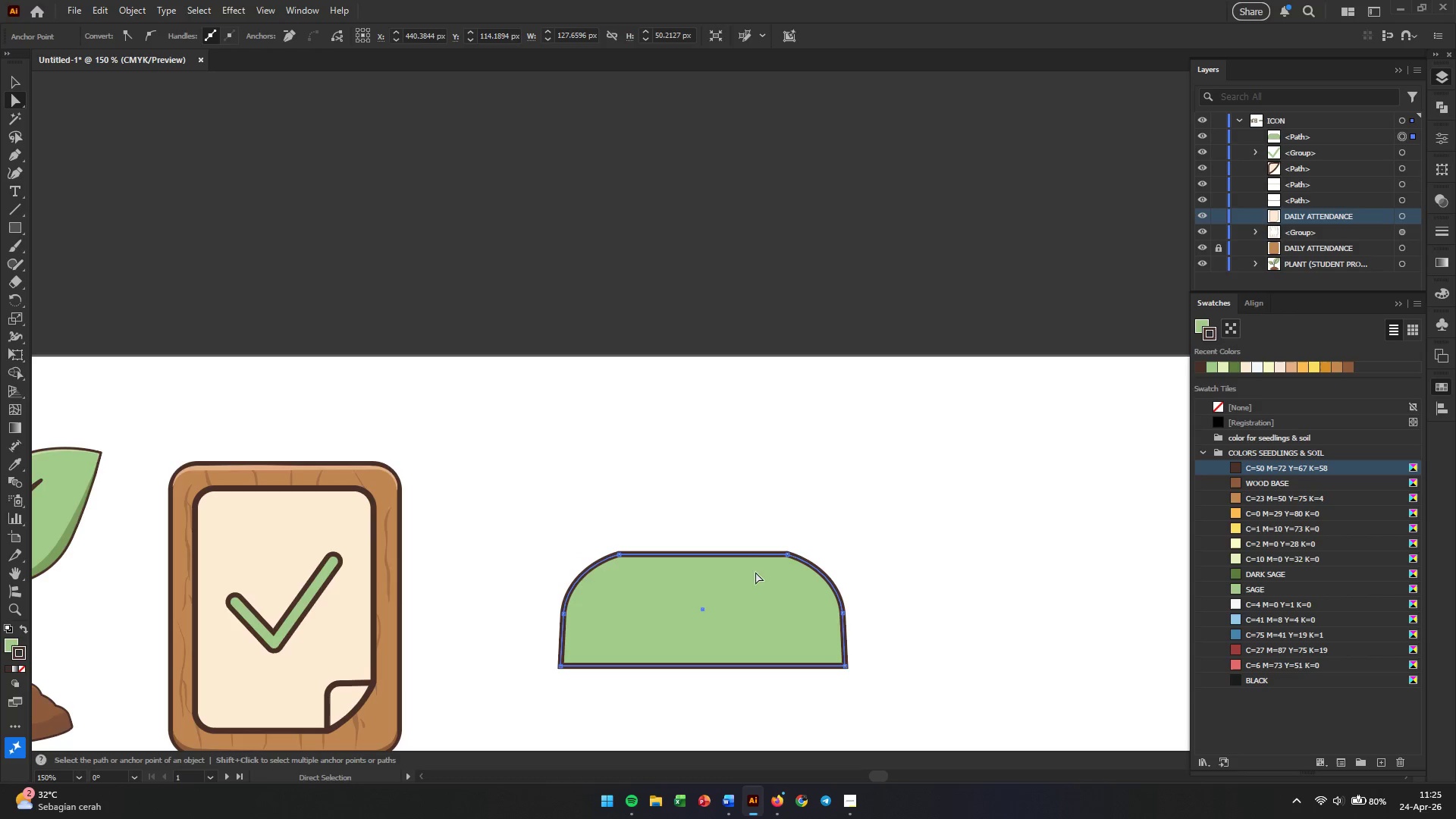 
hold_key(key=ShiftLeft, duration=1.17)
 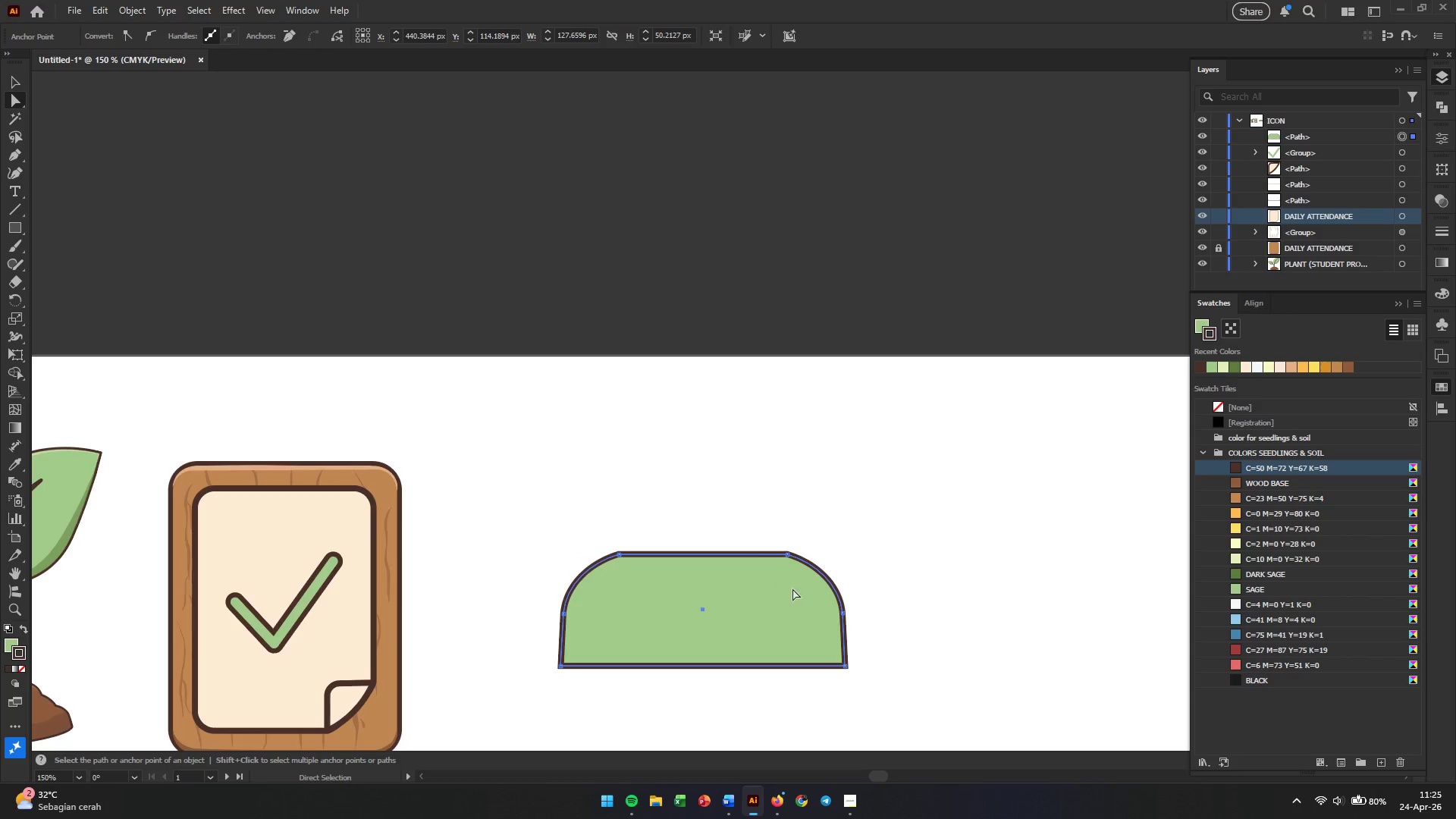 
left_click([793, 590])
 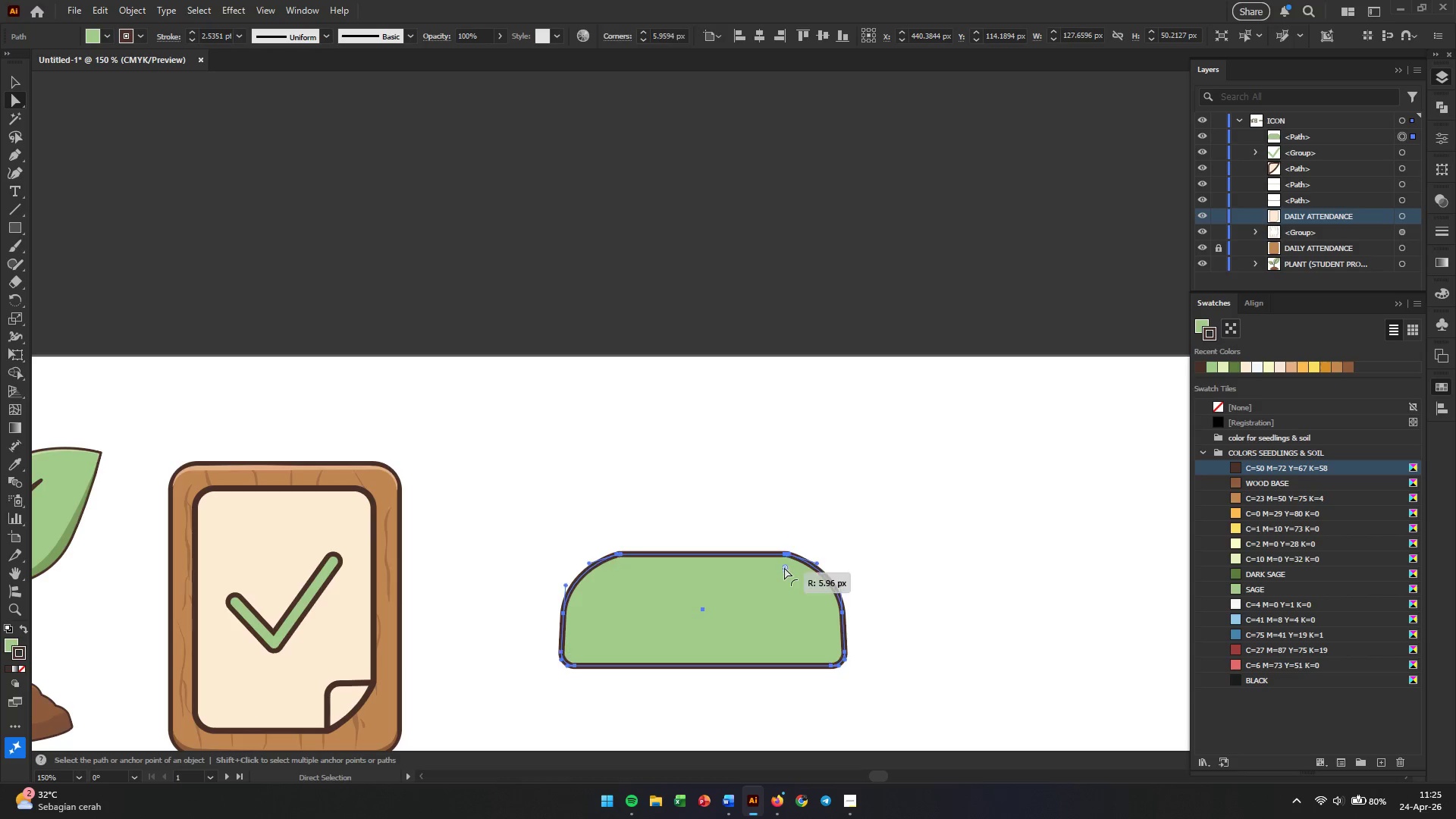 
key(Control+Z)
 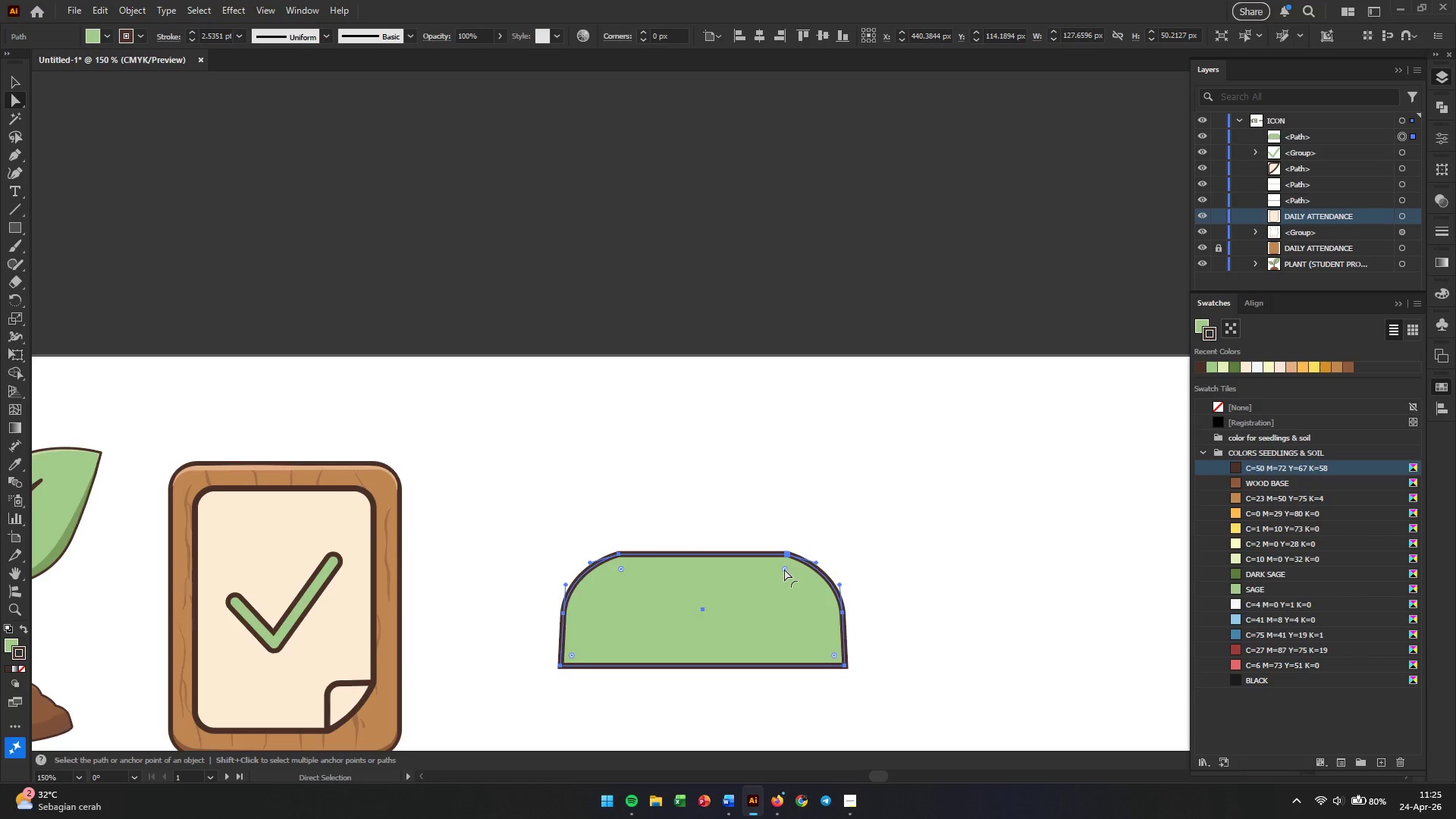 
left_click([930, 577])
 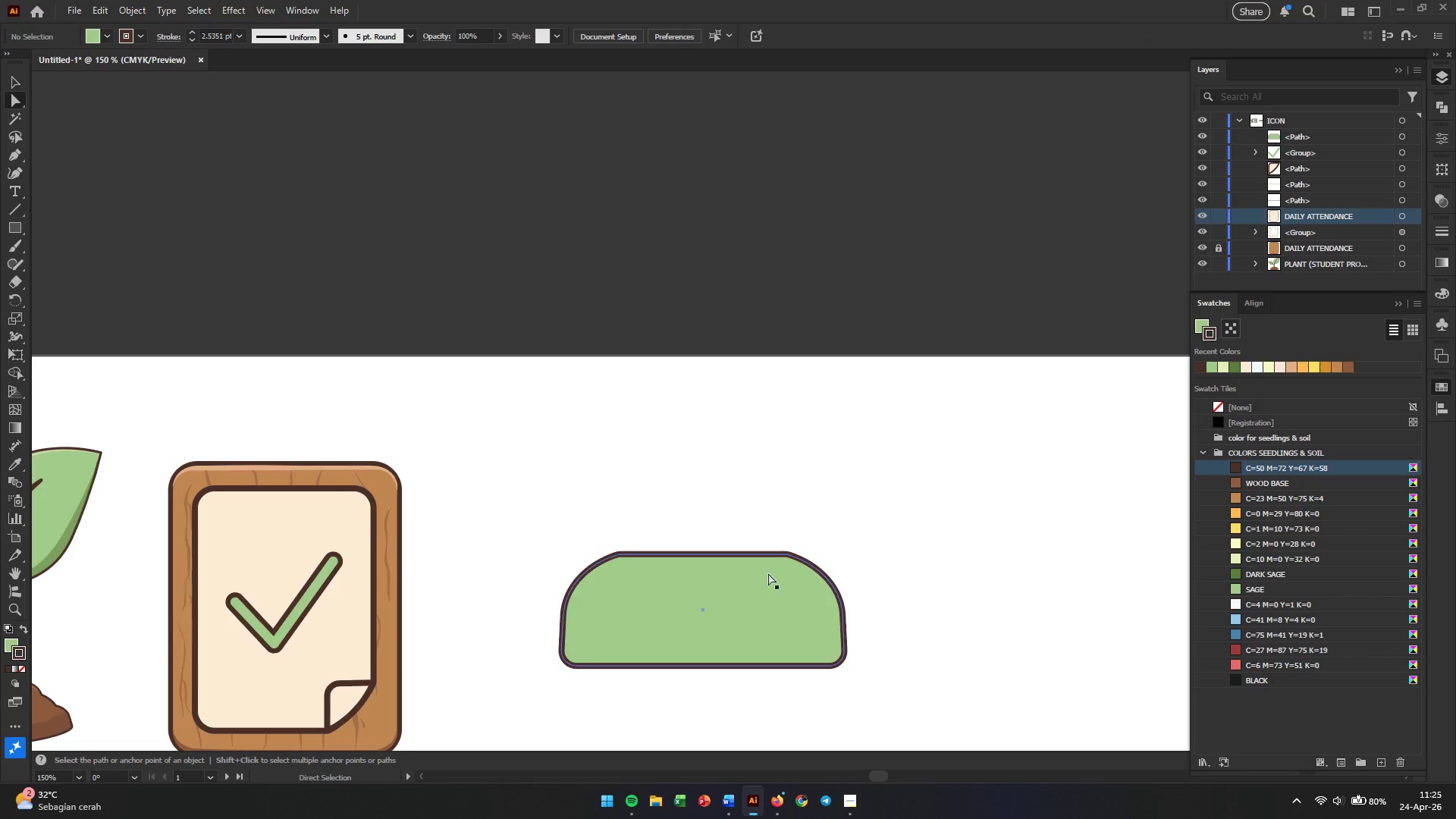 
left_click([643, 587])
 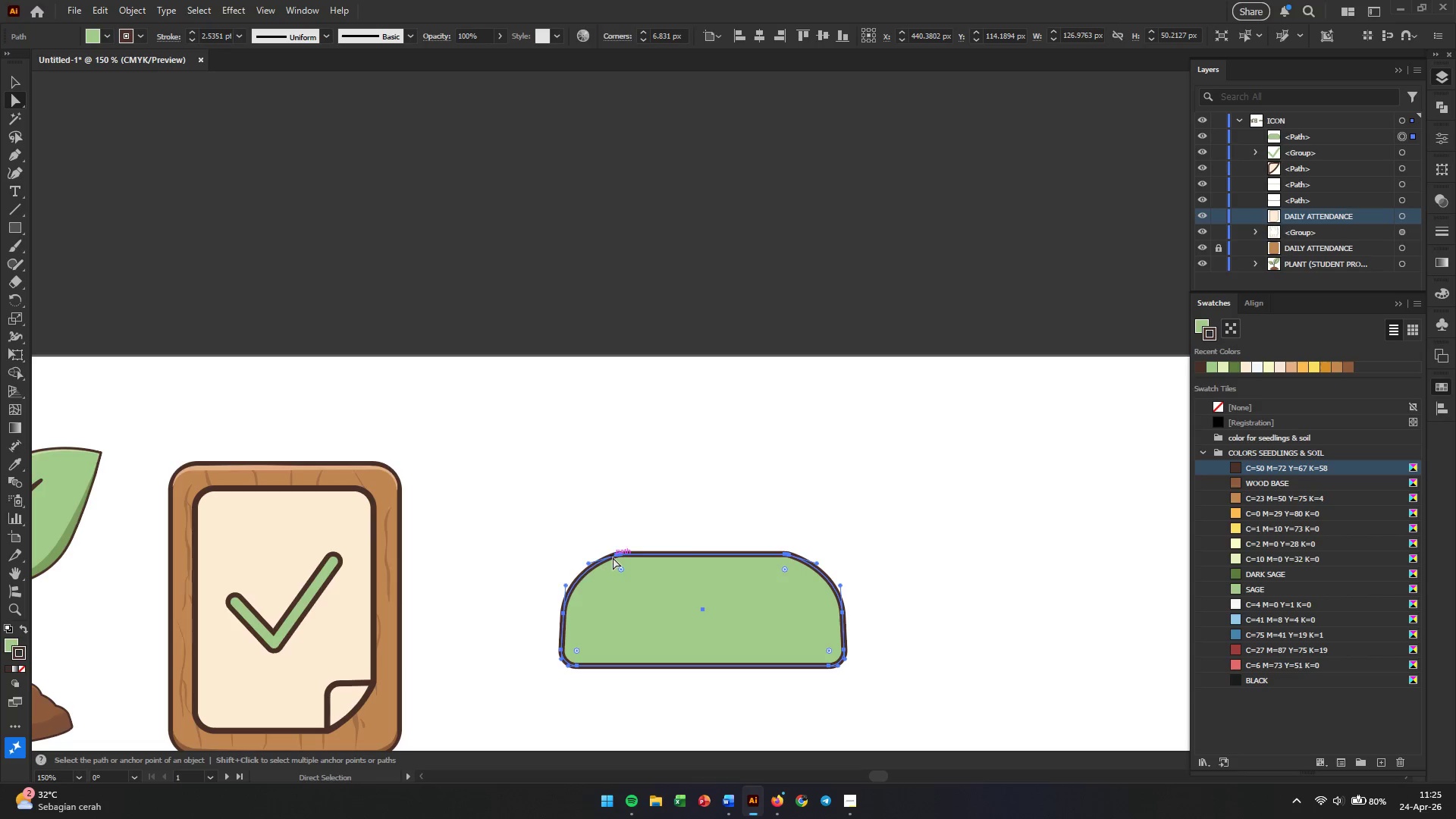 
left_click_drag(start_coordinate=[601, 536], to_coordinate=[821, 589])
 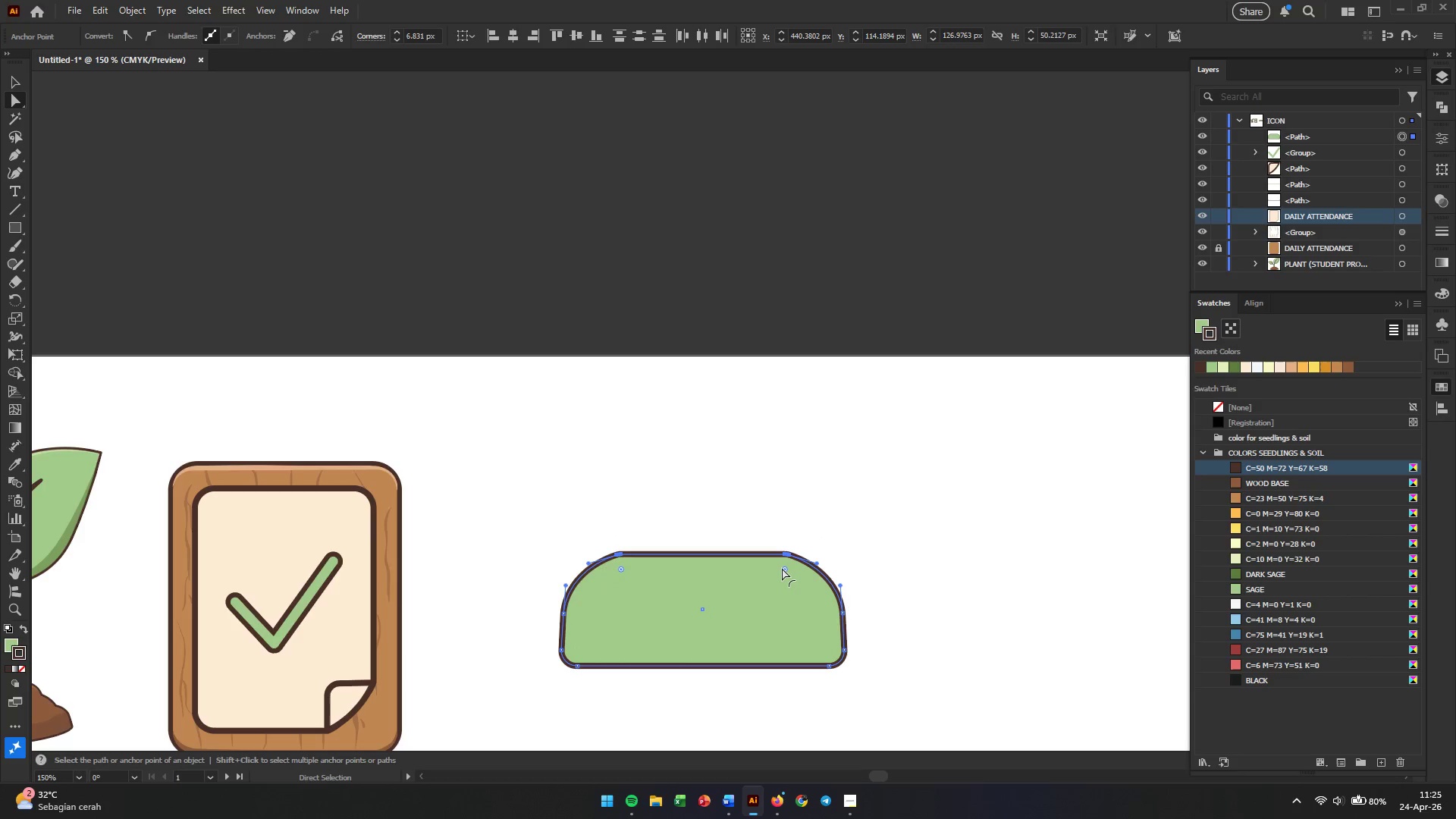 
left_click_drag(start_coordinate=[782, 568], to_coordinate=[672, 601])
 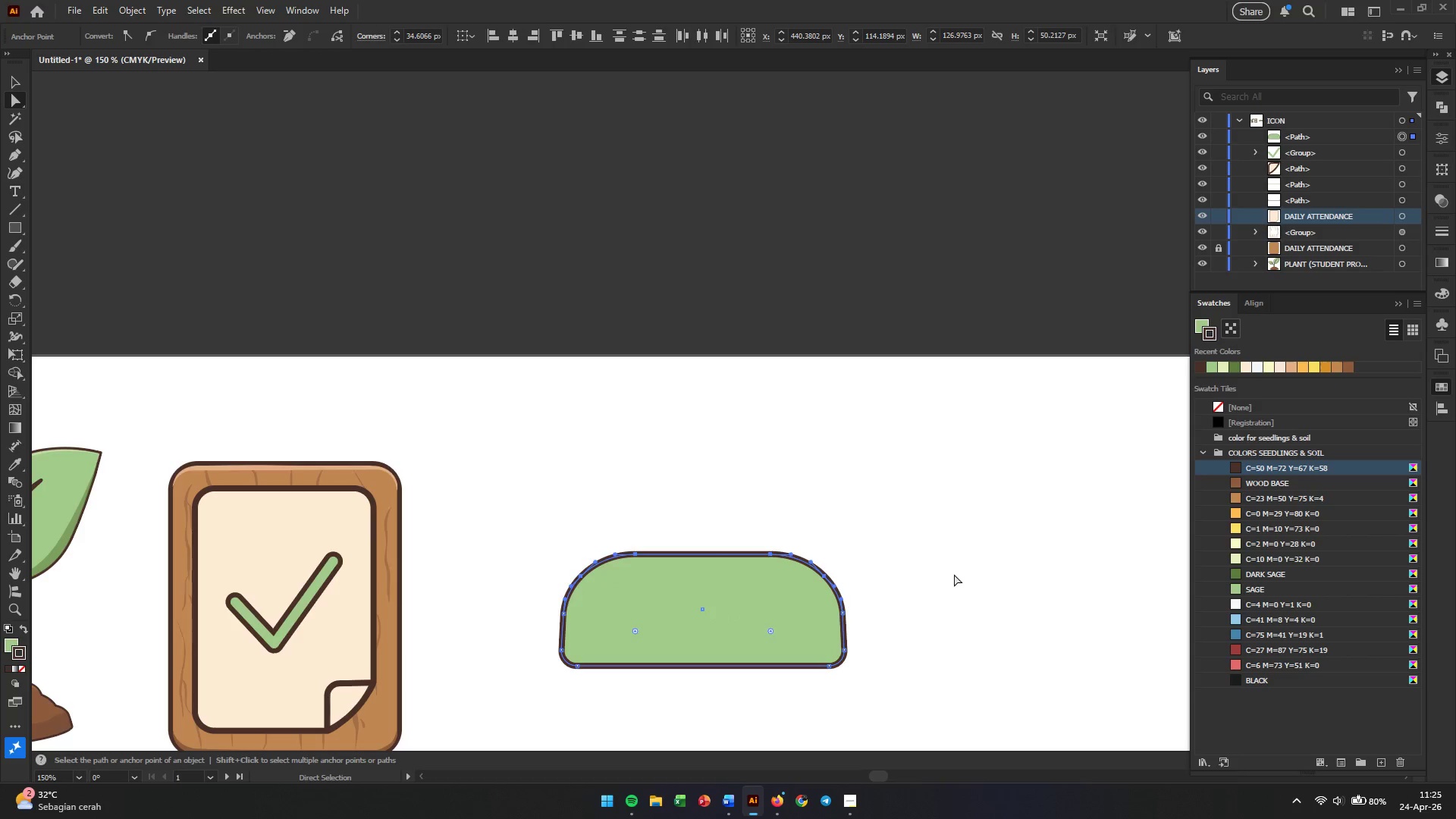 
left_click([954, 574])
 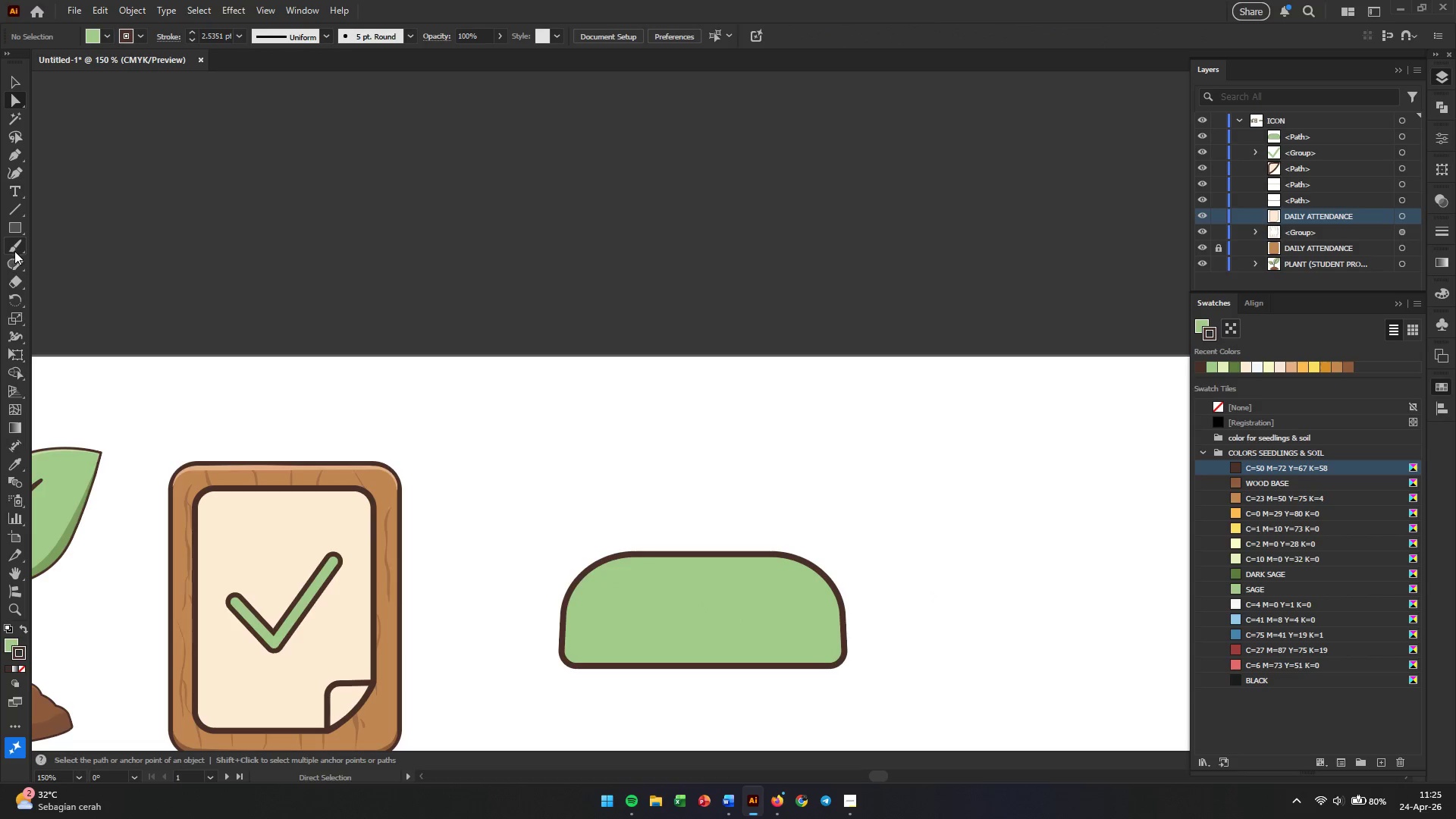 
right_click([14, 231])
 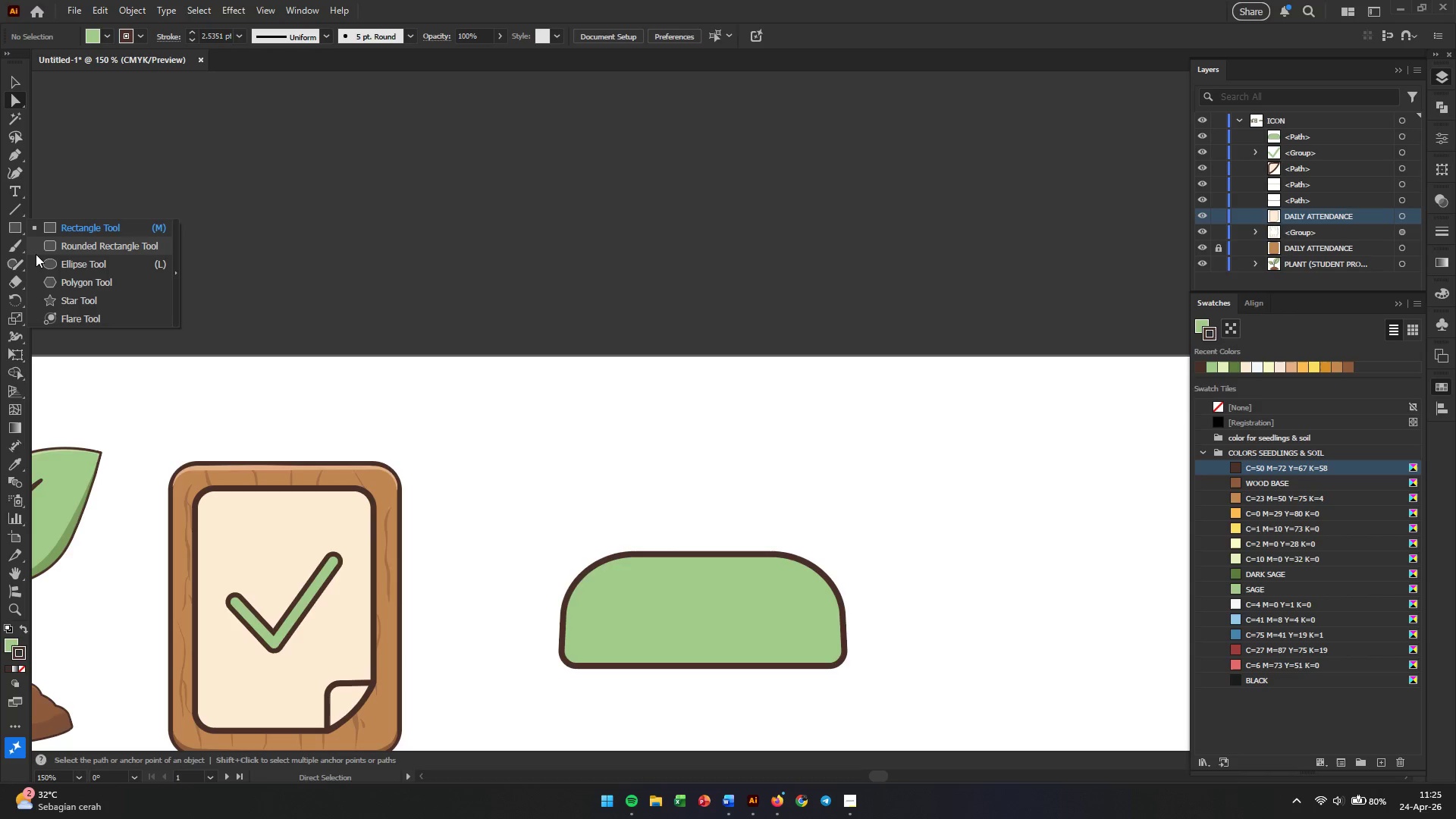 
left_click([41, 256])
 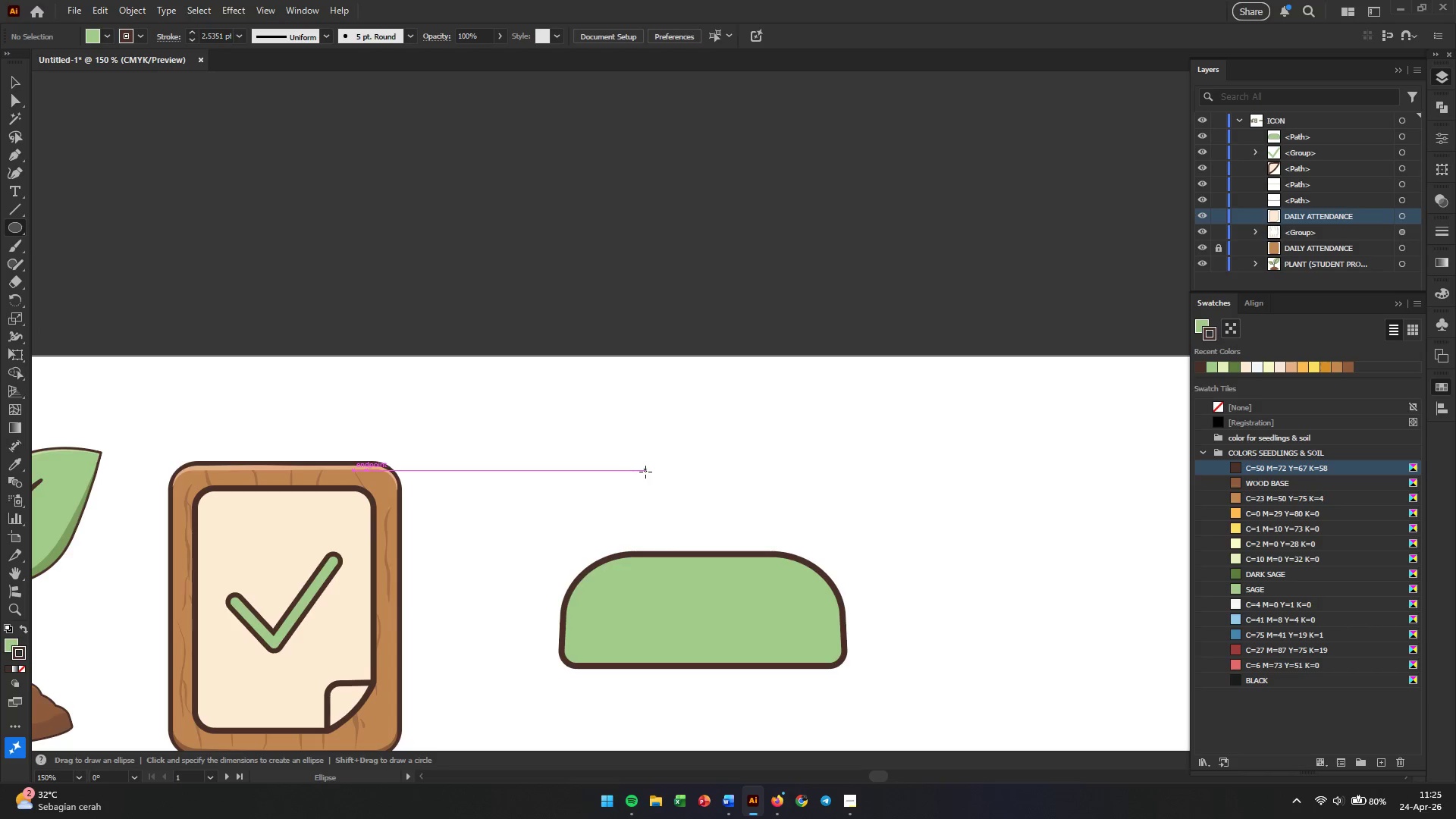 
hold_key(key=ShiftLeft, duration=1.39)
left_click_drag(start_coordinate=[645, 472], to_coordinate=[761, 582])
 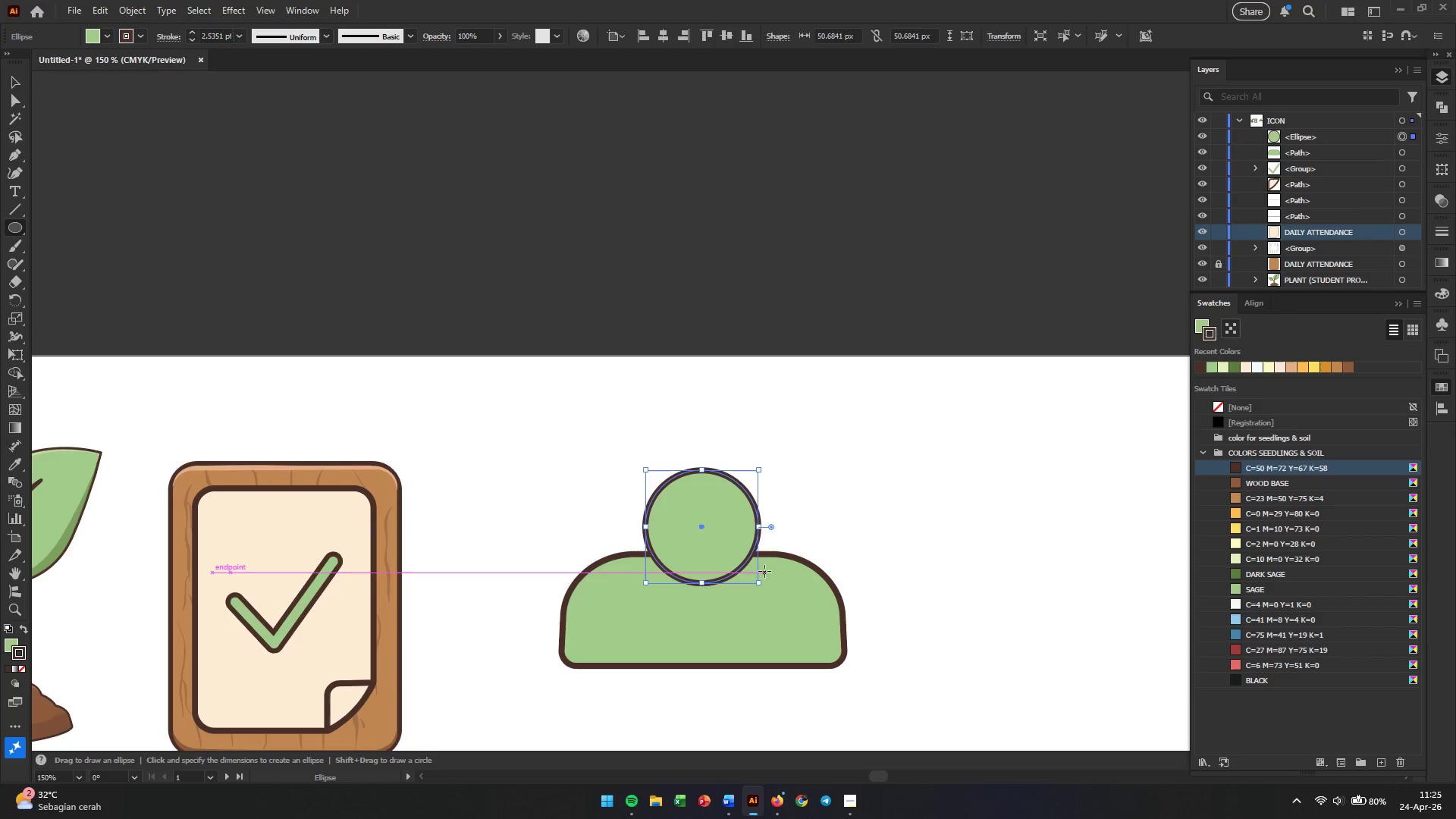 
key(V)
 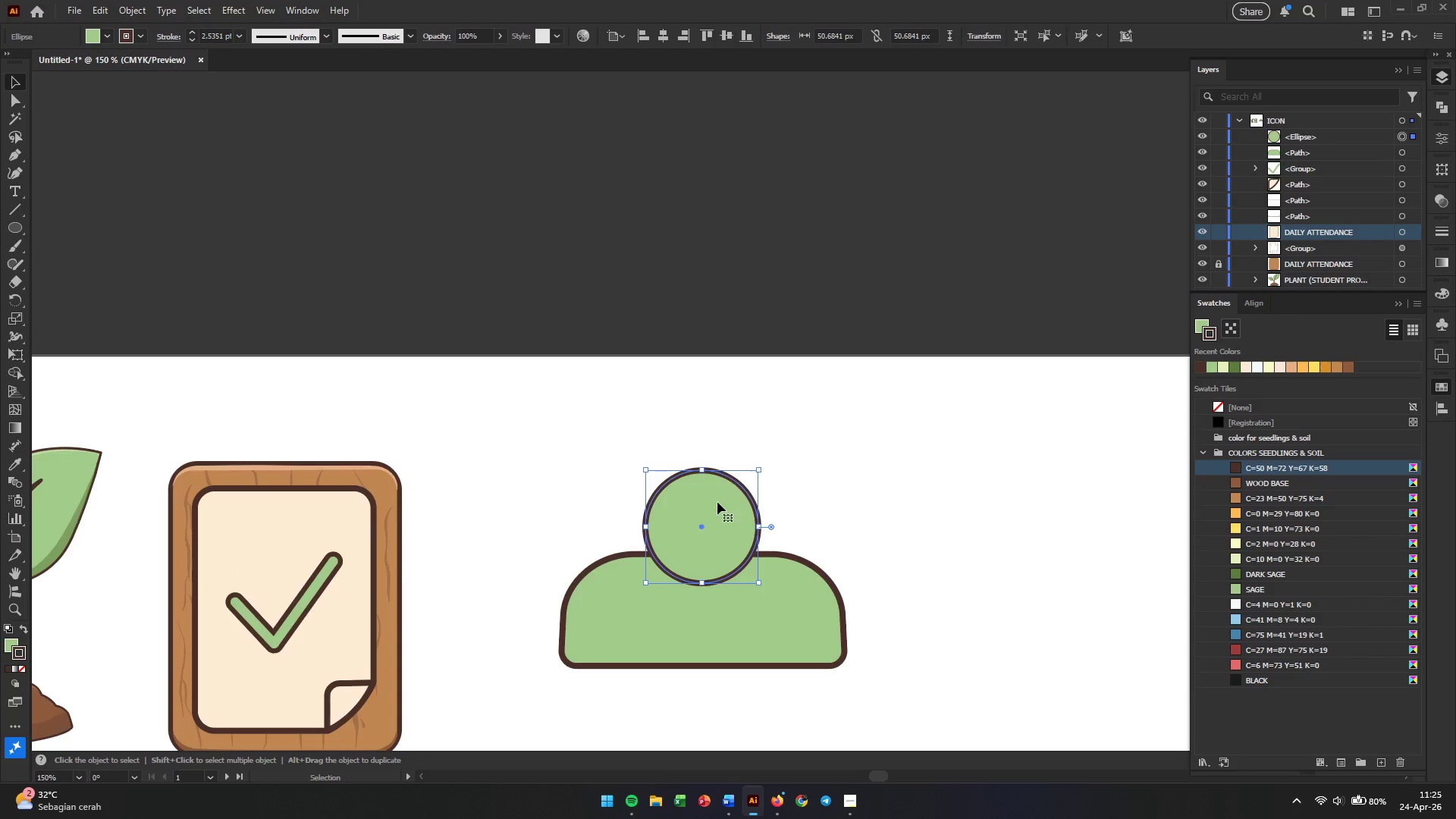 
left_click_drag(start_coordinate=[716, 504], to_coordinate=[710, 533])
 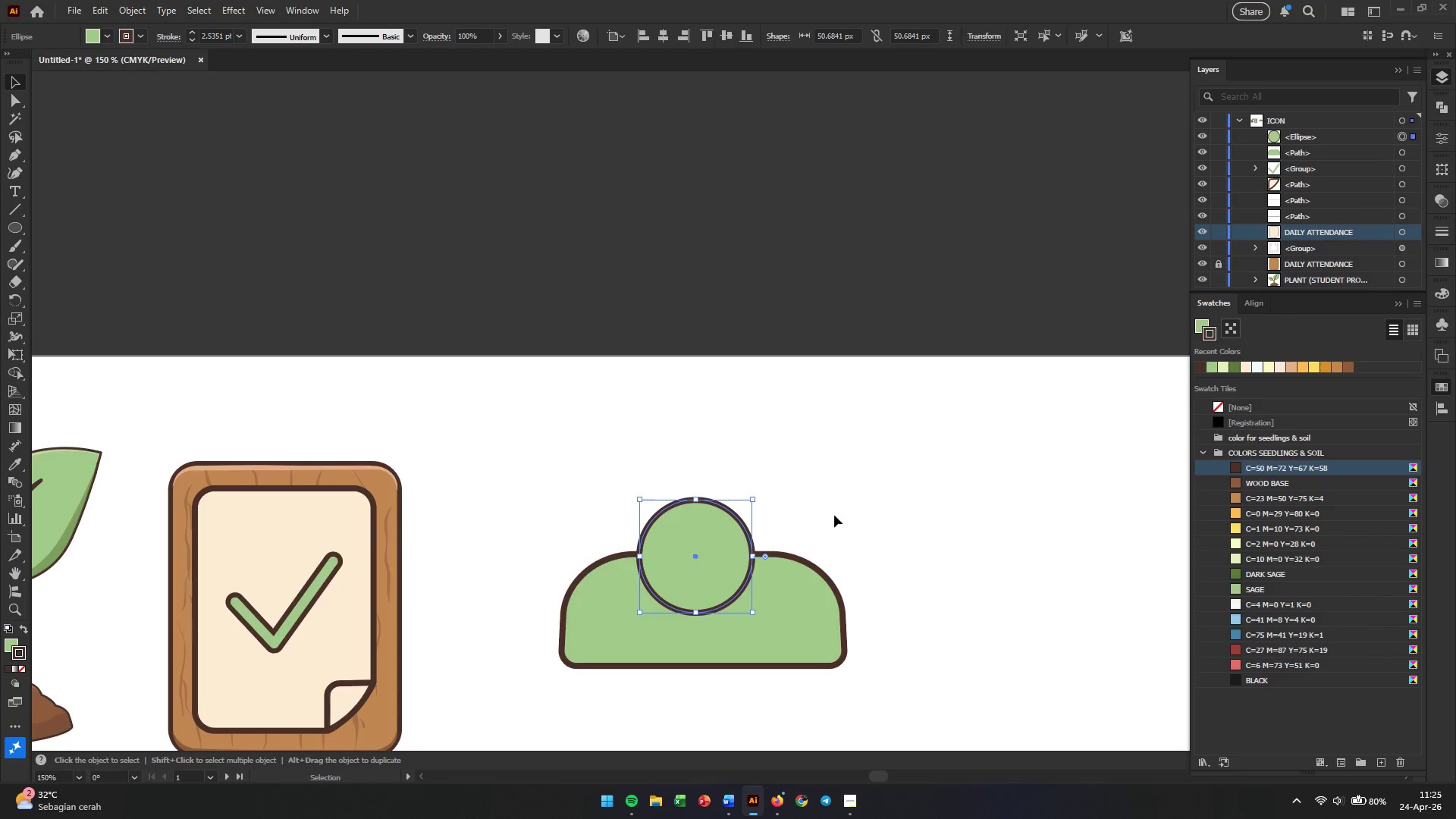 
left_click([835, 514])
 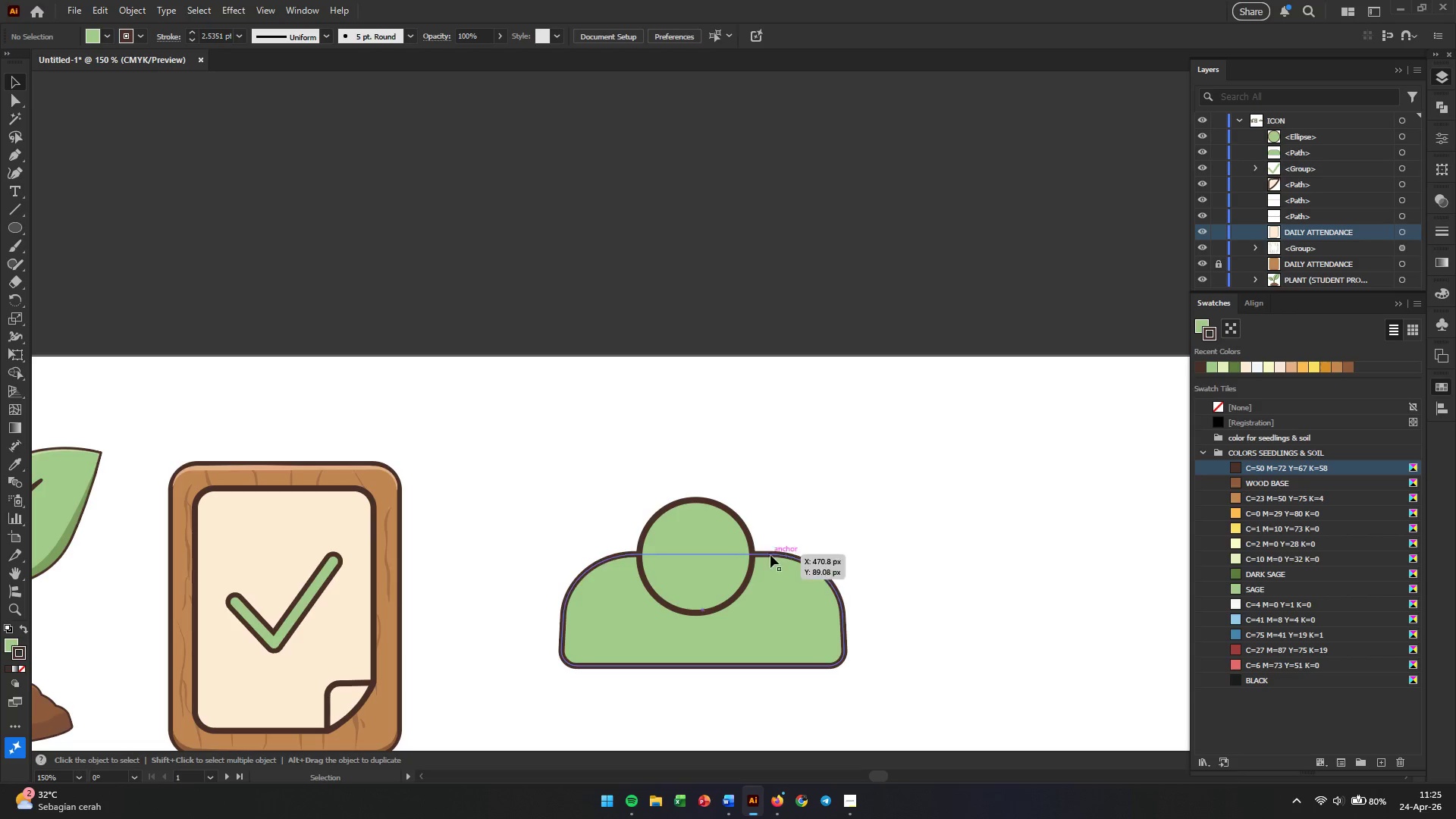 
left_click([740, 560])
 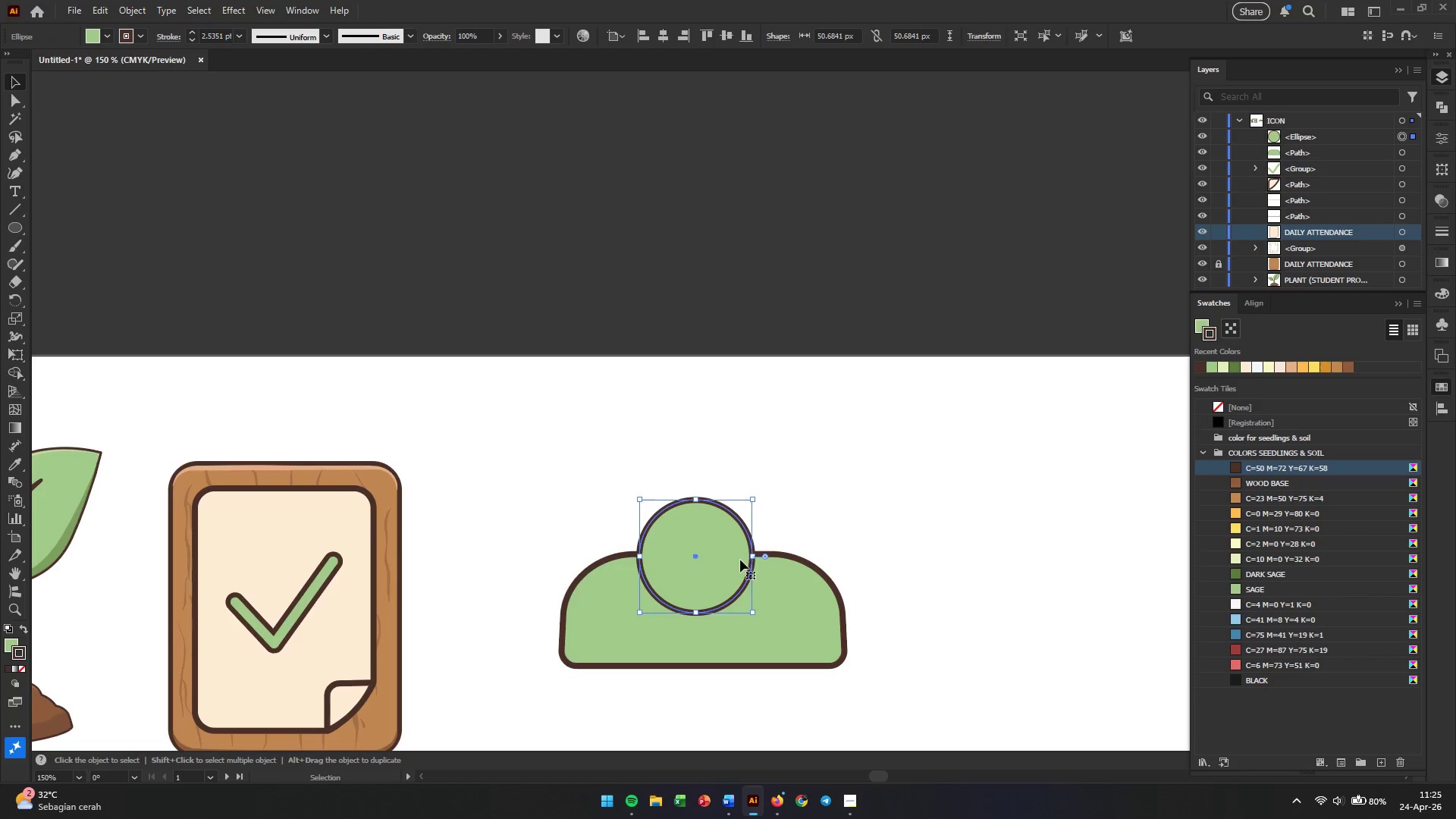 
key(ArrowRight)
 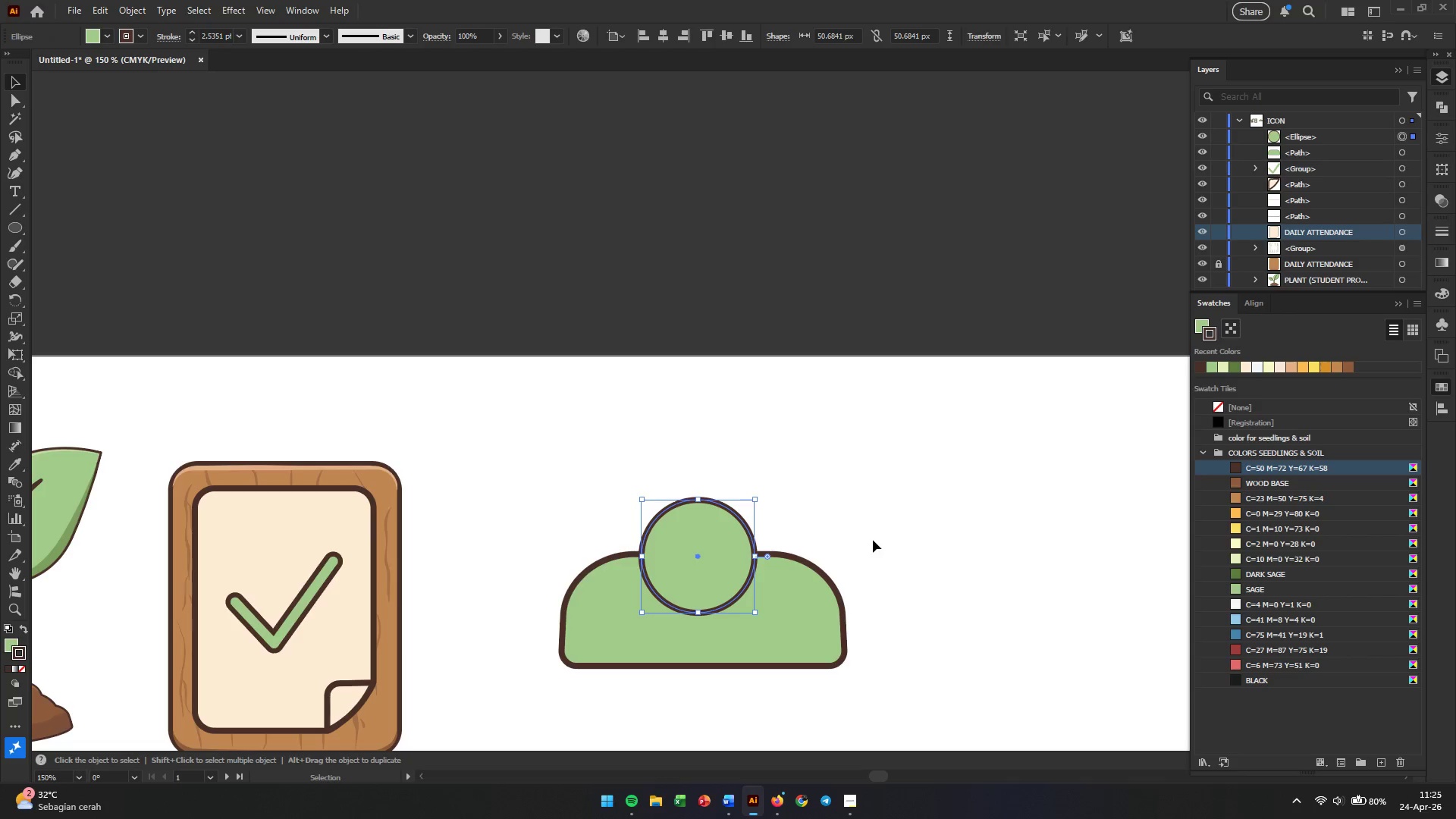 
key(ArrowRight)
 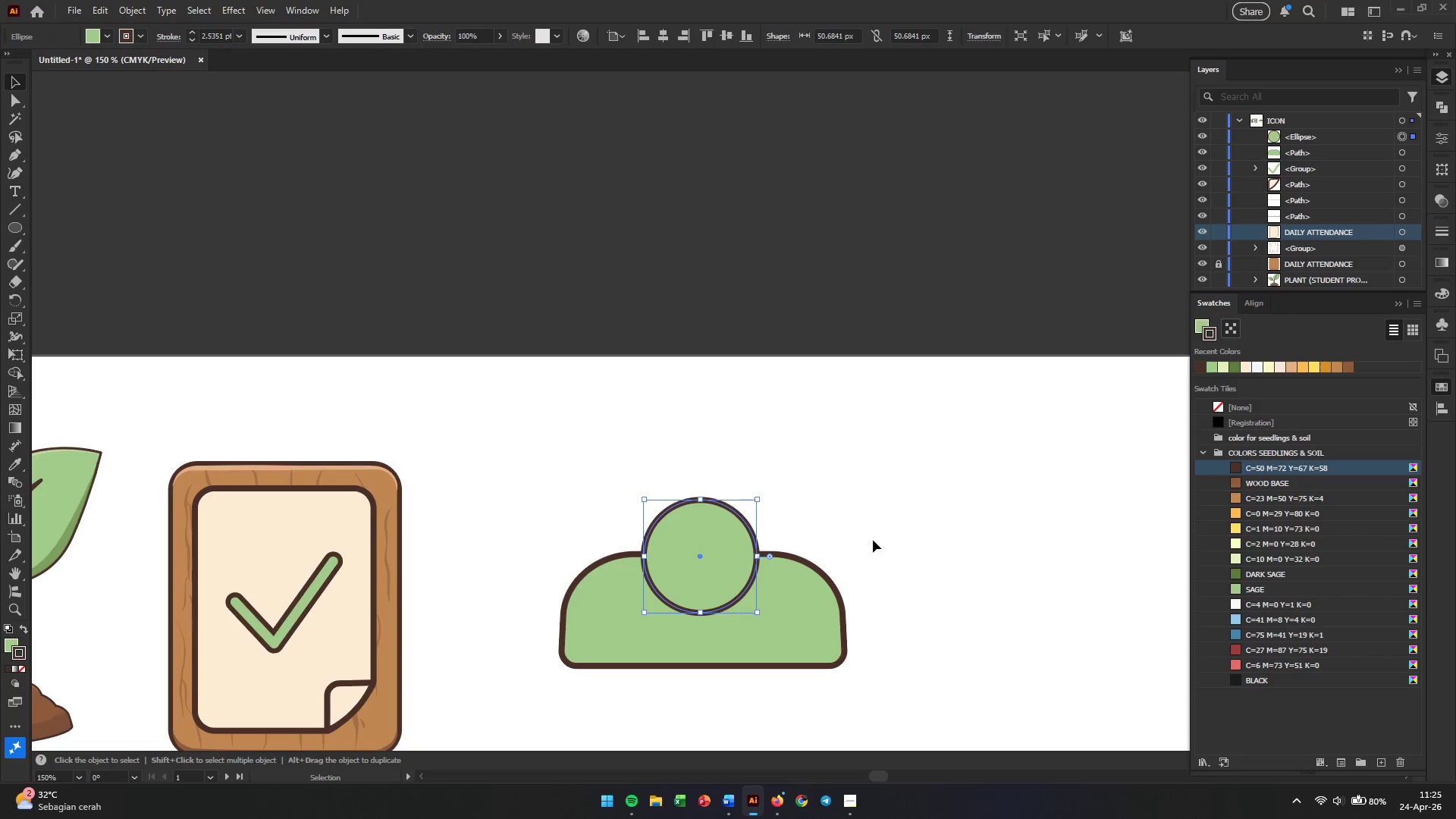 
key(ArrowLeft)
 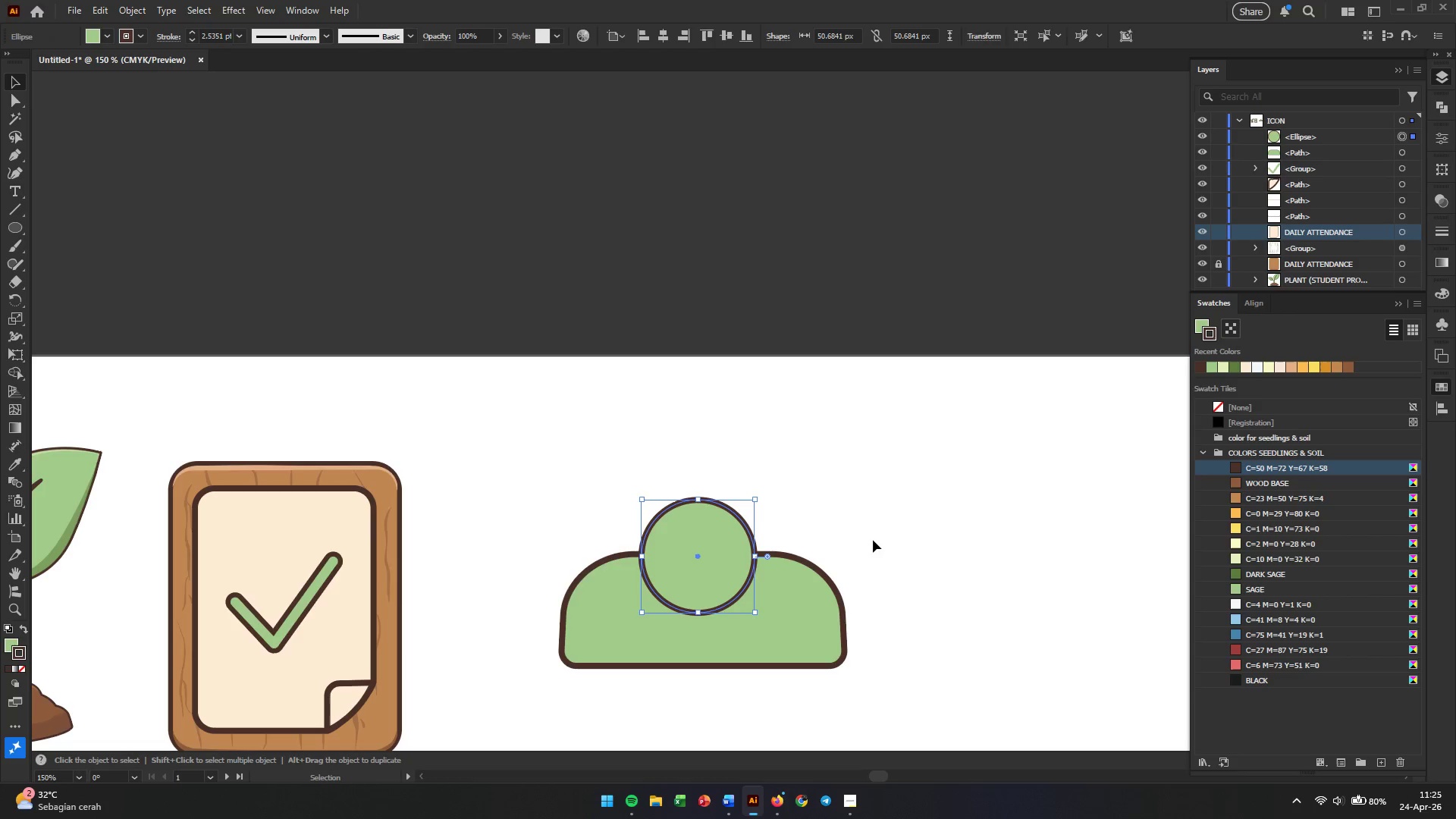 
left_click([873, 540])
 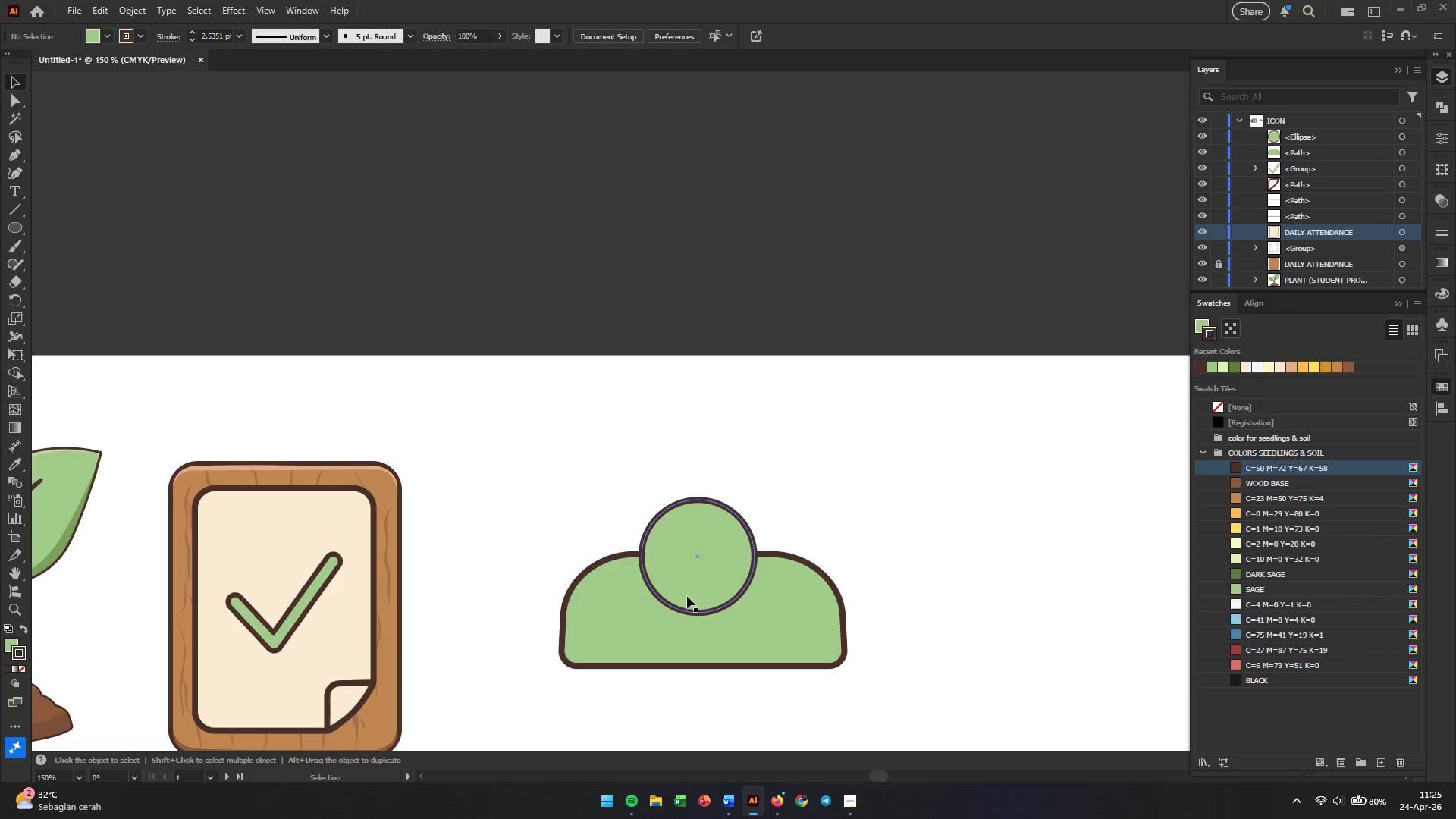 
left_click([698, 590])
 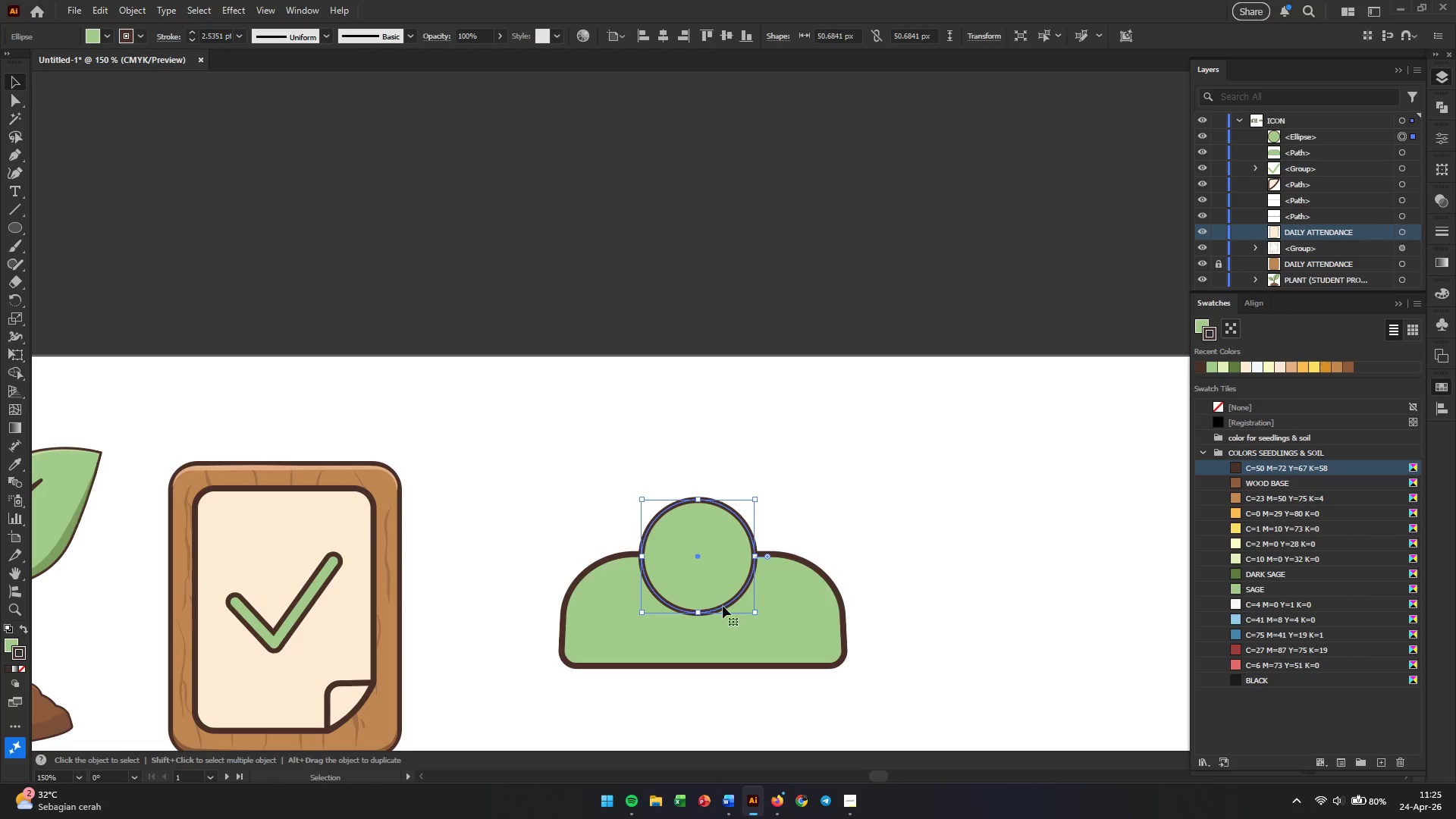 
hold_key(key=ShiftLeft, duration=0.83)
left_click([782, 642])
 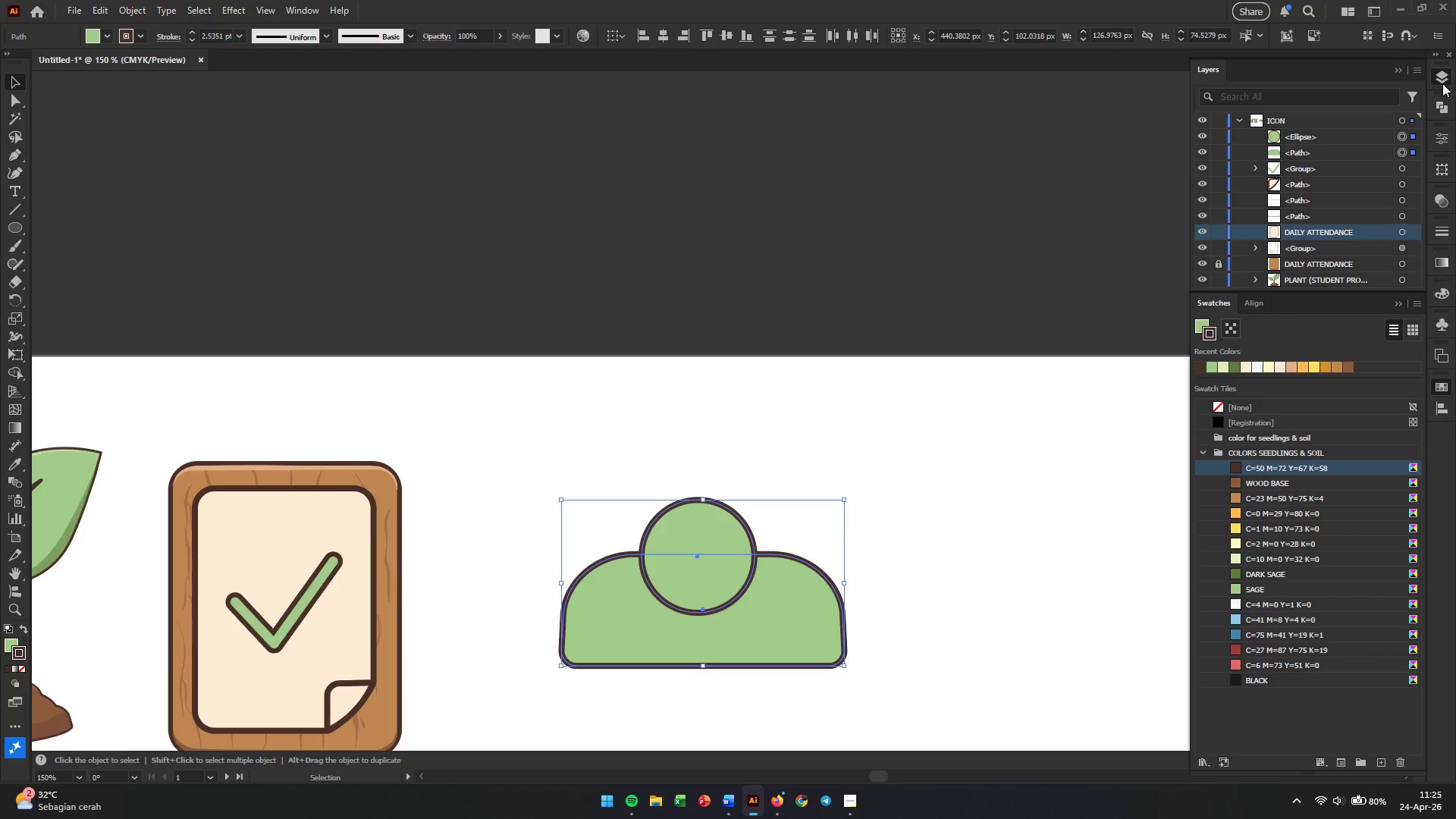 
left_click([1438, 408])
 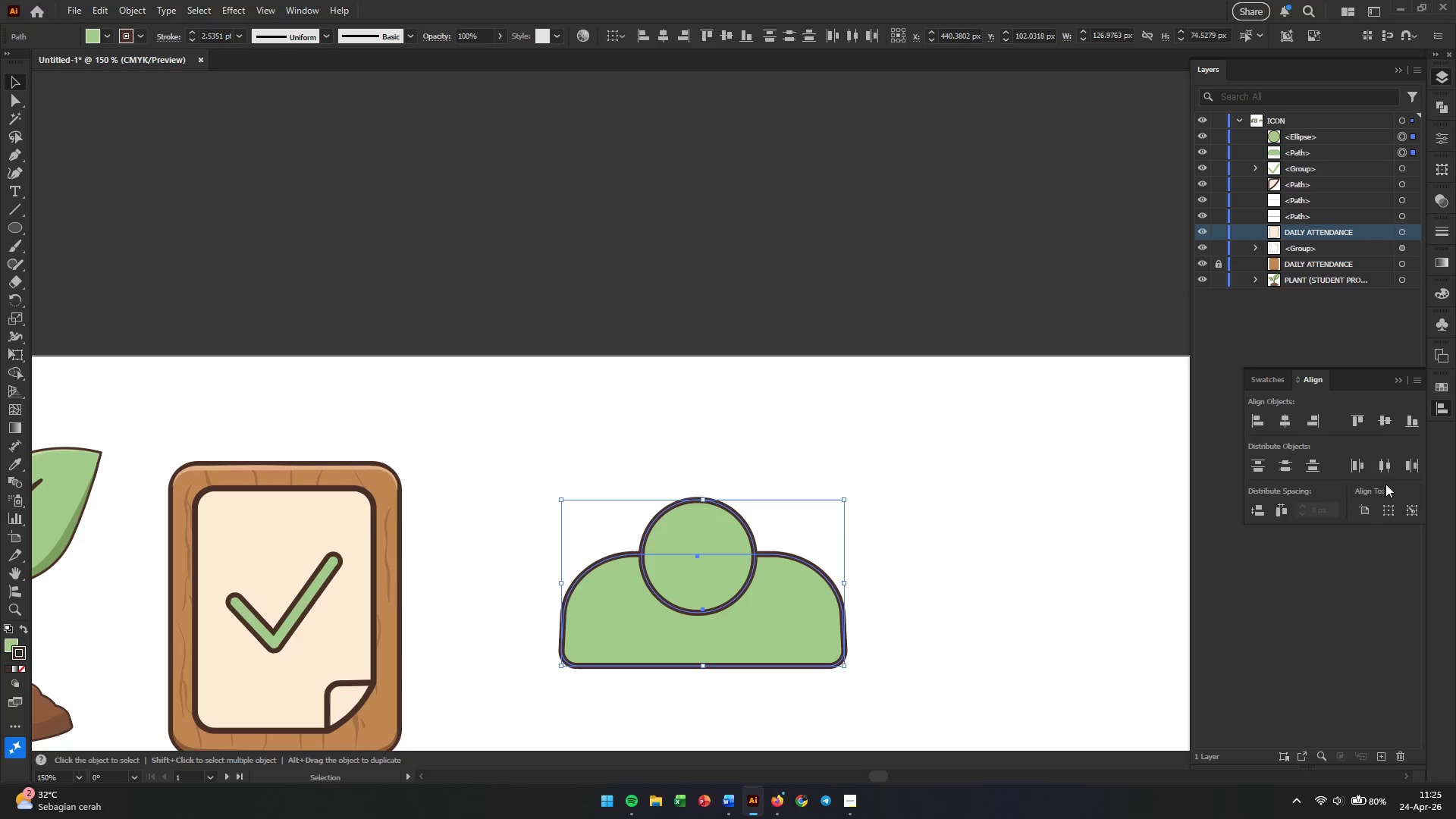 
left_click([1387, 514])
 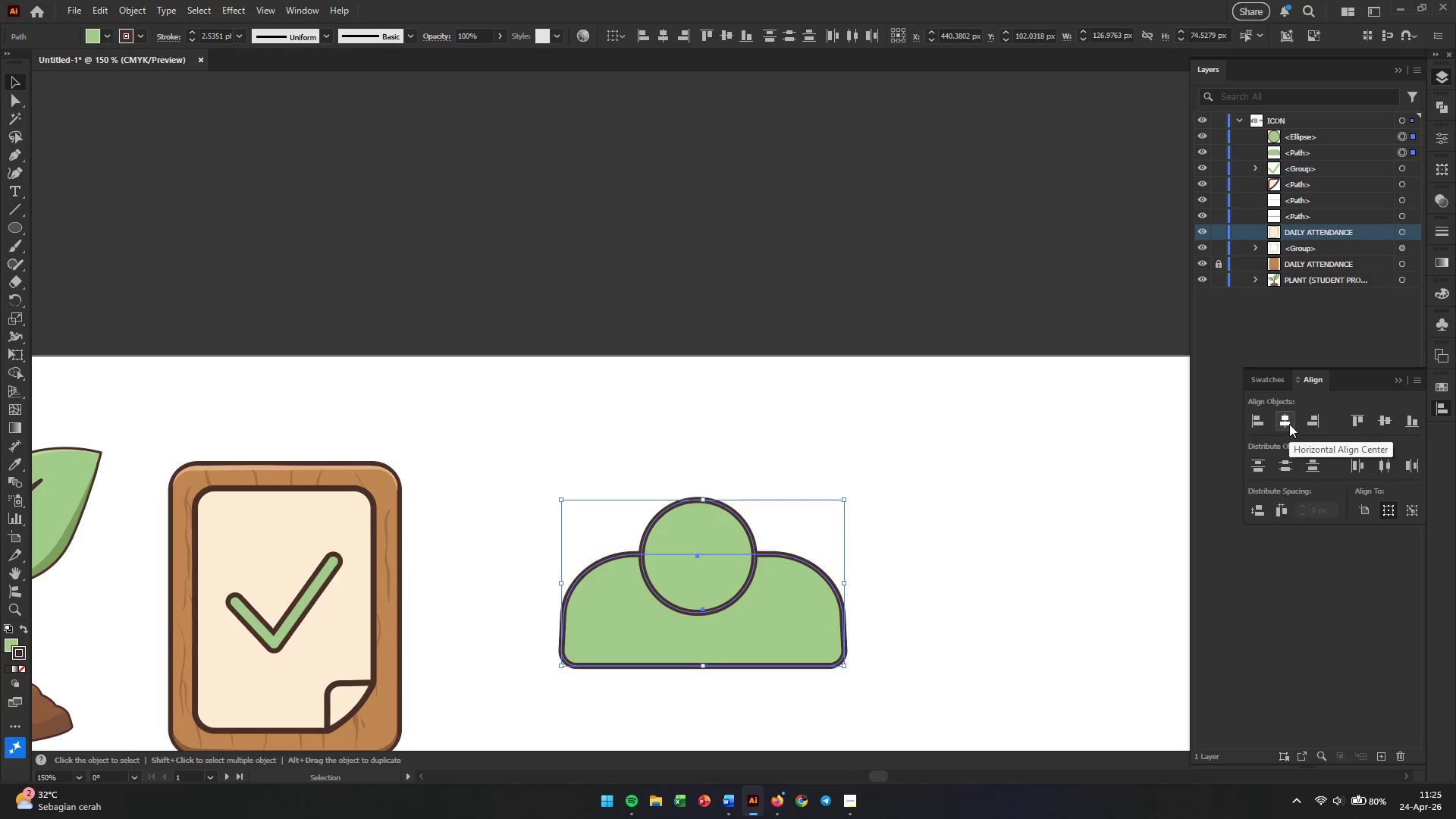 
left_click([1289, 424])
 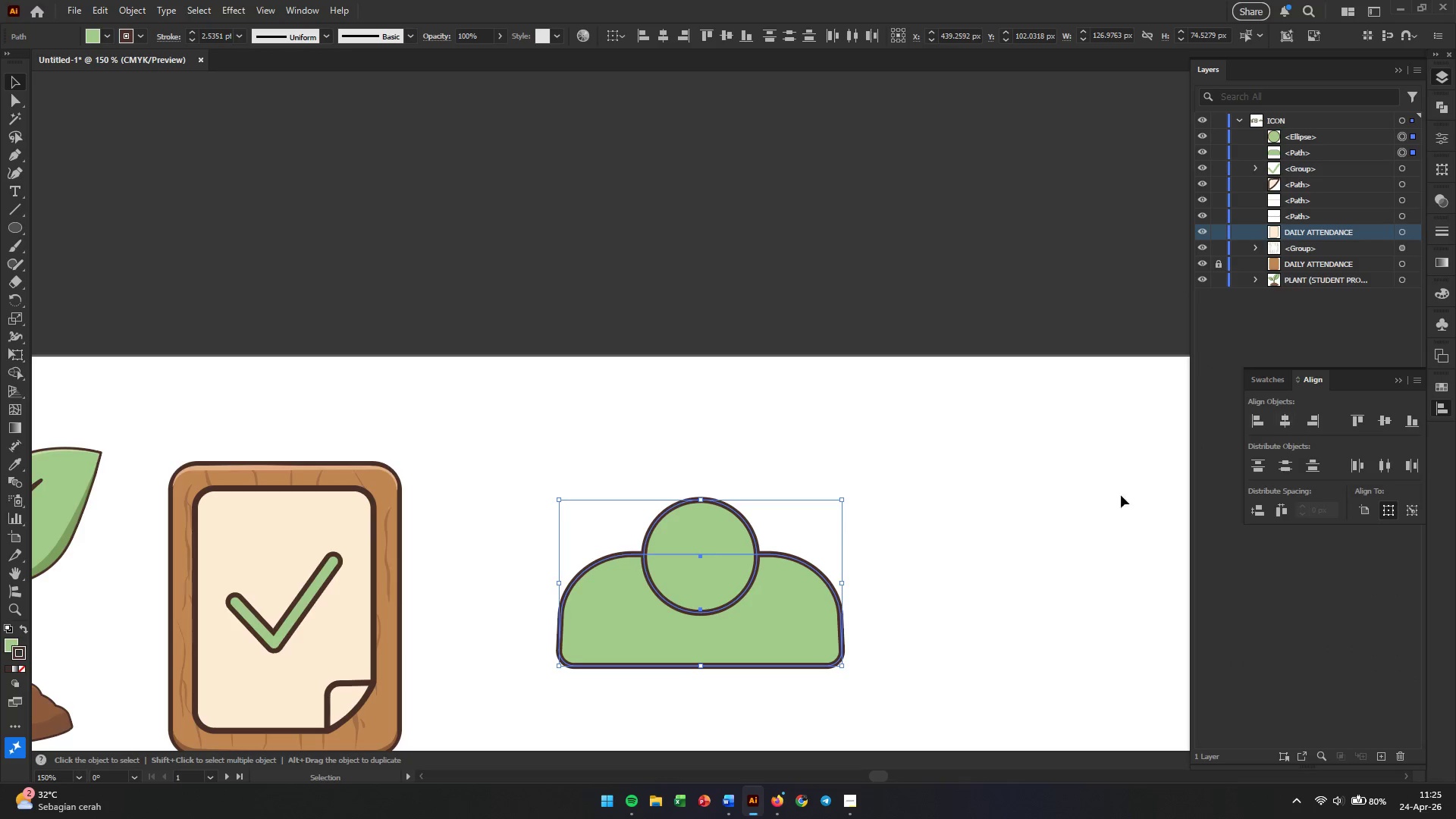 
left_click([996, 579])
 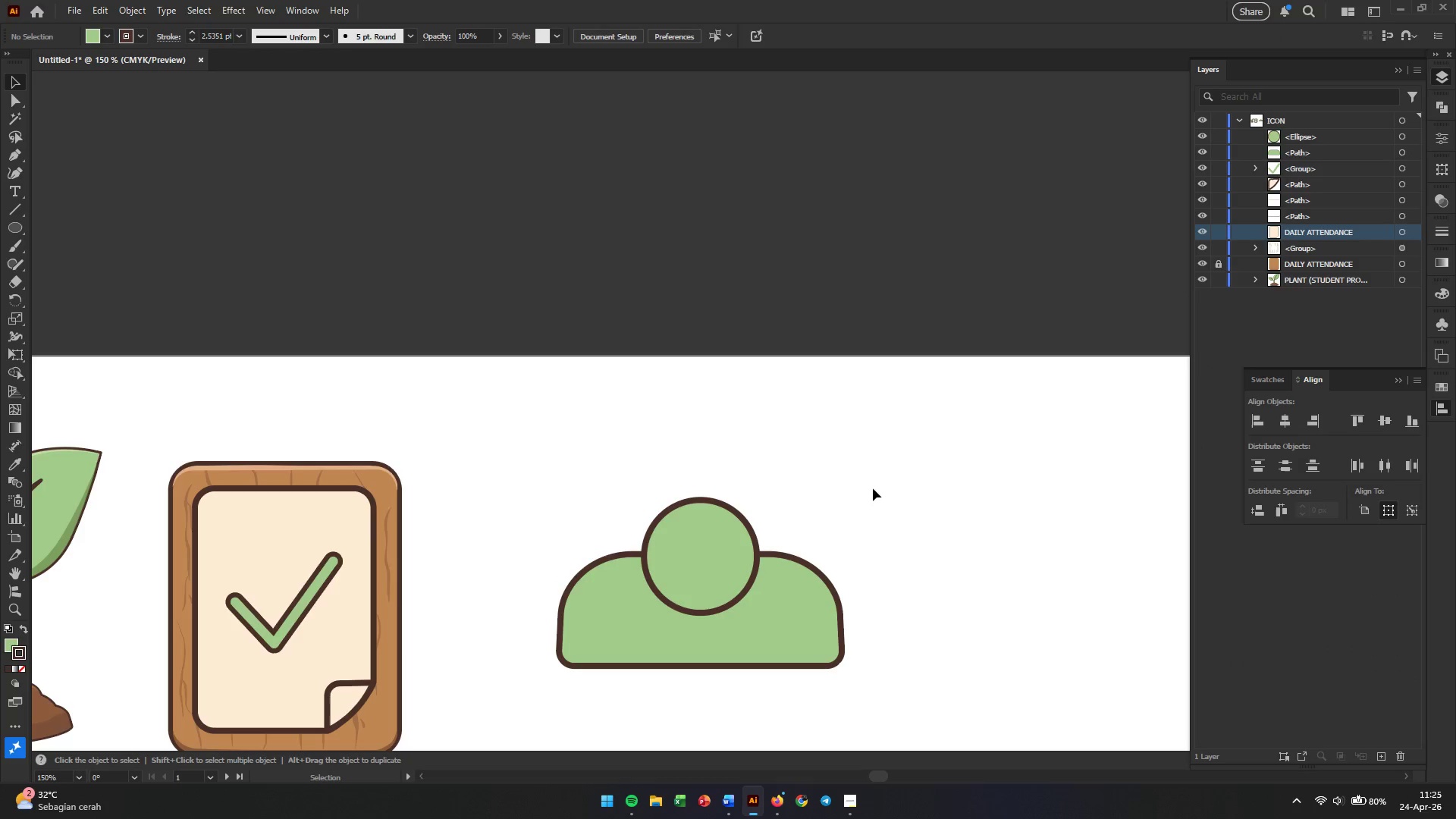 
left_click_drag(start_coordinate=[897, 475], to_coordinate=[500, 714])
 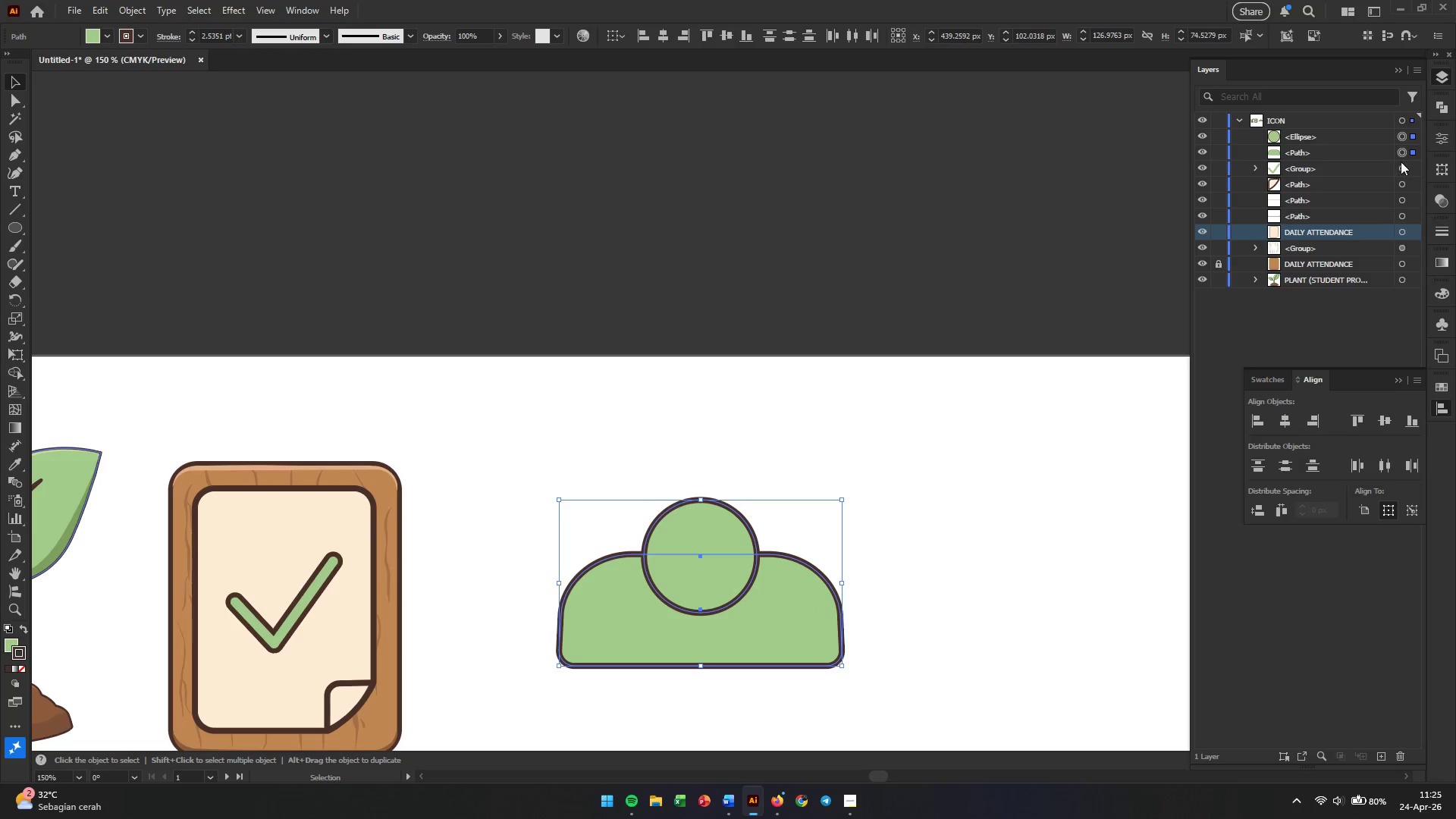 
left_click([1444, 113])
 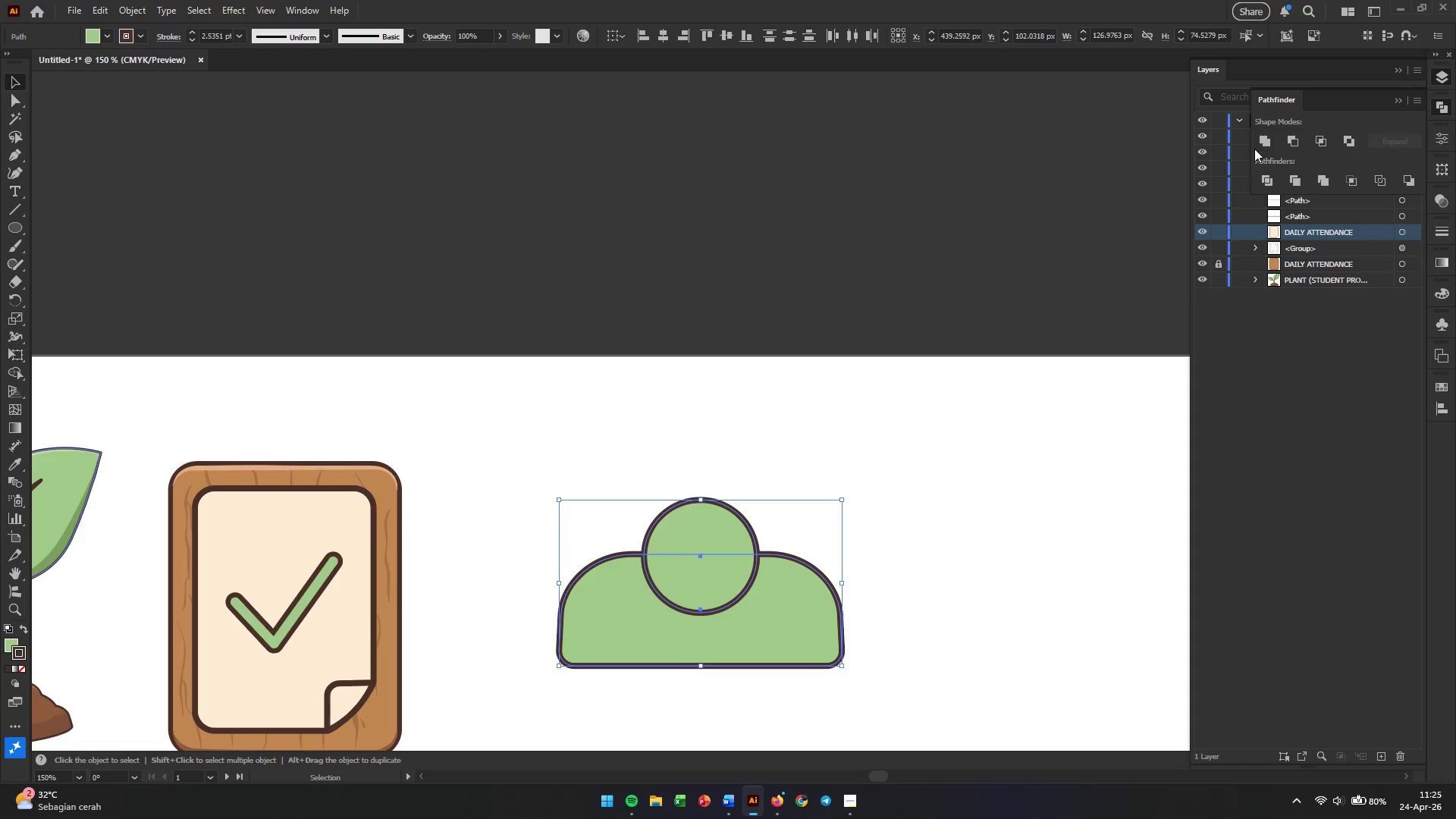 
left_click([1266, 143])
 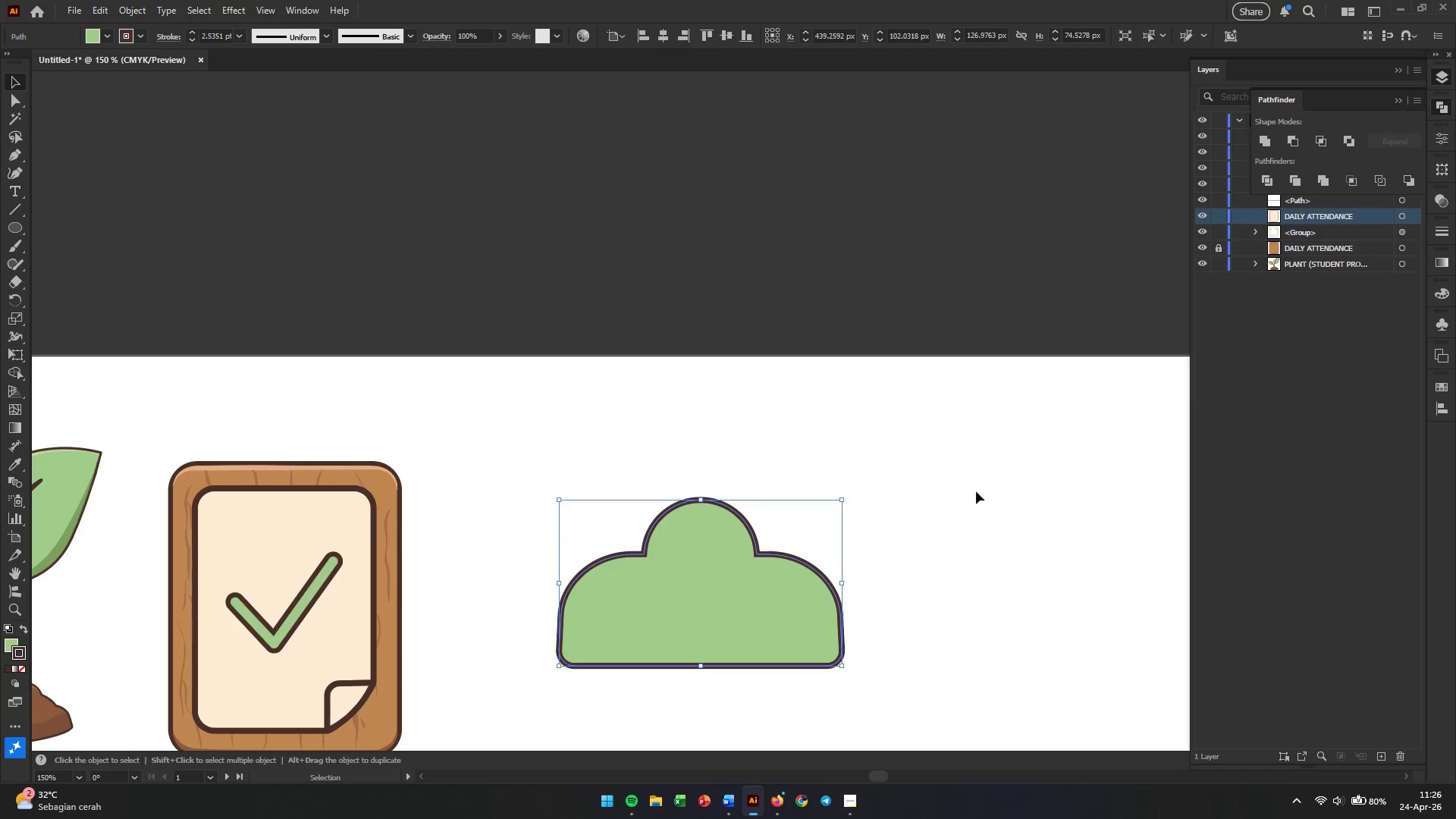 
left_click([952, 534])
 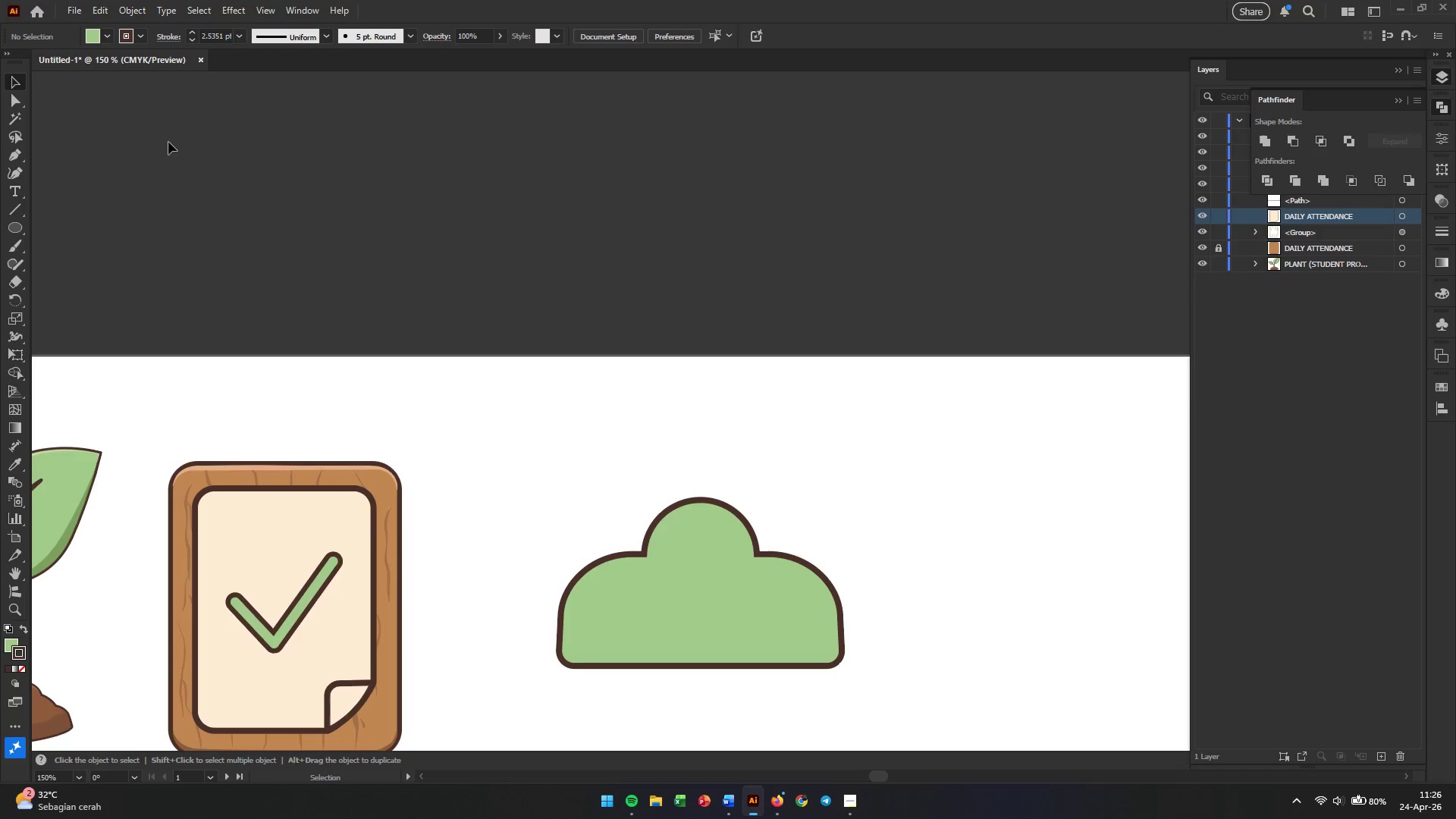 
left_click([12, 224])
 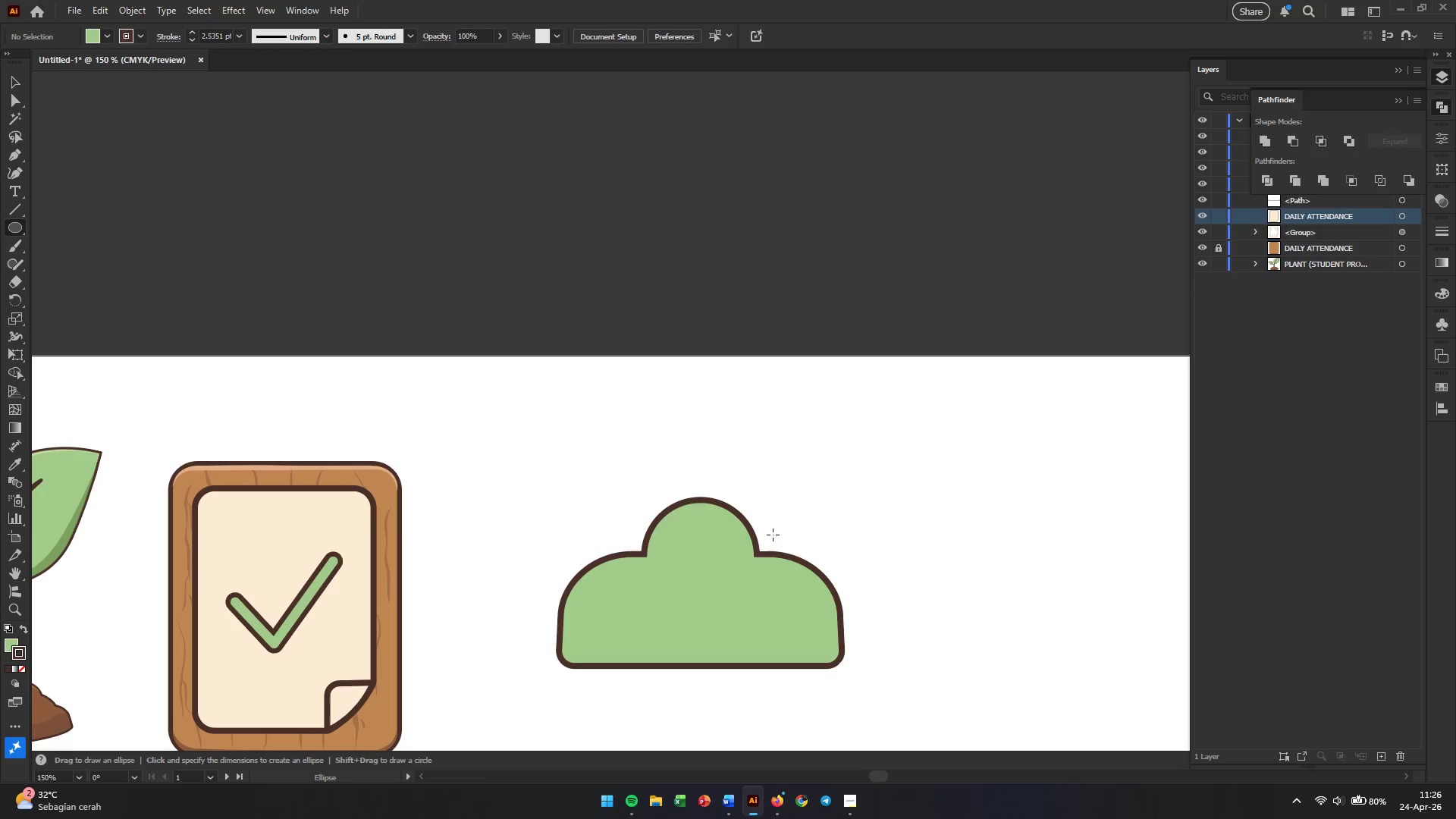 
hold_key(key=AltLeft, duration=0.33)
scroll: coordinate [723, 548], scroll_direction: up, amount: 3.0
 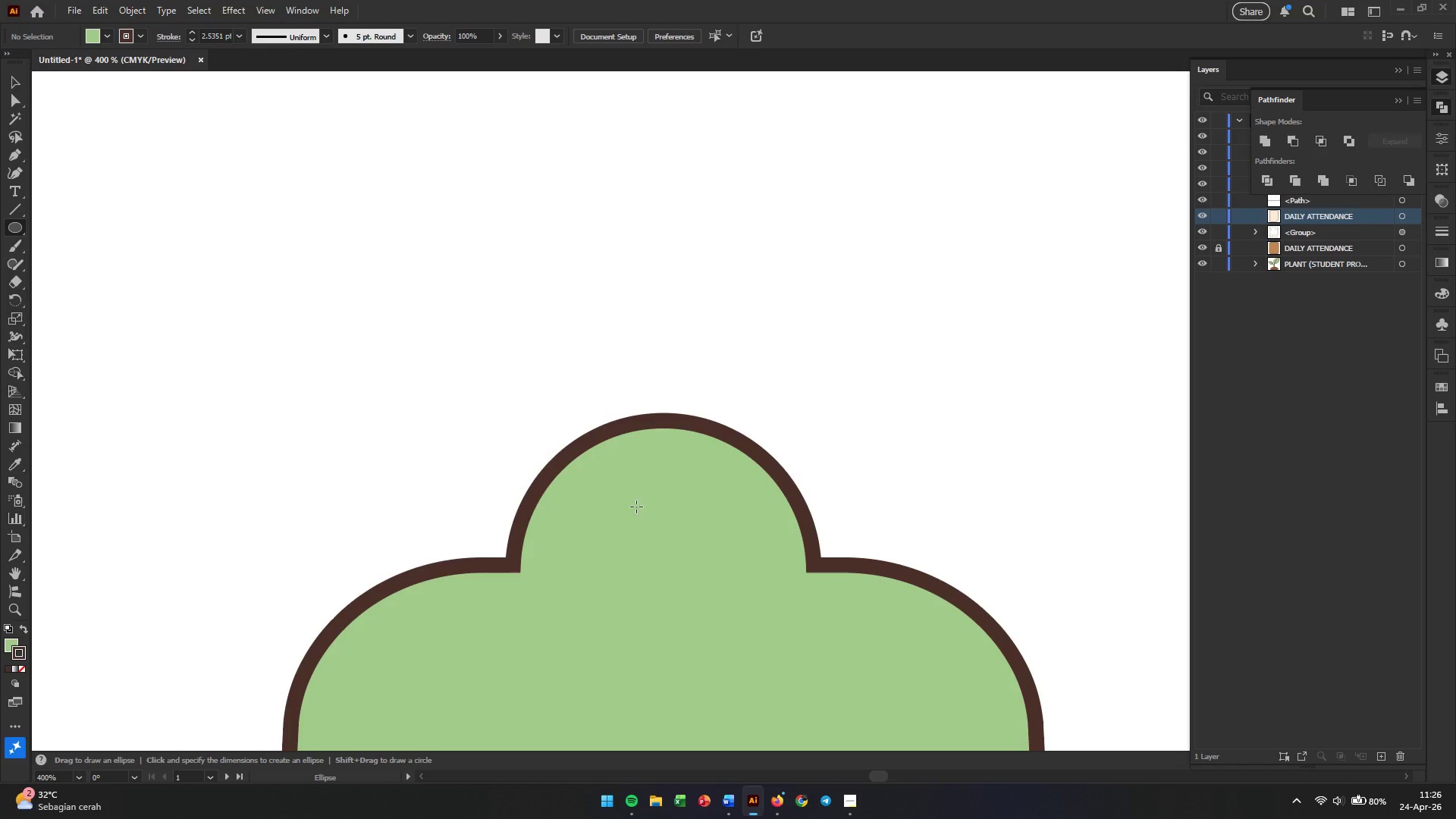 
left_click_drag(start_coordinate=[626, 507], to_coordinate=[708, 579])
 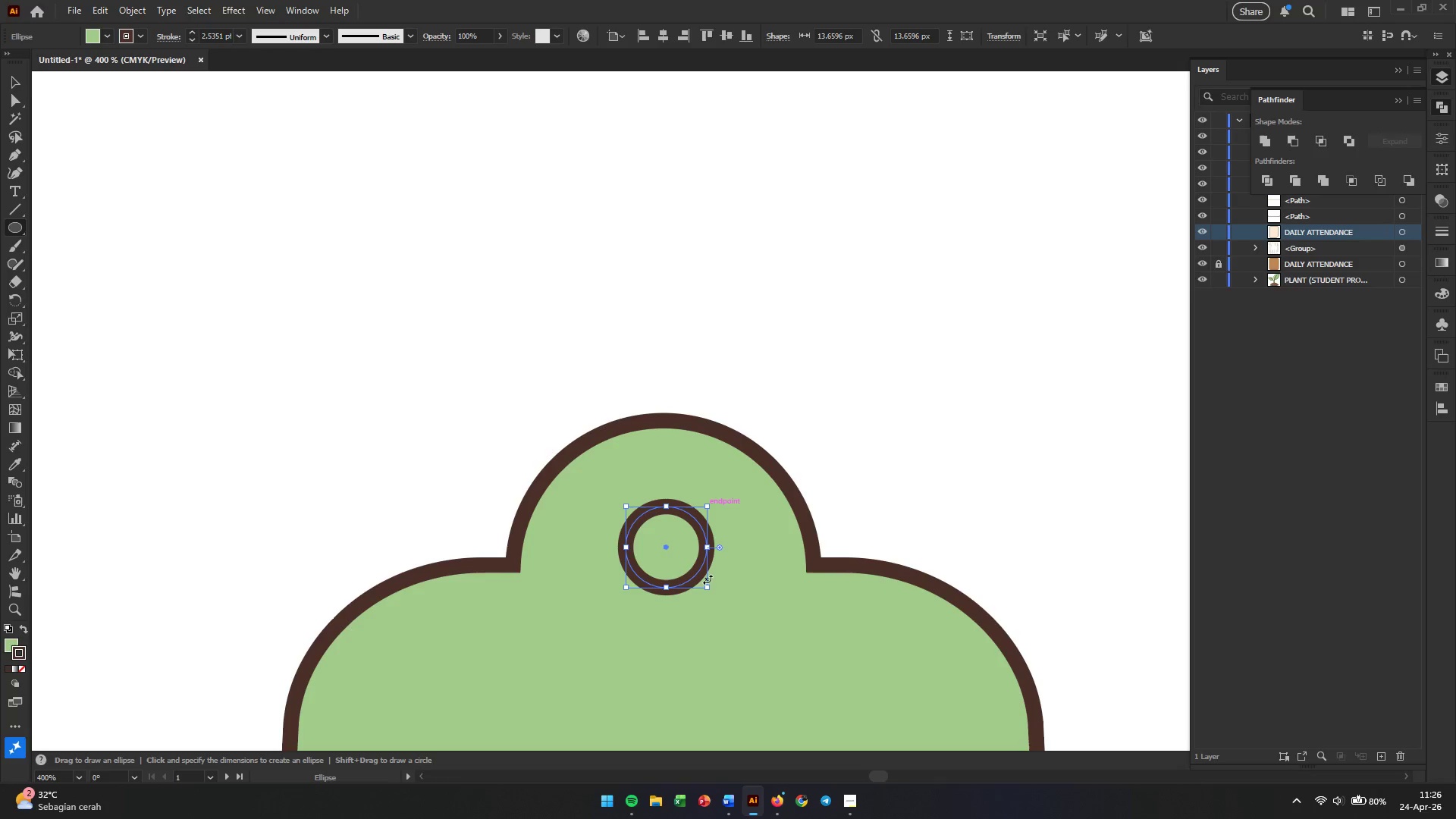 
hold_key(key=ShiftLeft, duration=2.2)
 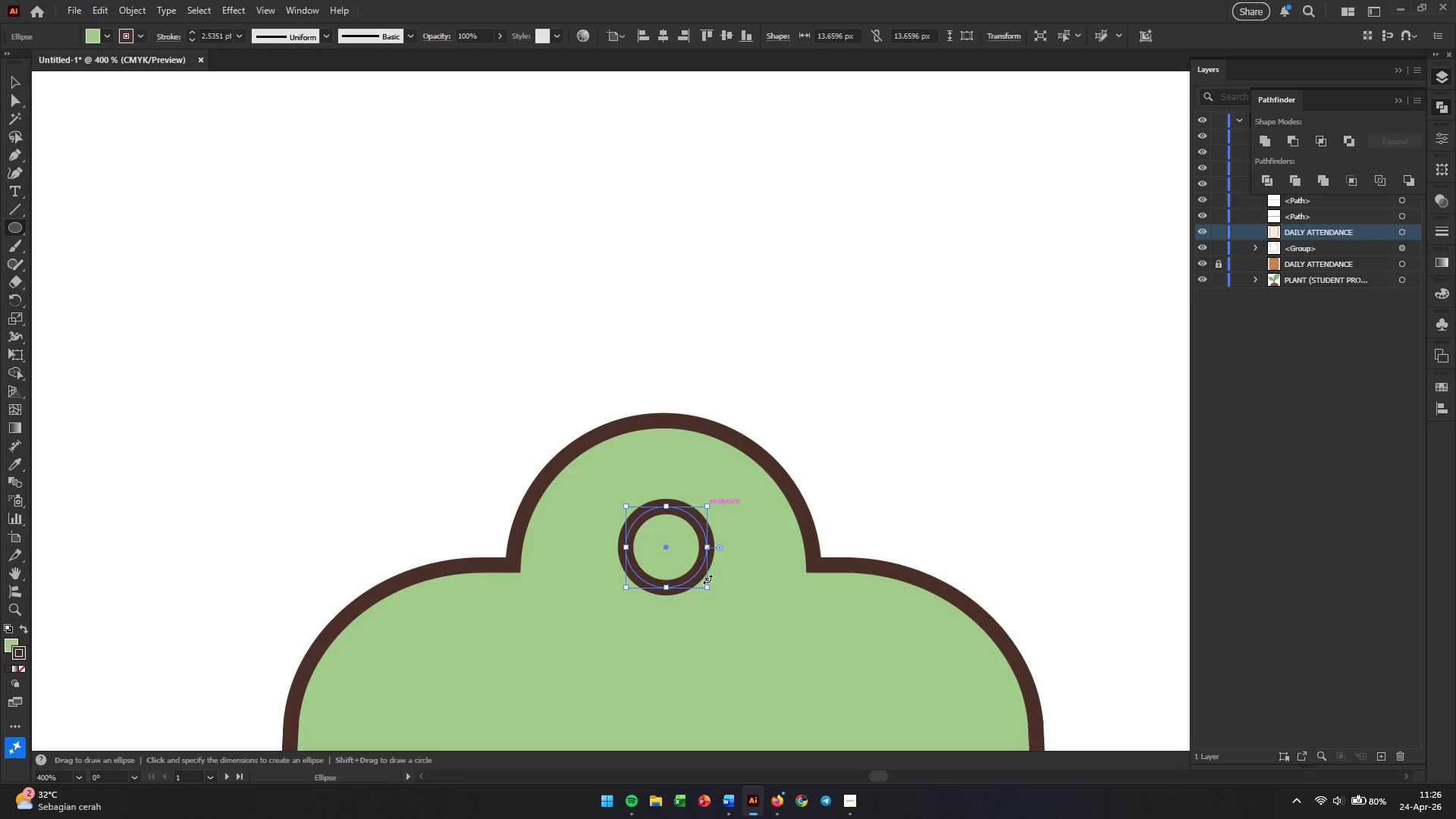 
key(V)
 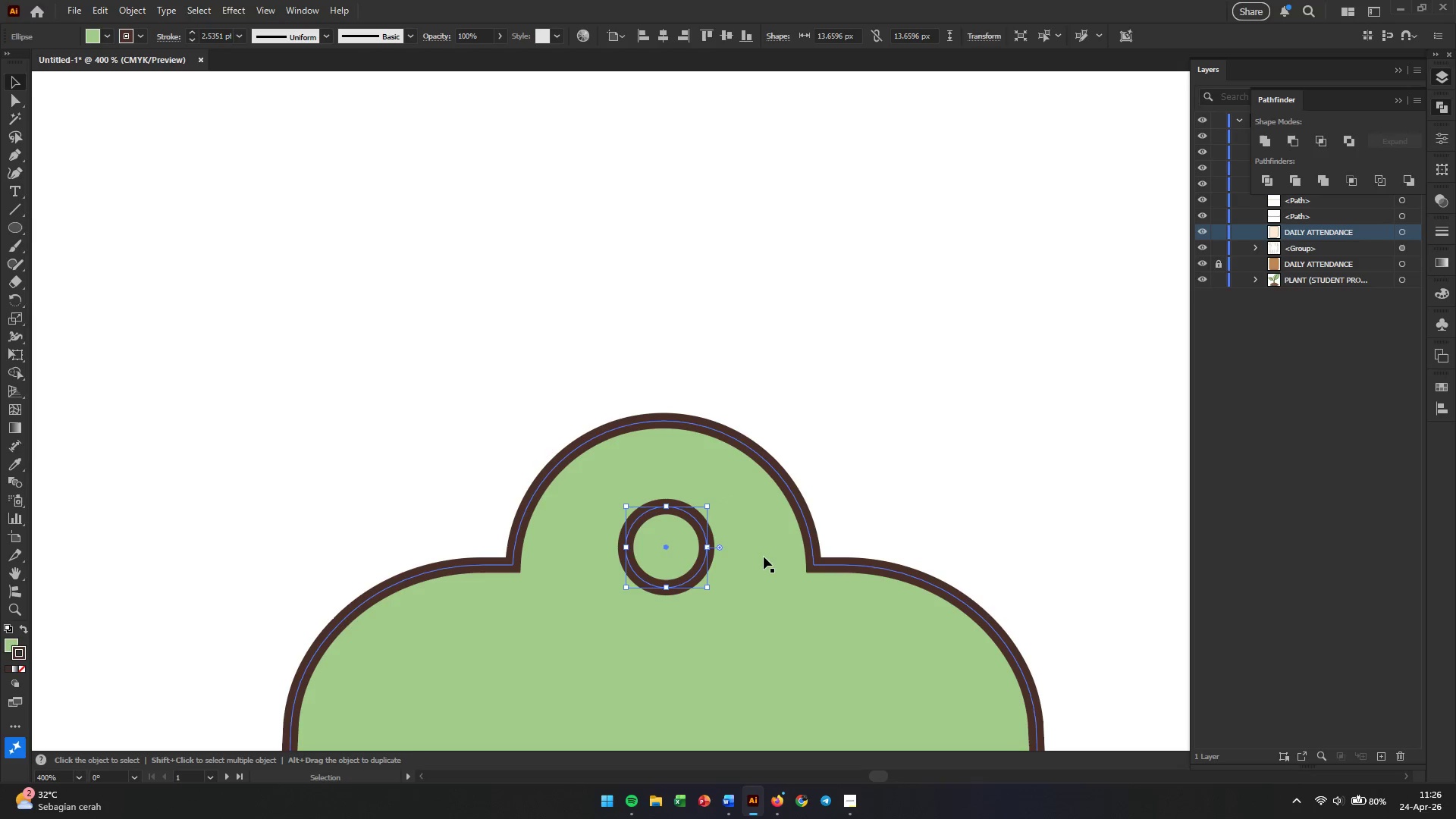 
hold_key(key=ShiftLeft, duration=0.39)
left_click([762, 546])
 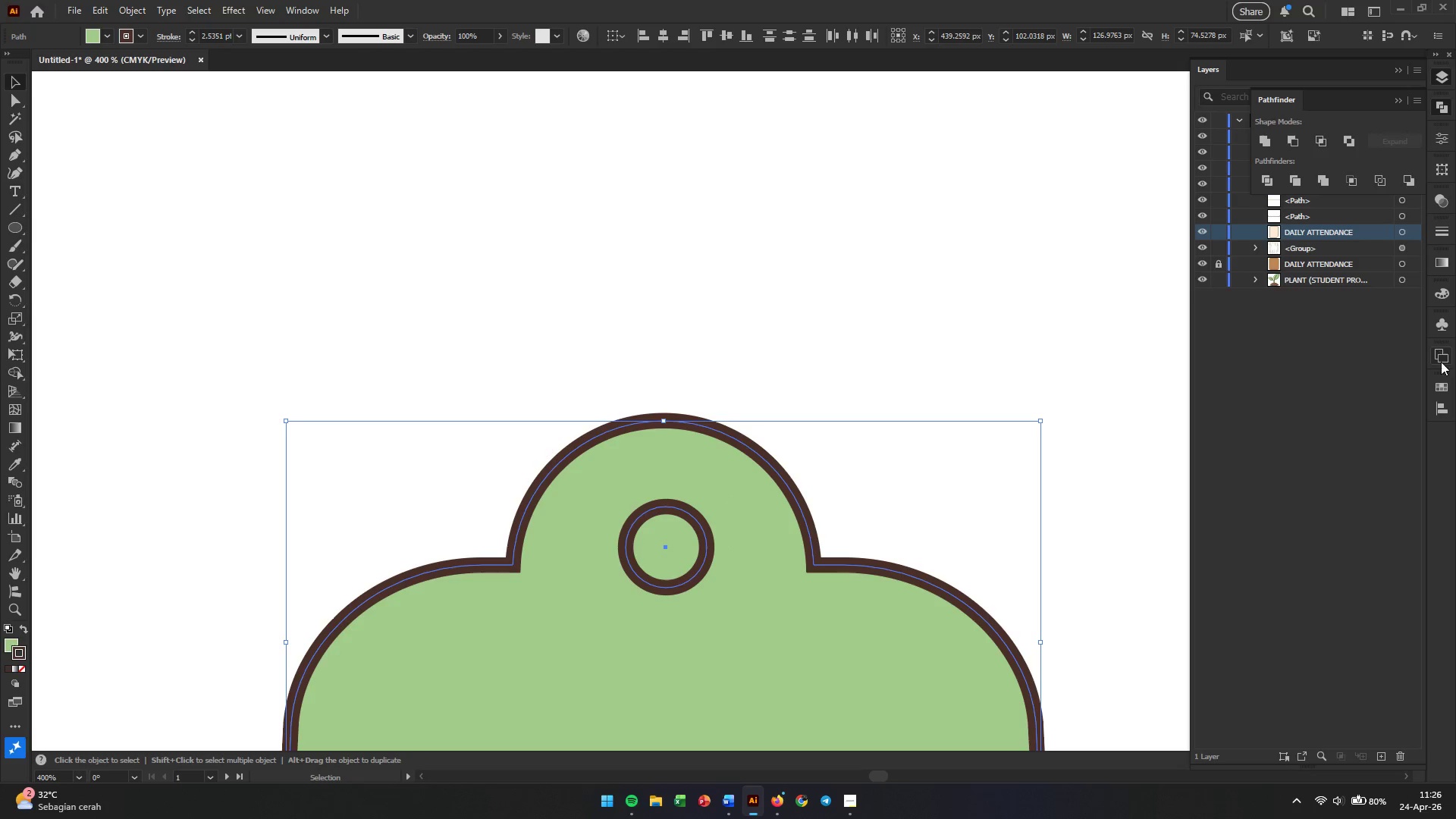 
left_click([1438, 413])
 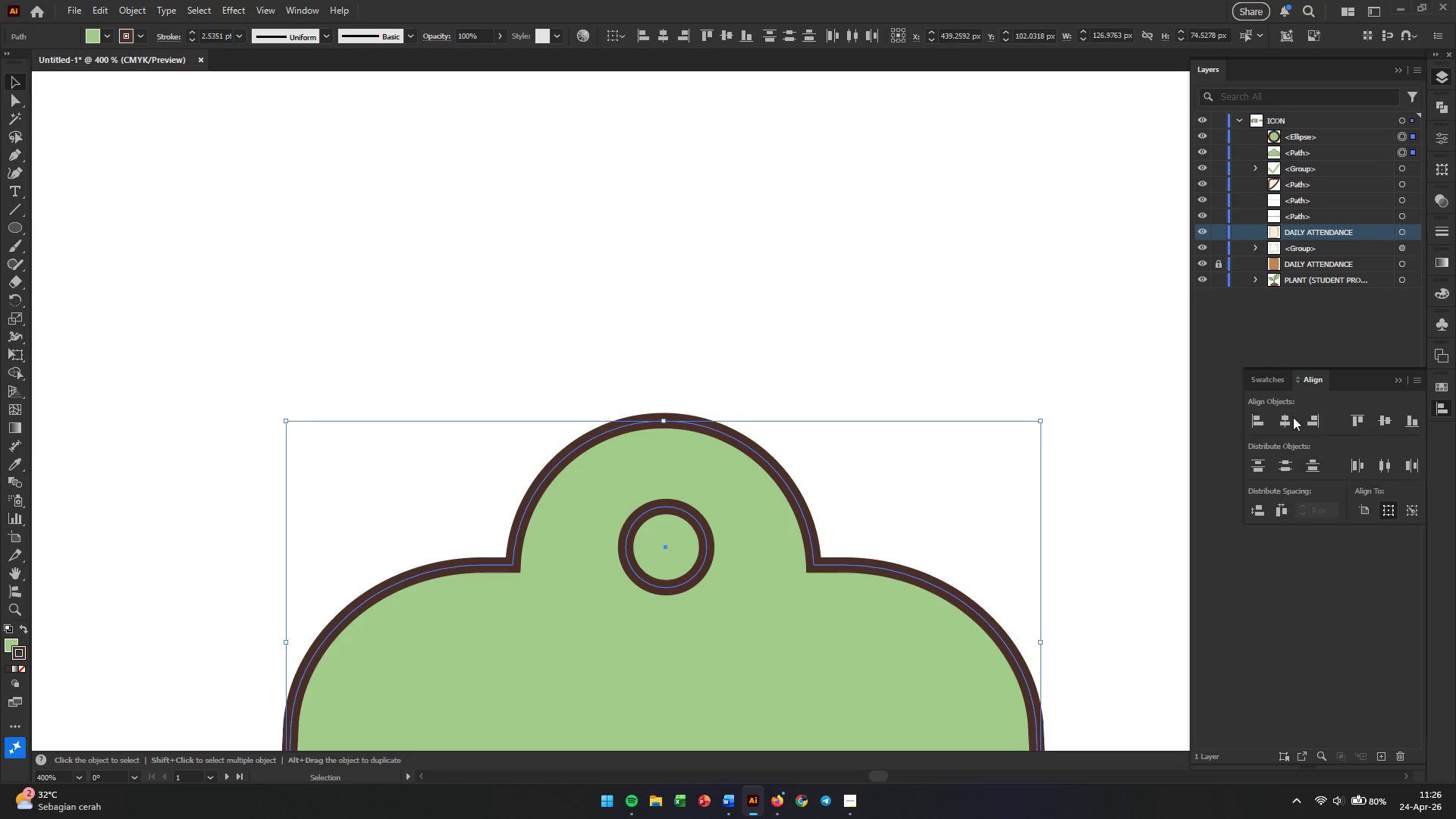 
left_click([1284, 423])
 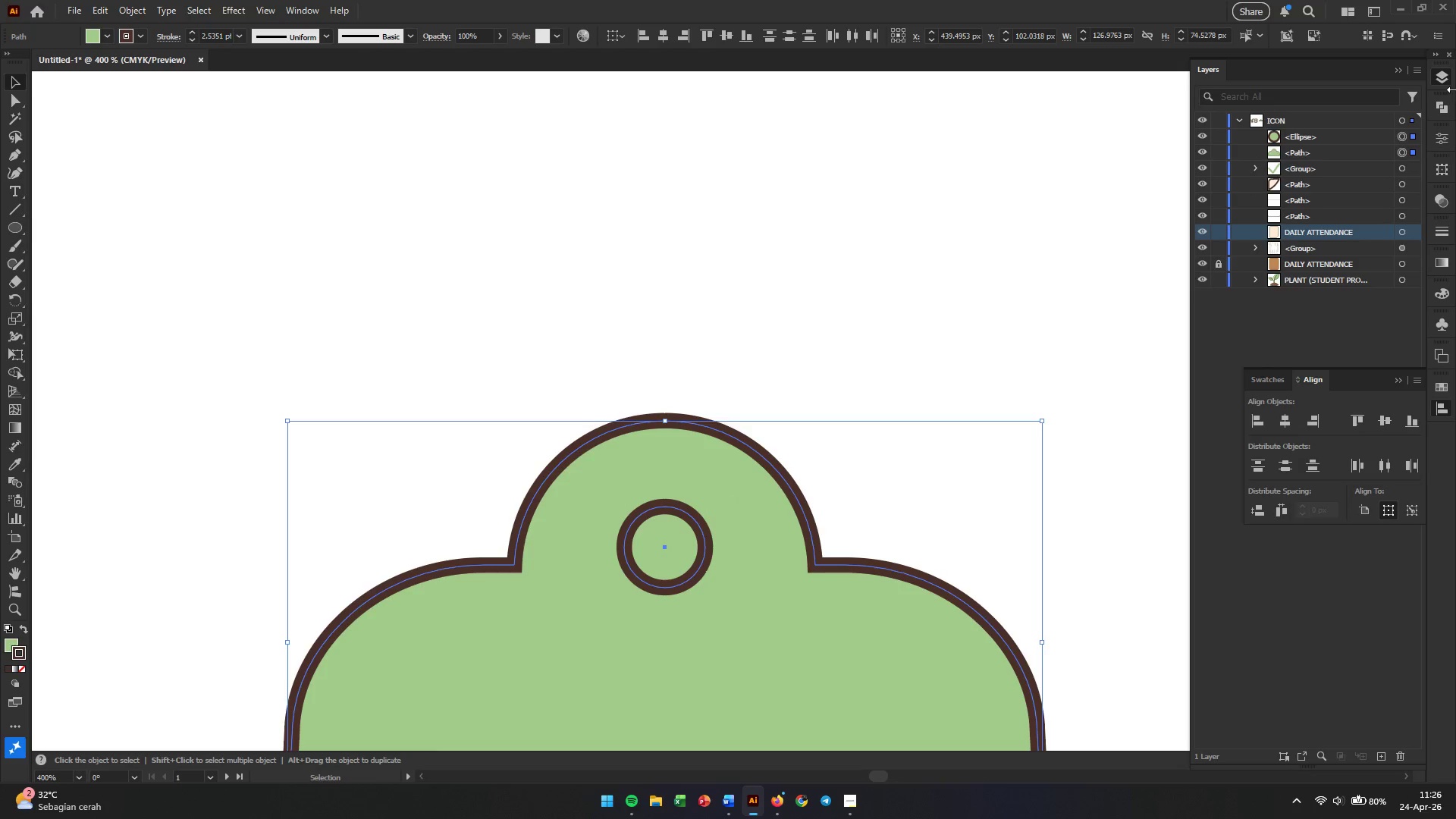 
left_click([1443, 82])
 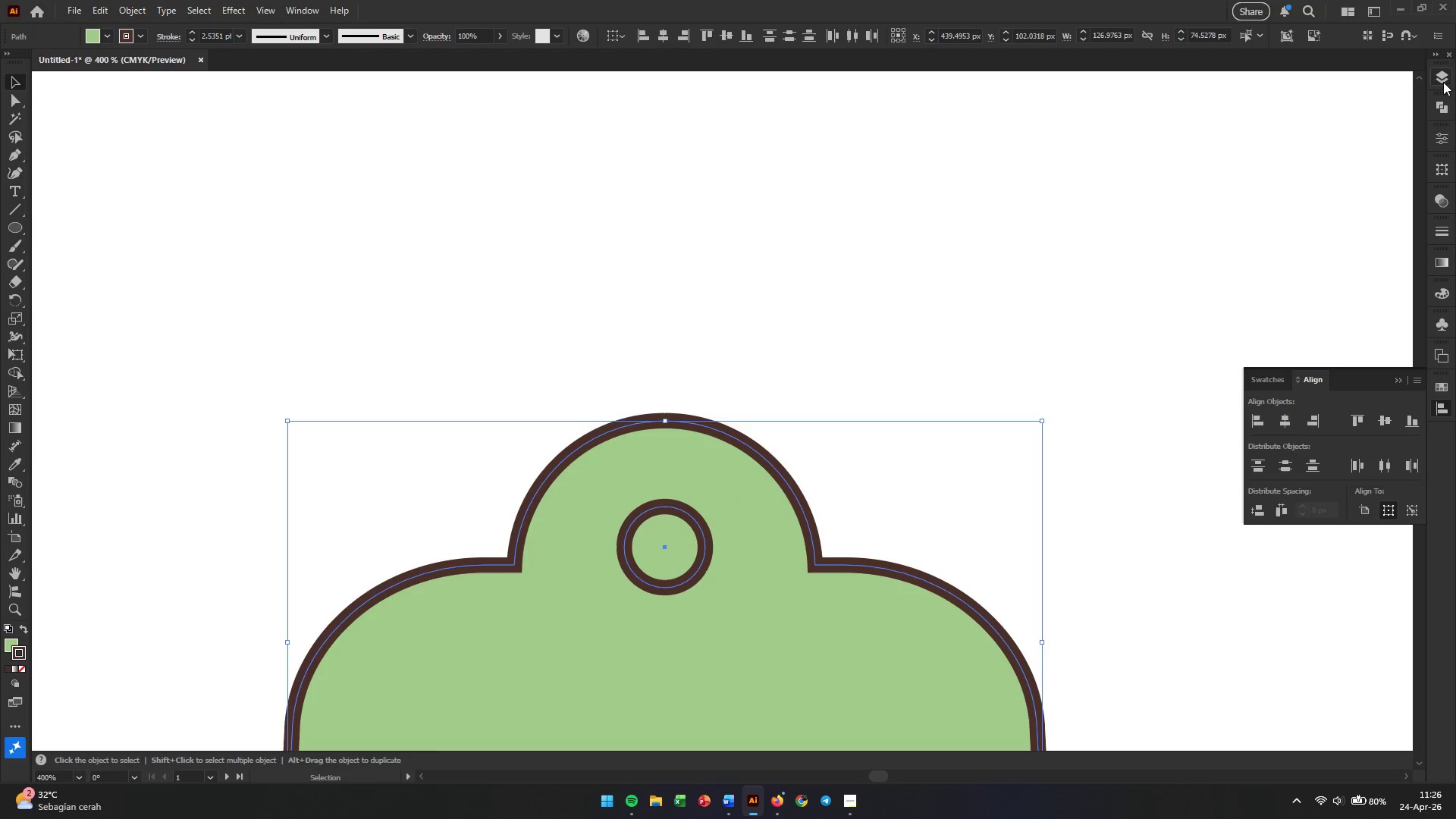 
left_click([1443, 82])
 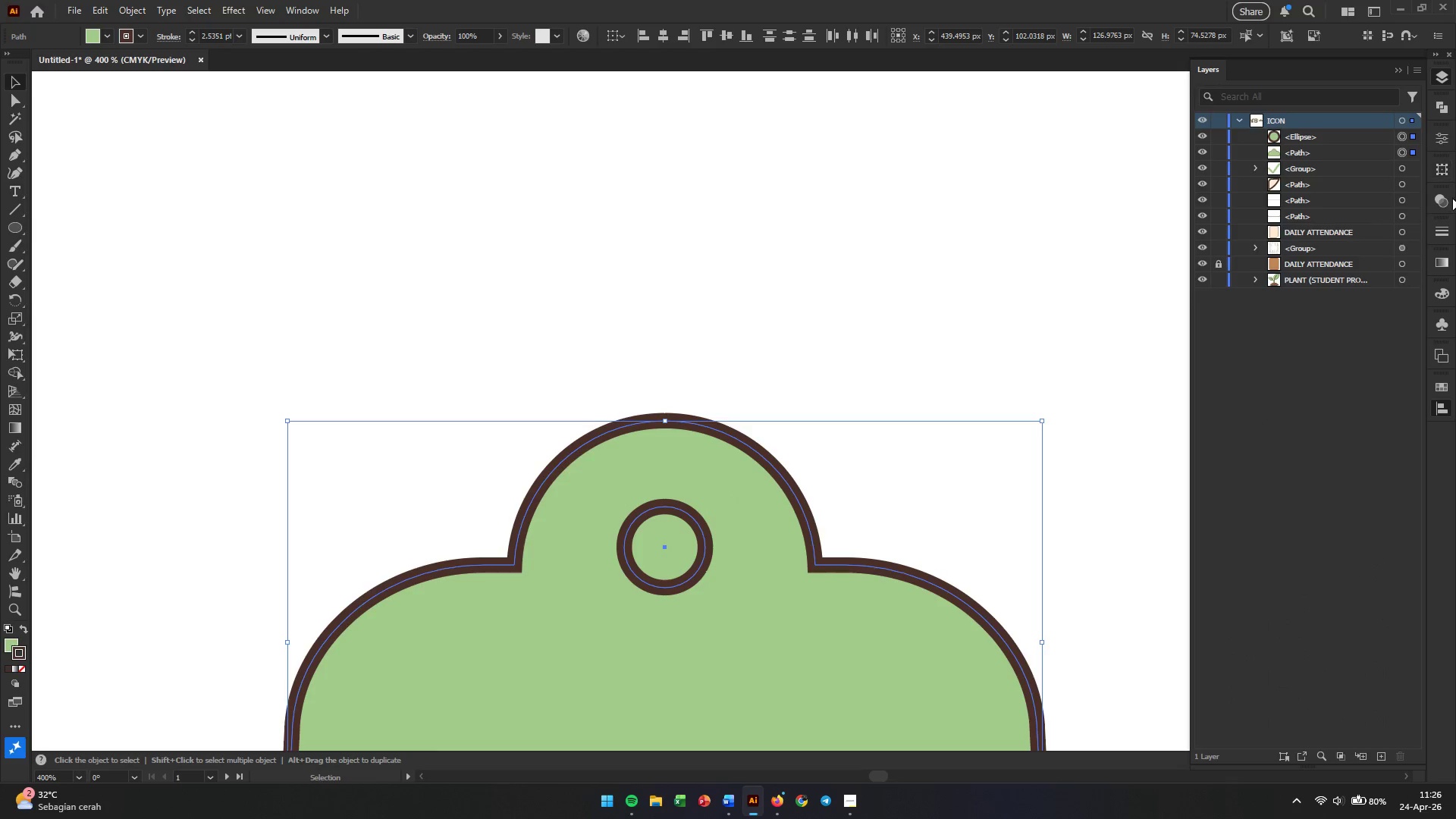 
left_click([1443, 107])
 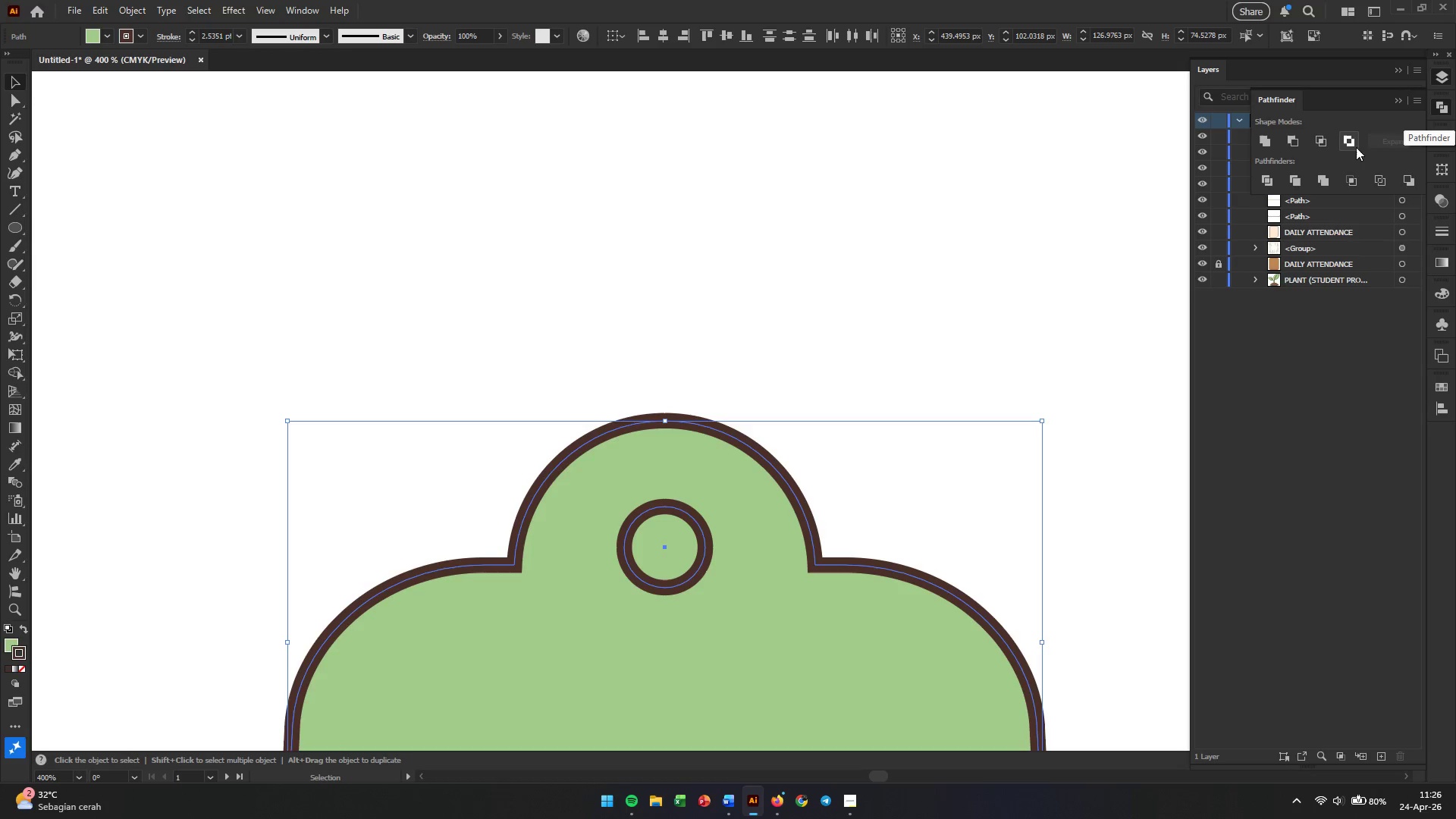 
left_click([1351, 144])
 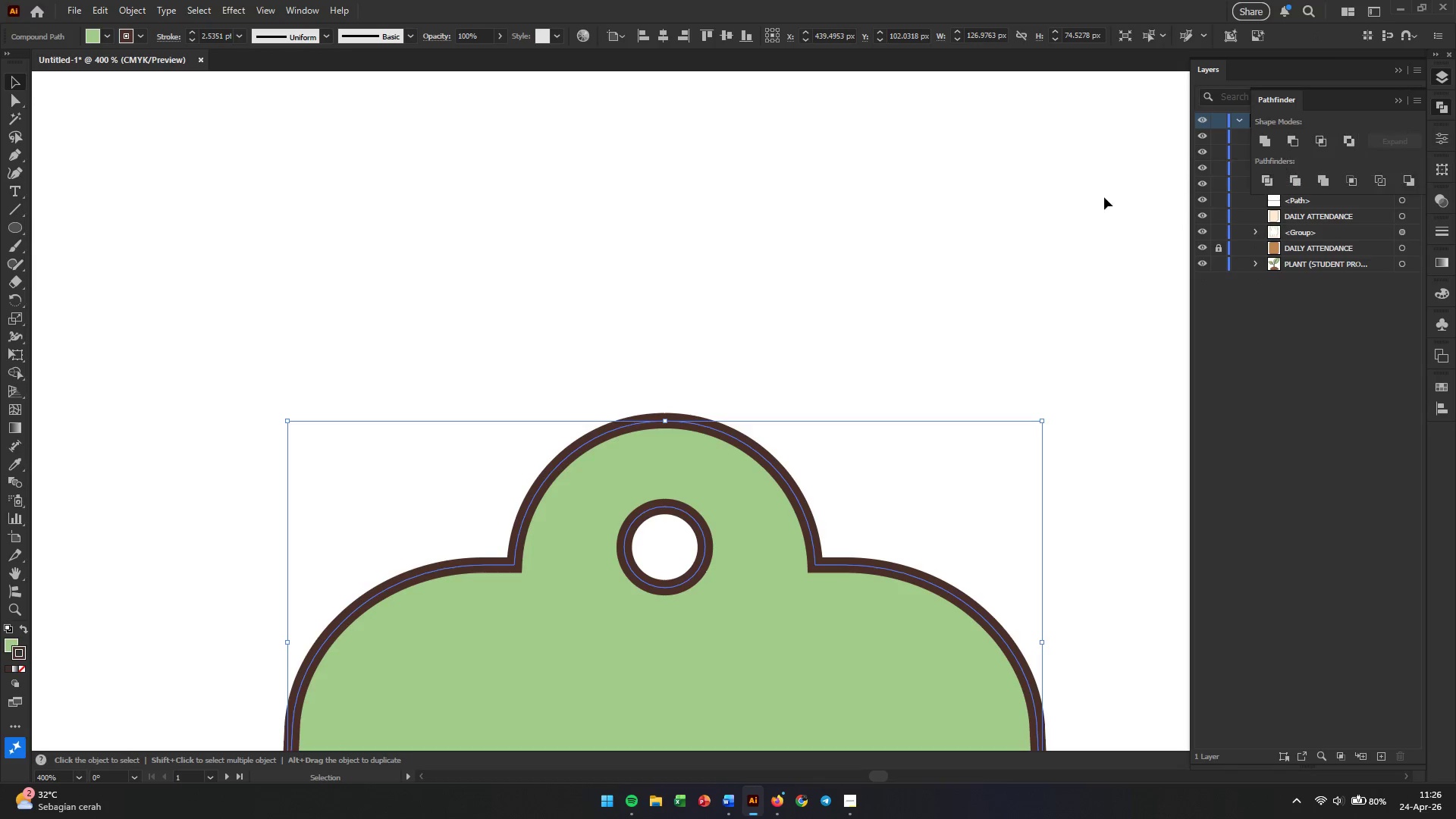 
left_click([986, 214])
 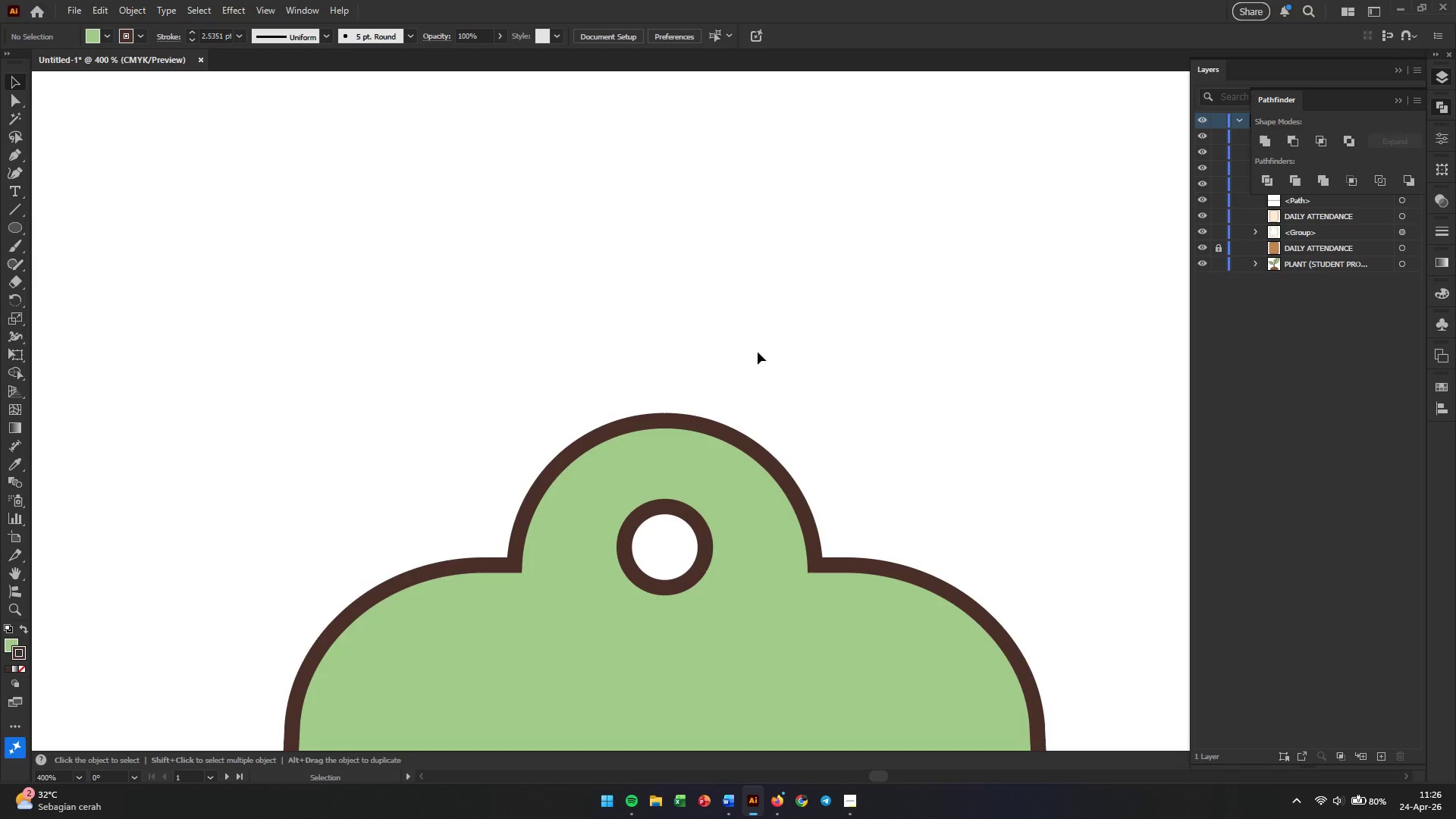 
hold_key(key=AltLeft, duration=0.56)
scroll: coordinate [753, 352], scroll_direction: down, amount: 2.0
 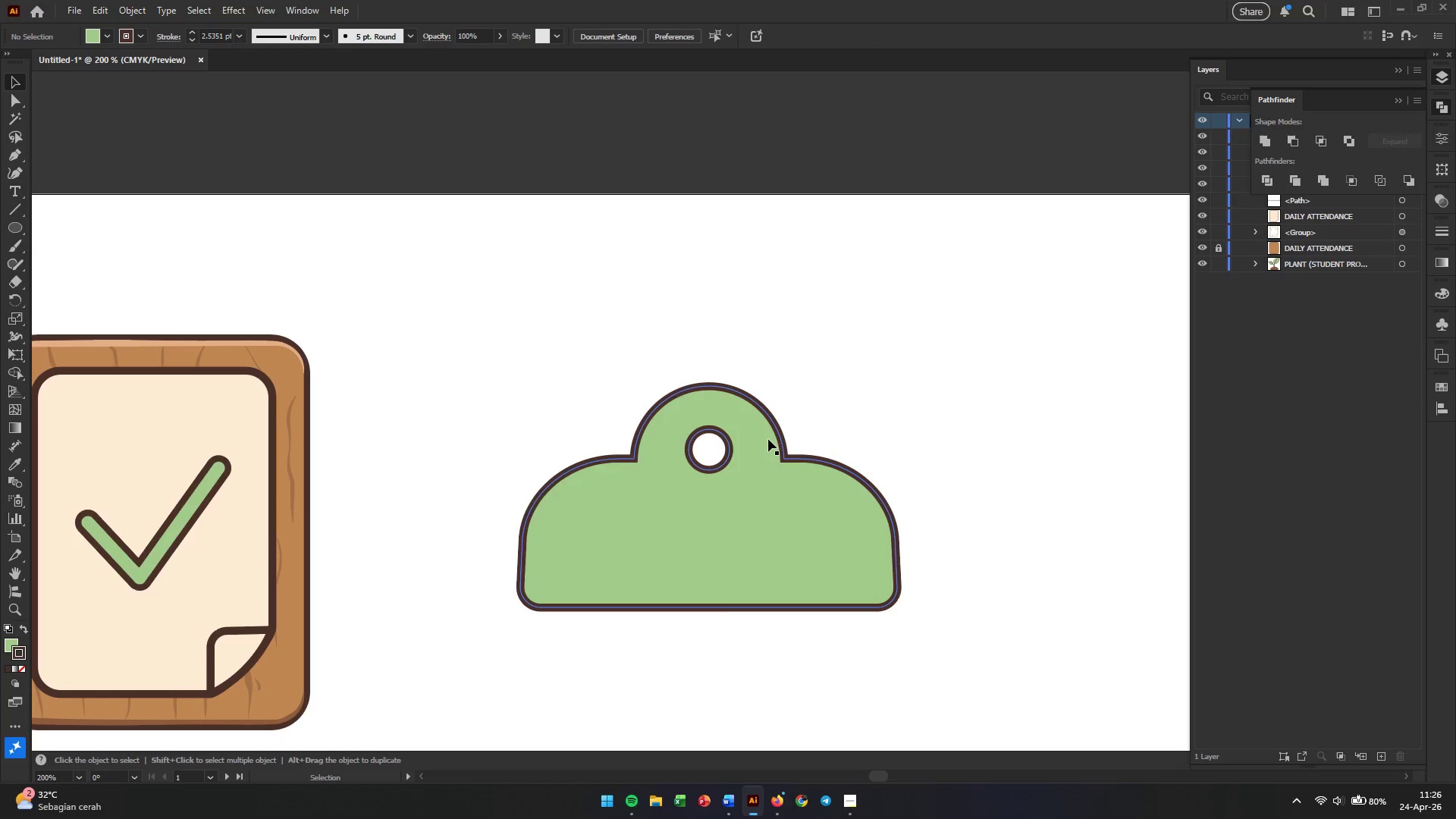 
left_click([770, 506])
 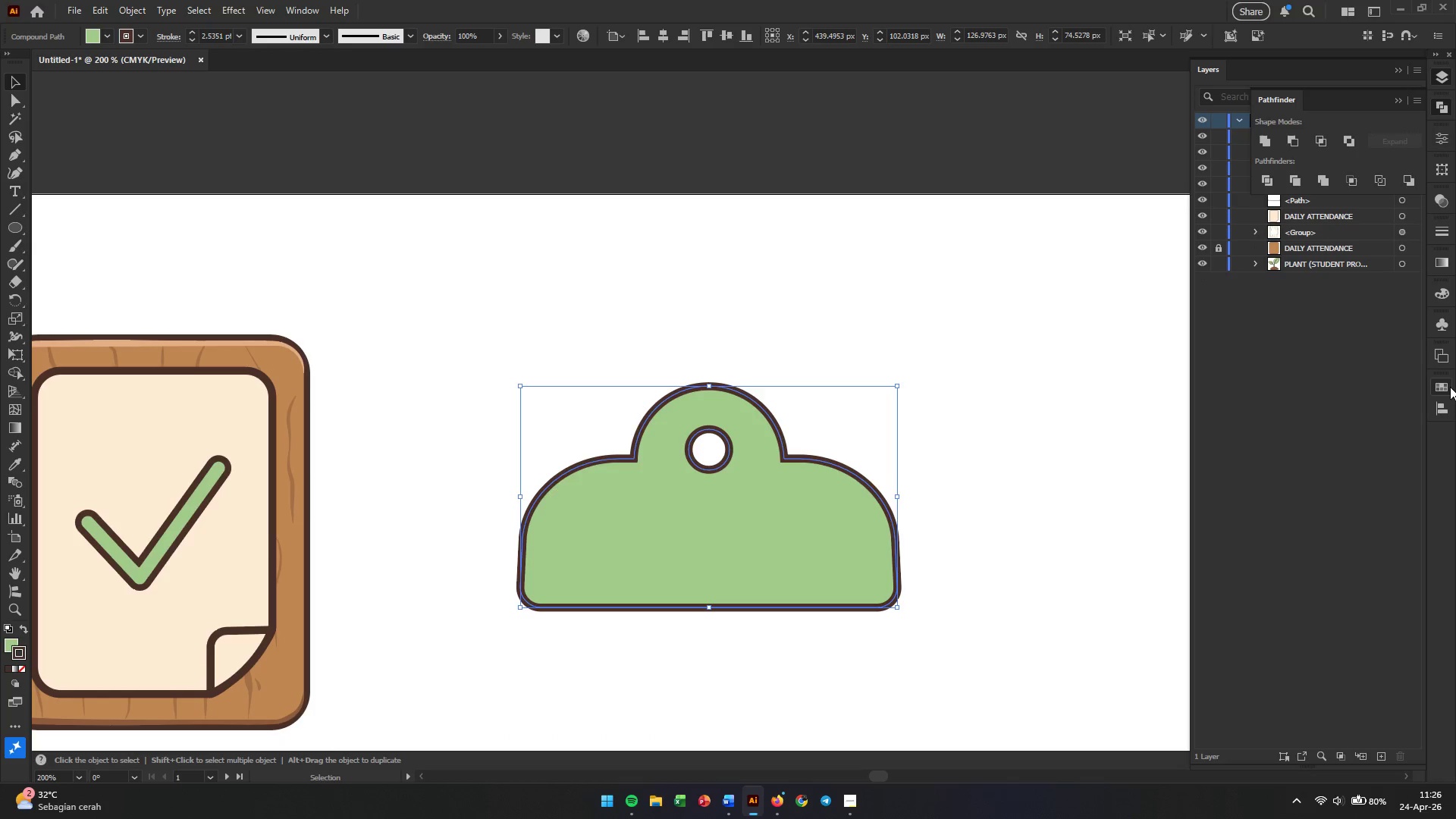 
left_click([1445, 381])
 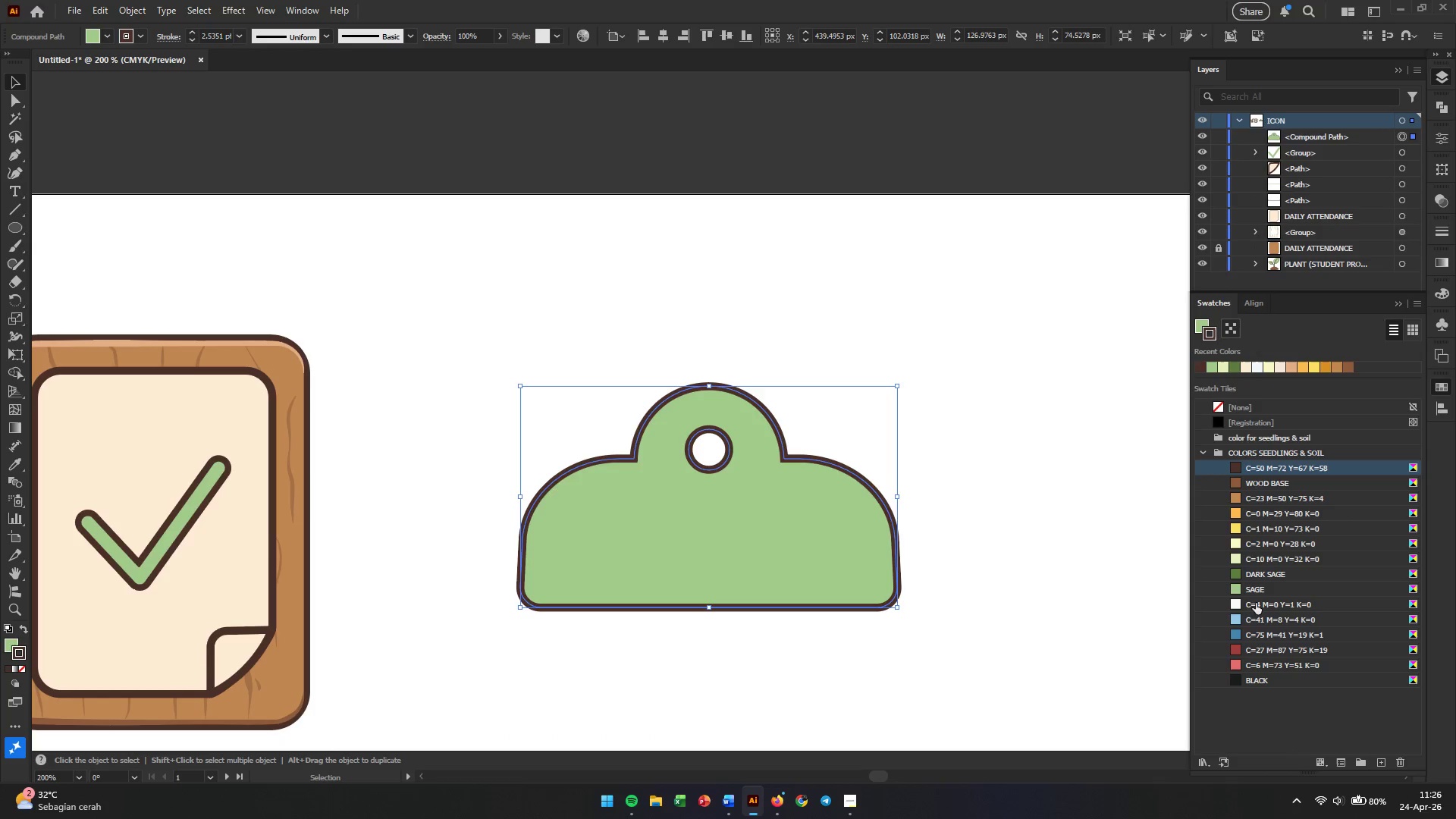 
left_click([1240, 606])
 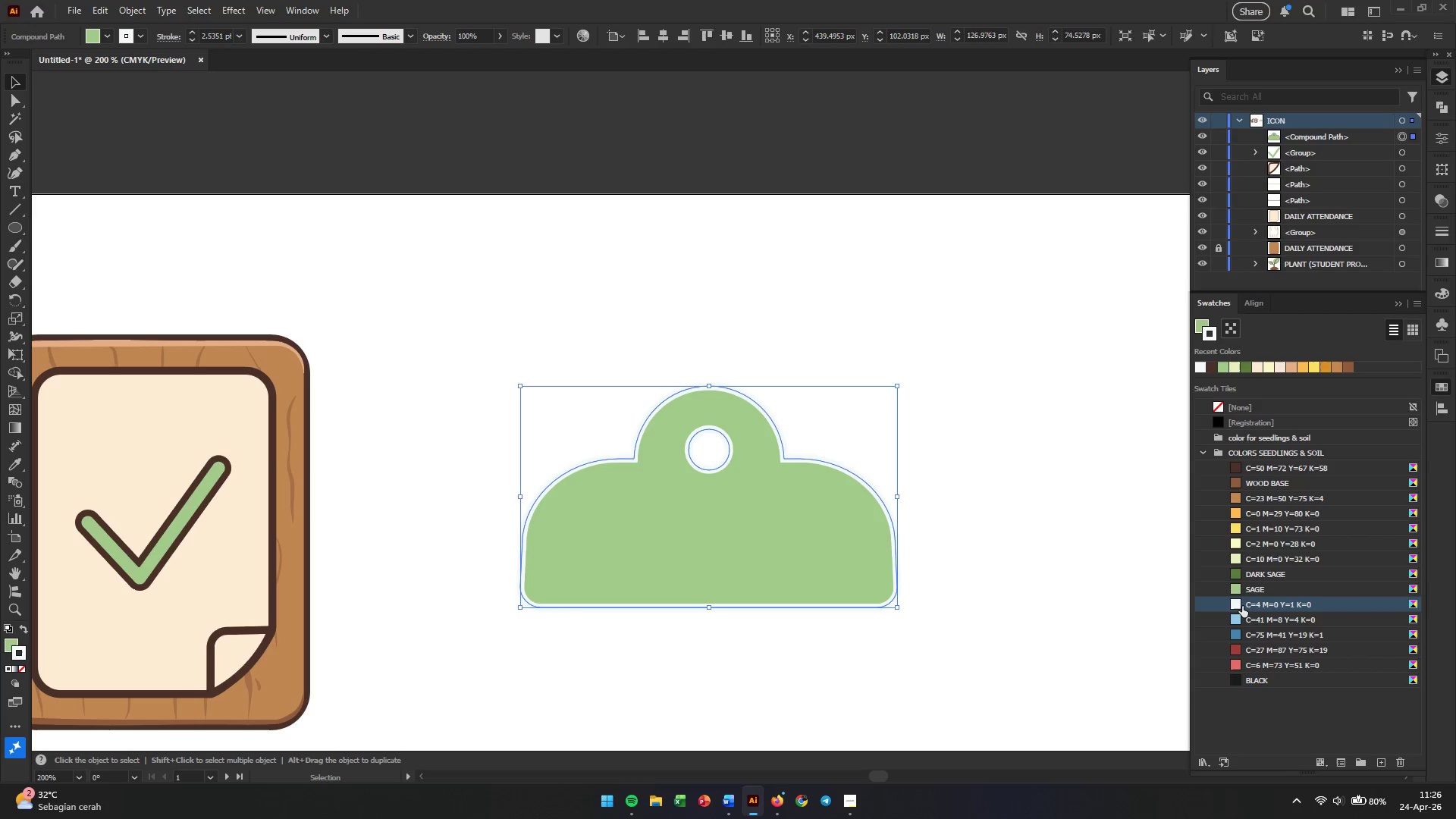 
key(Control+Z)
 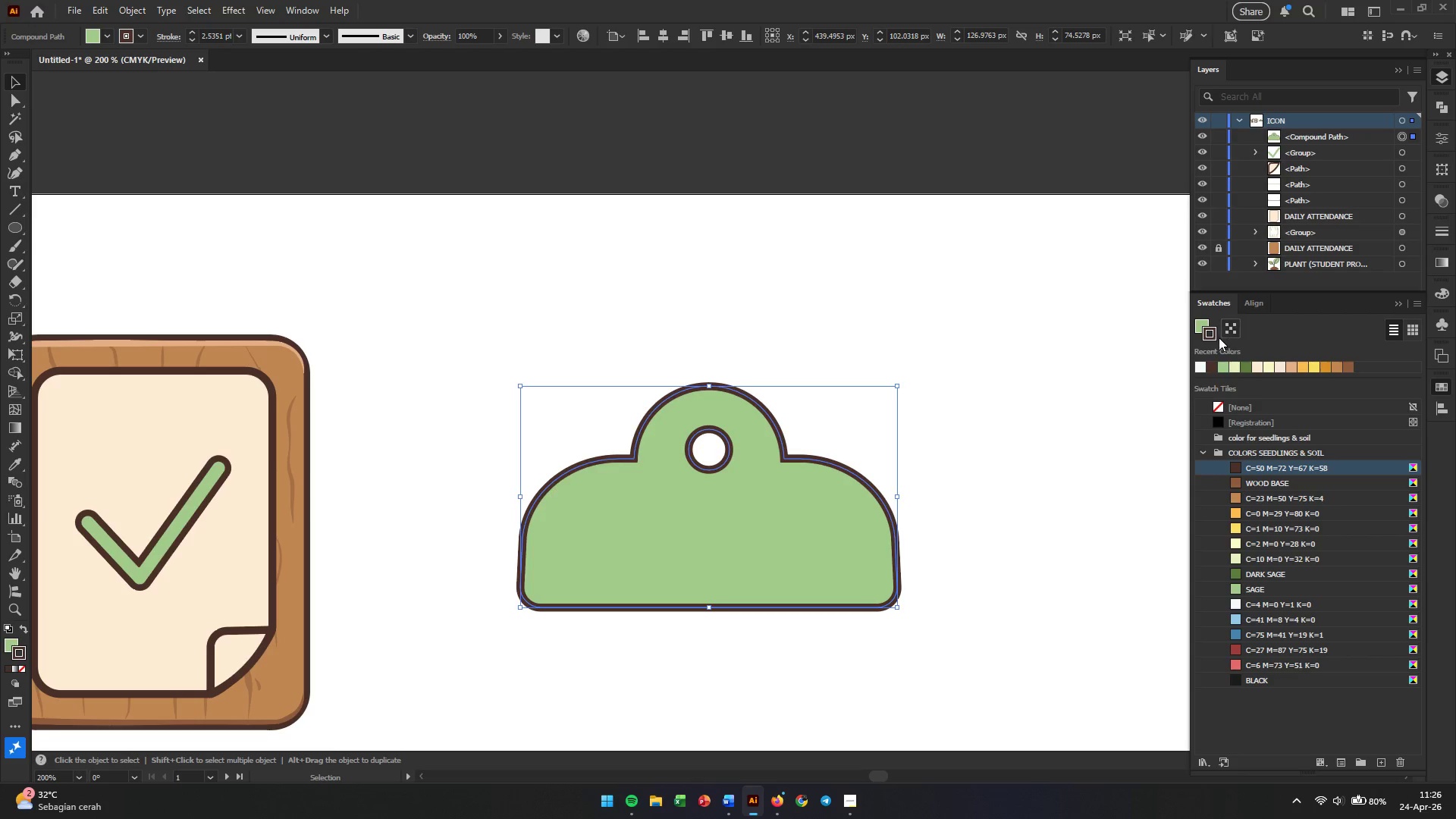 
left_click([1198, 325])
 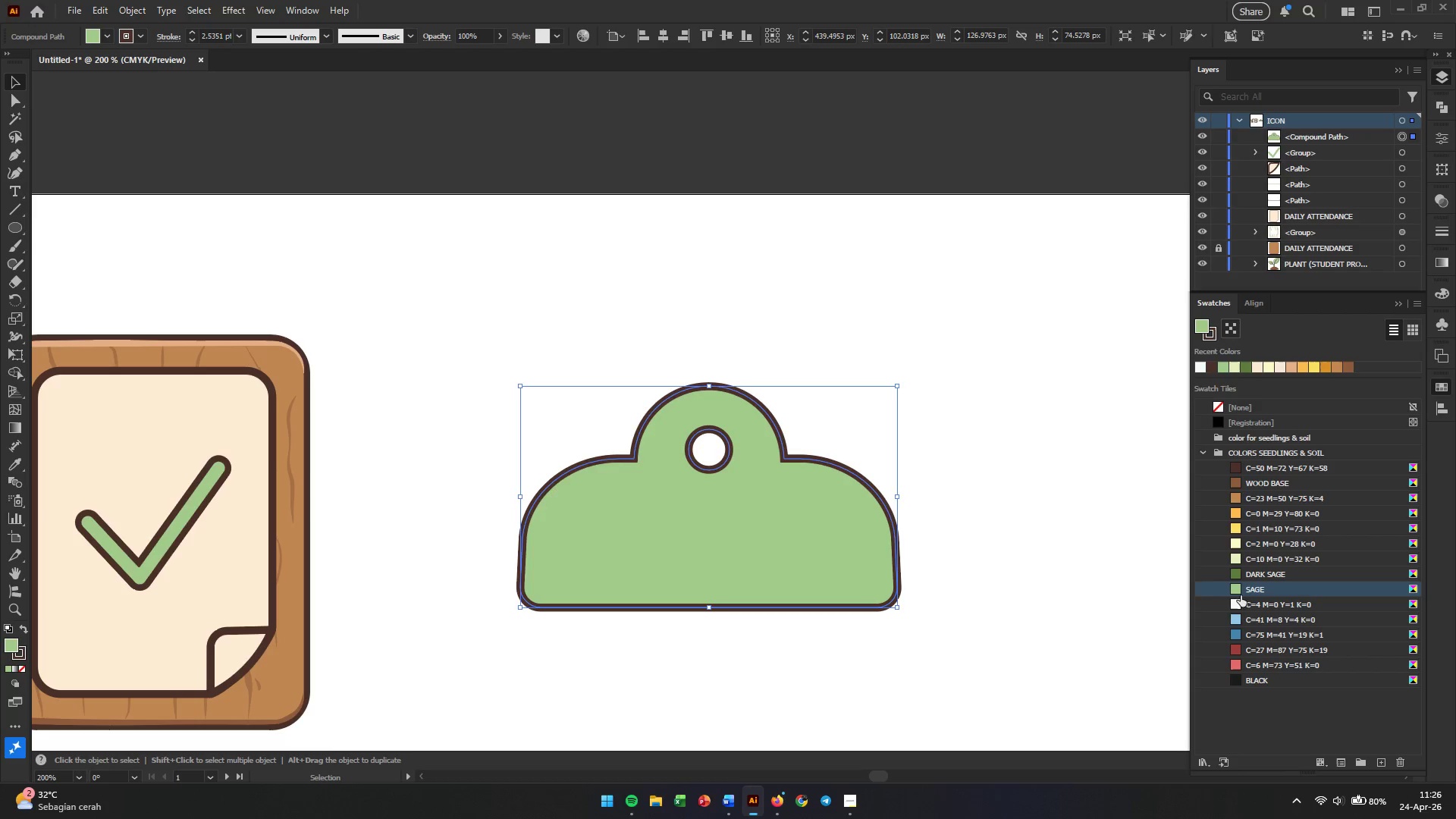 
left_click([1234, 609])
 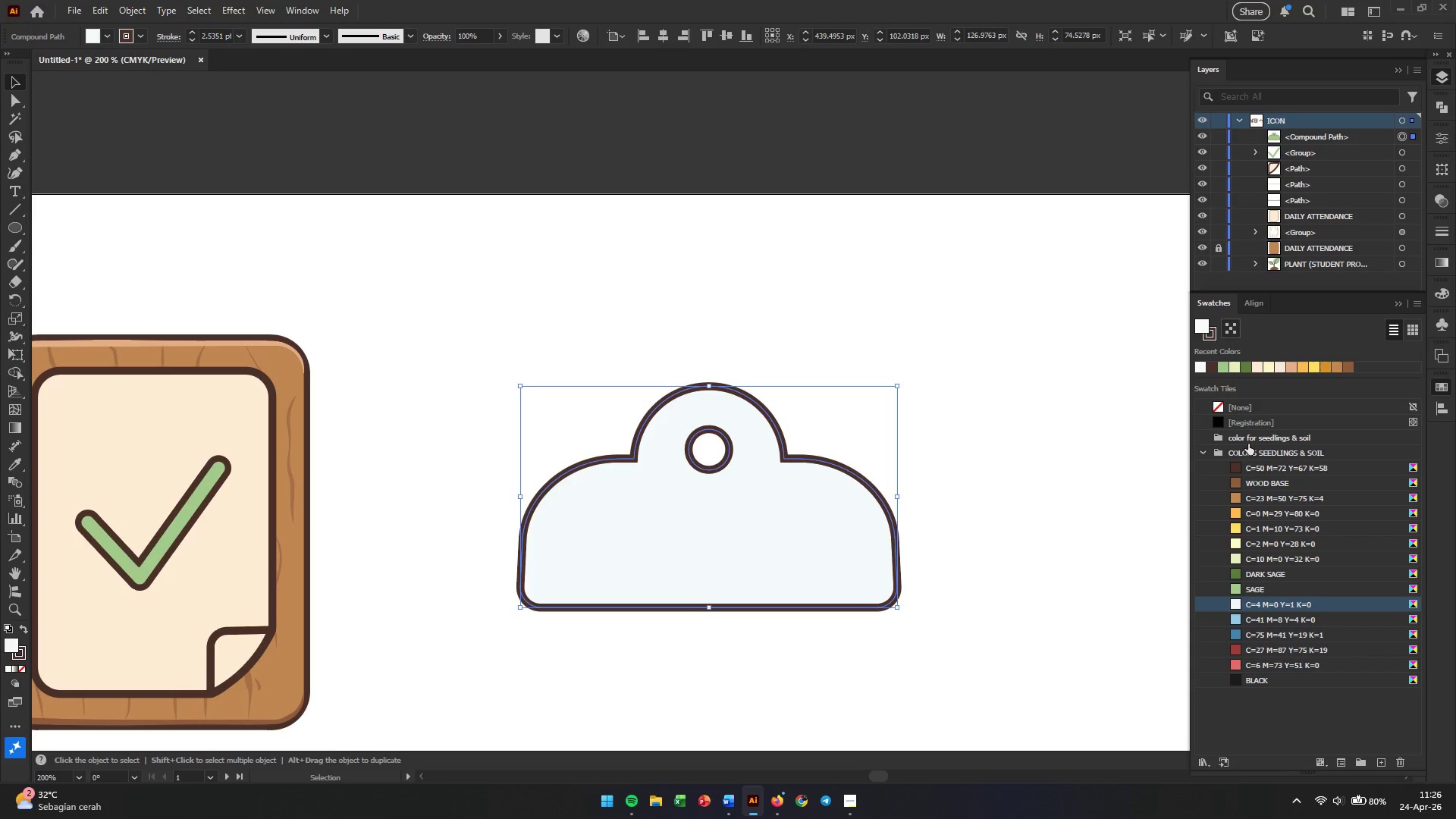 
wait(10.58)
 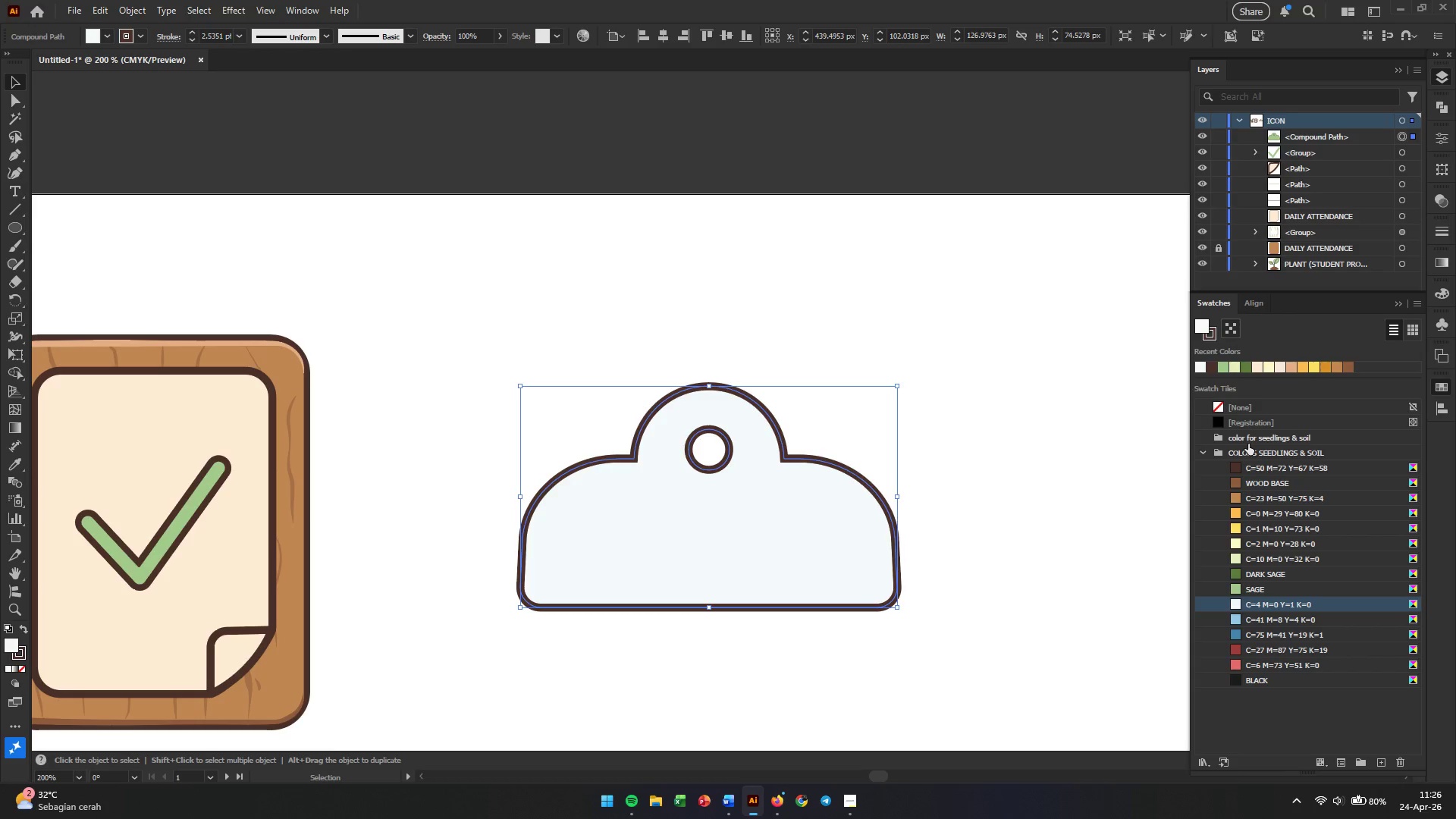 
left_click([779, 802])
 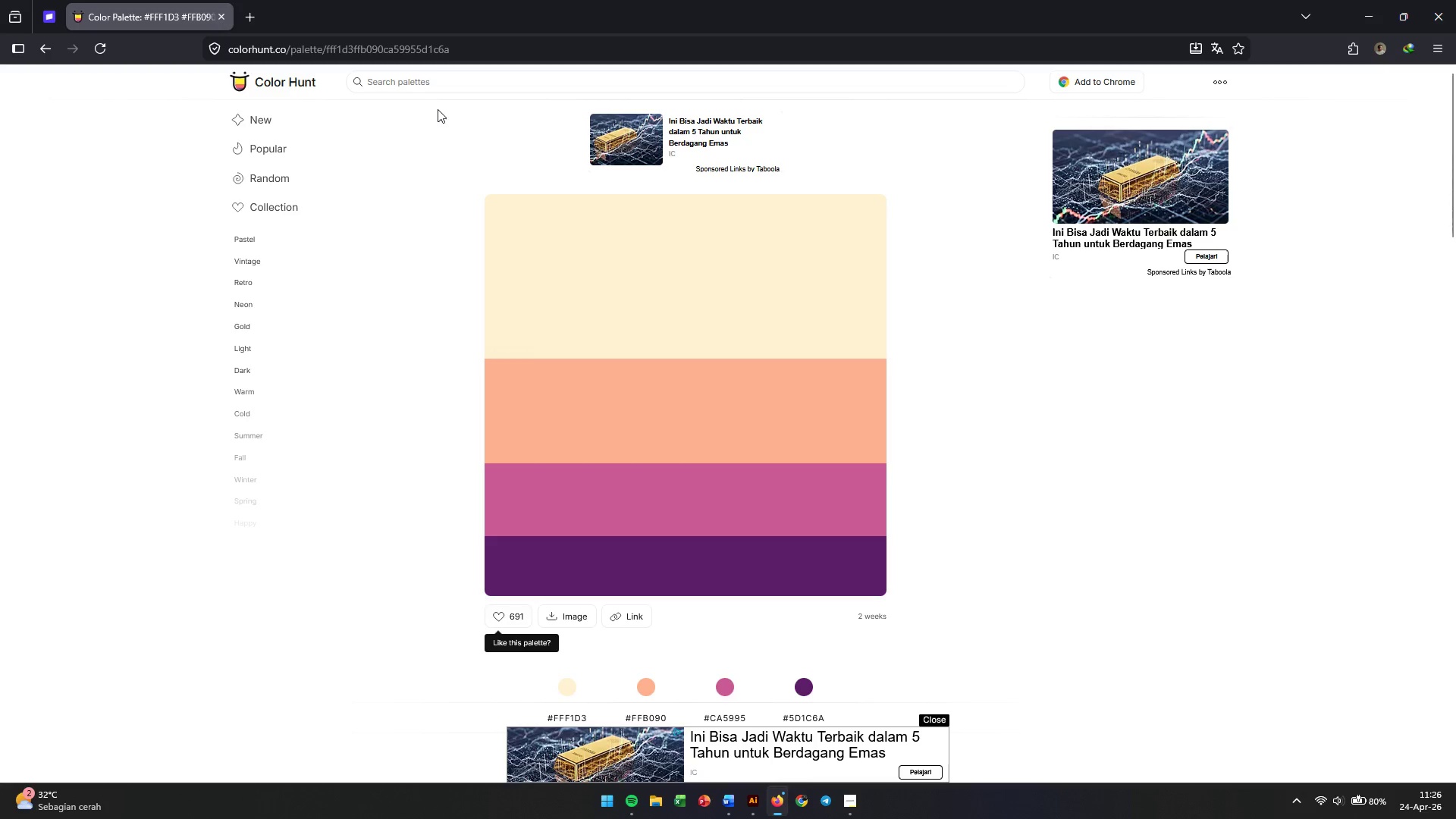 
left_click([445, 82])
 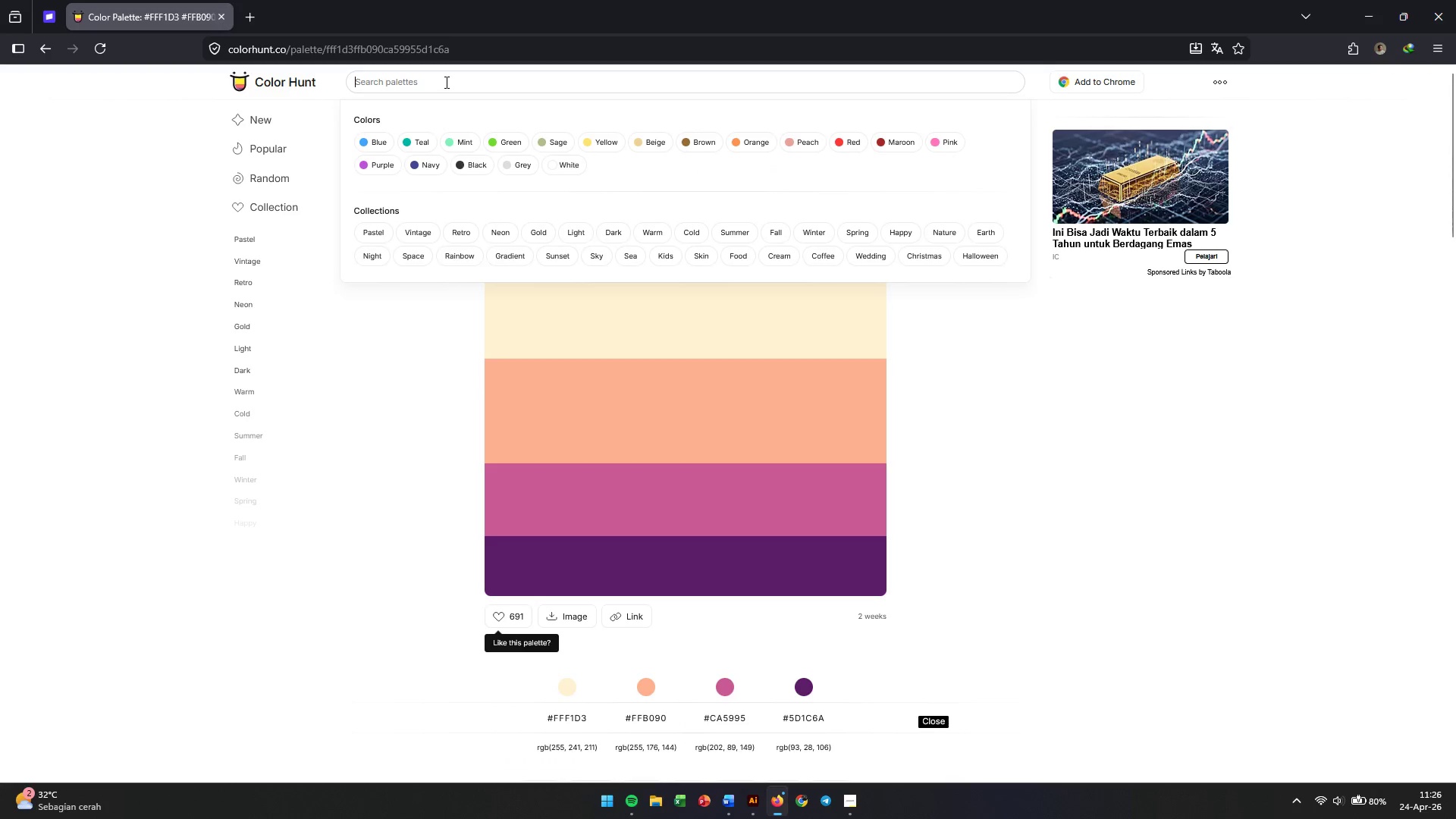 
type(GREY)
 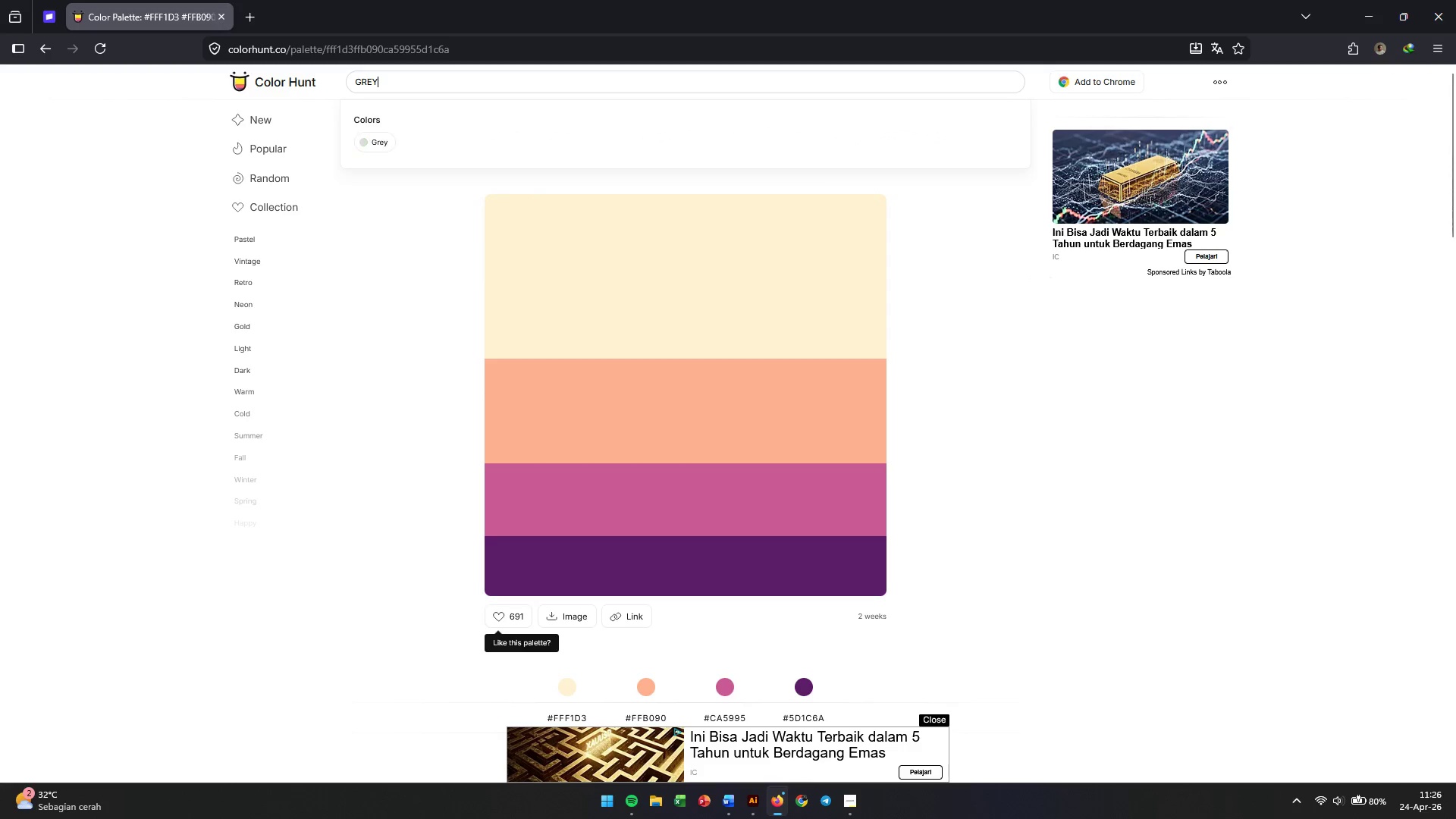 
key(Enter)
 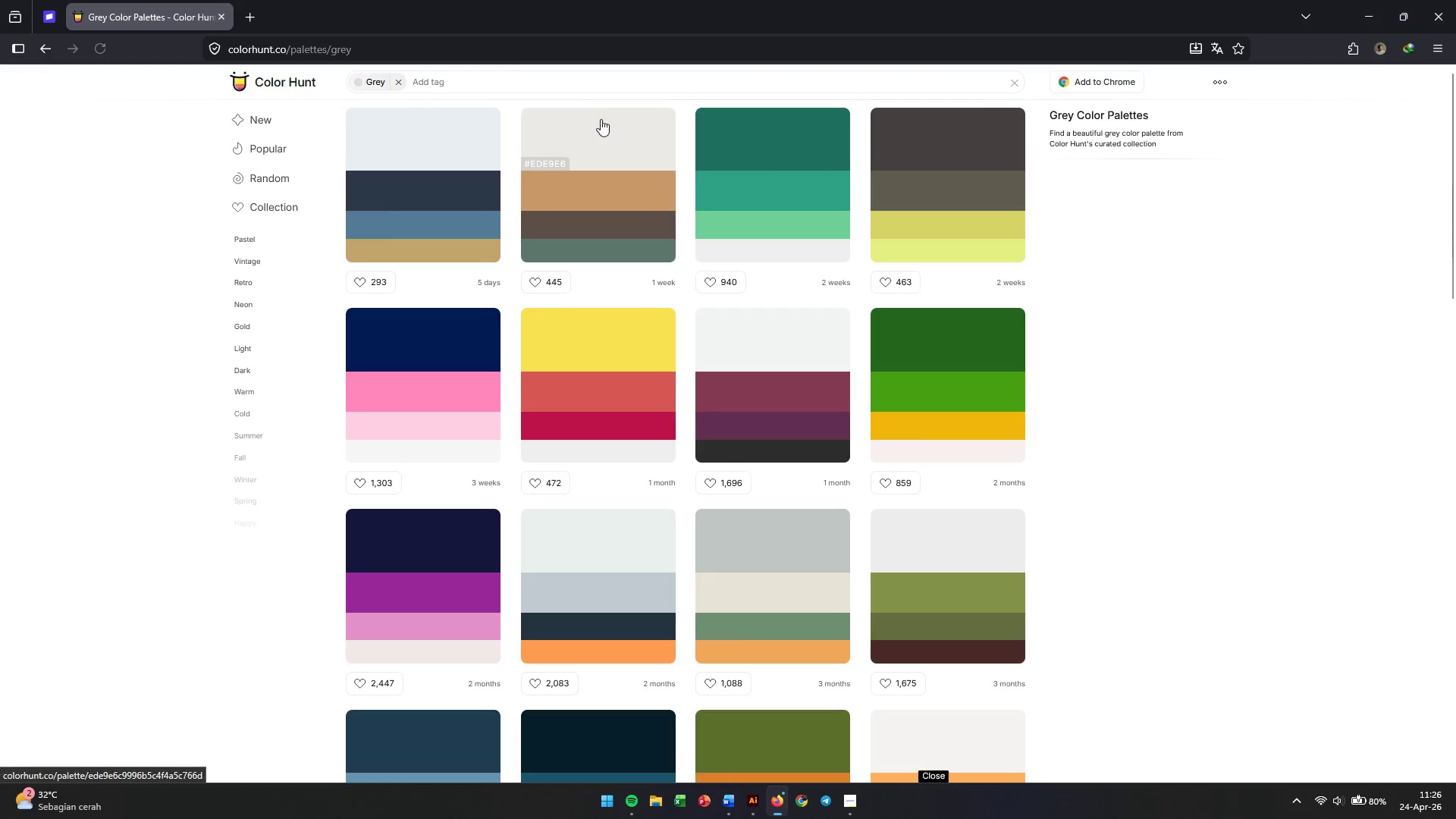 
wait(6.55)
 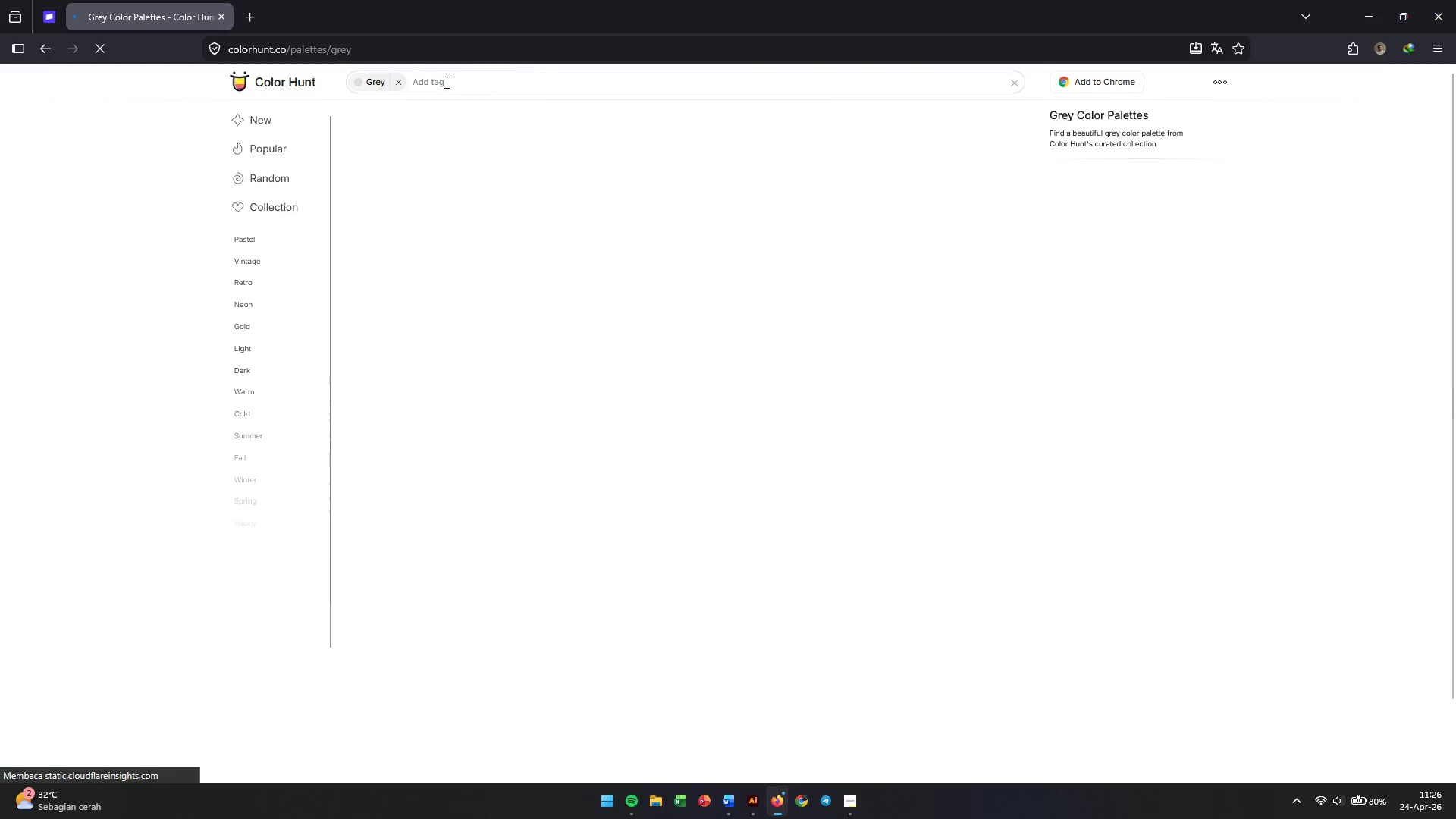 
left_click([620, 533])
 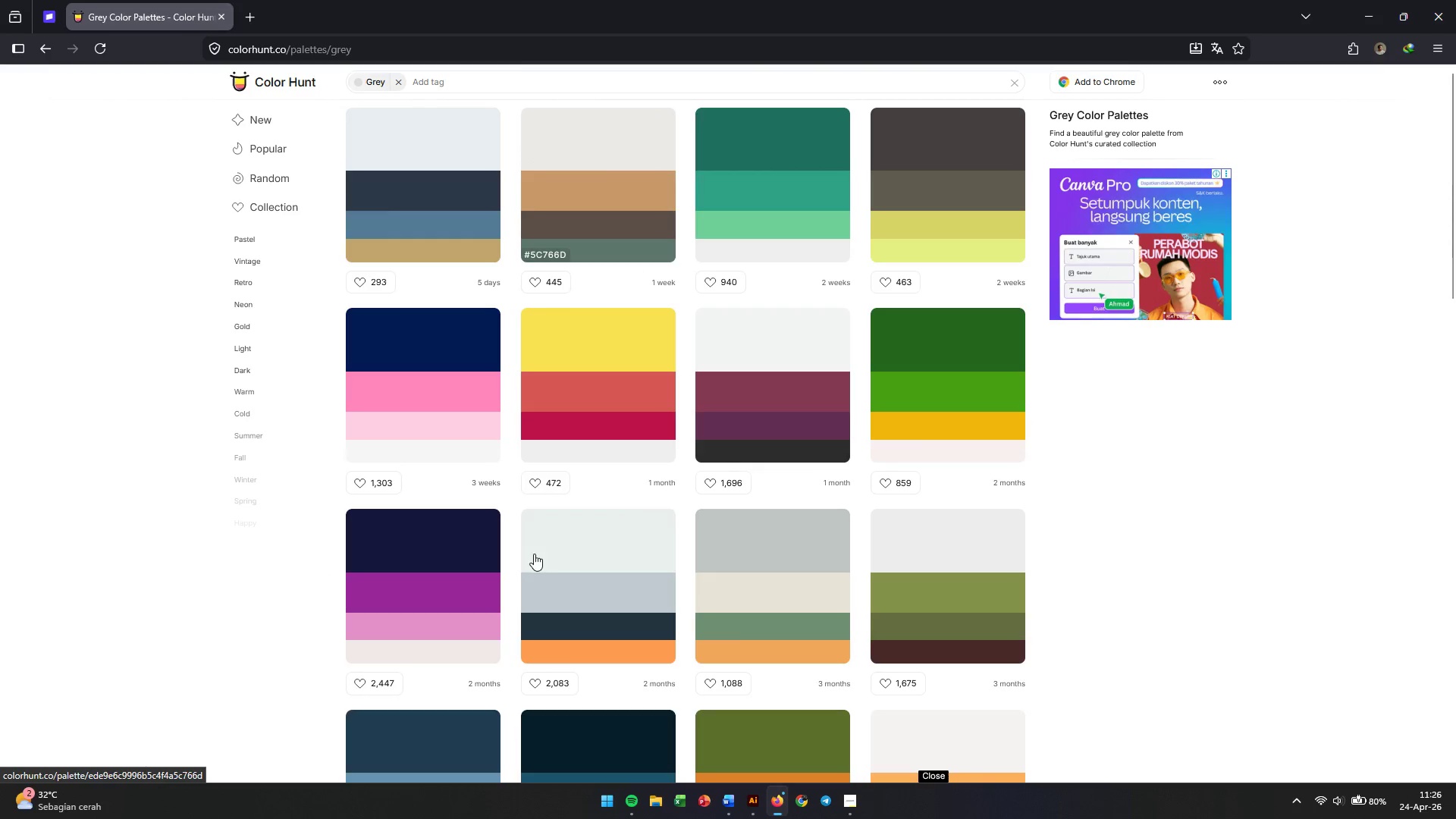 
left_click([568, 555])
 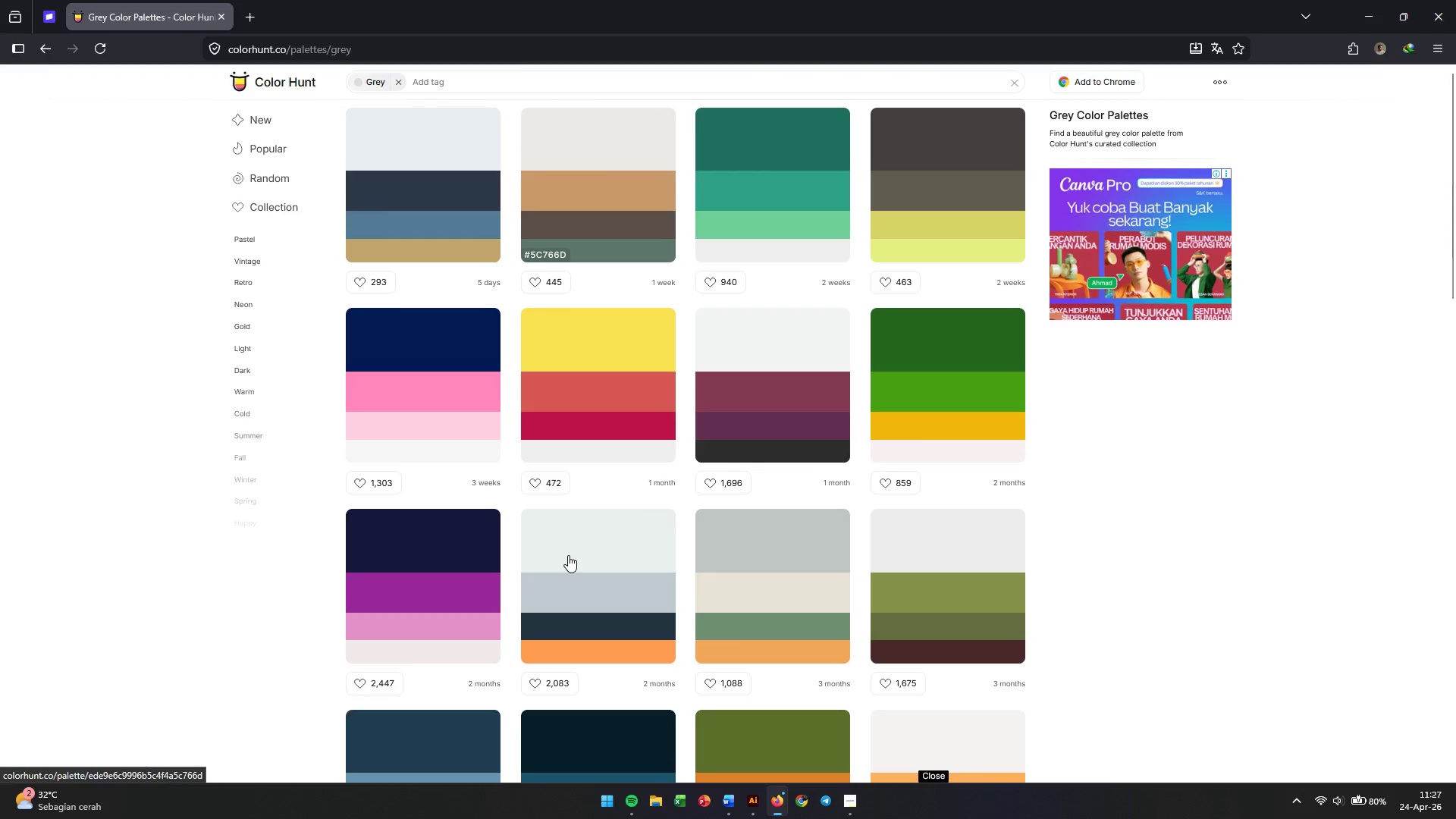 
double_click([568, 555])
 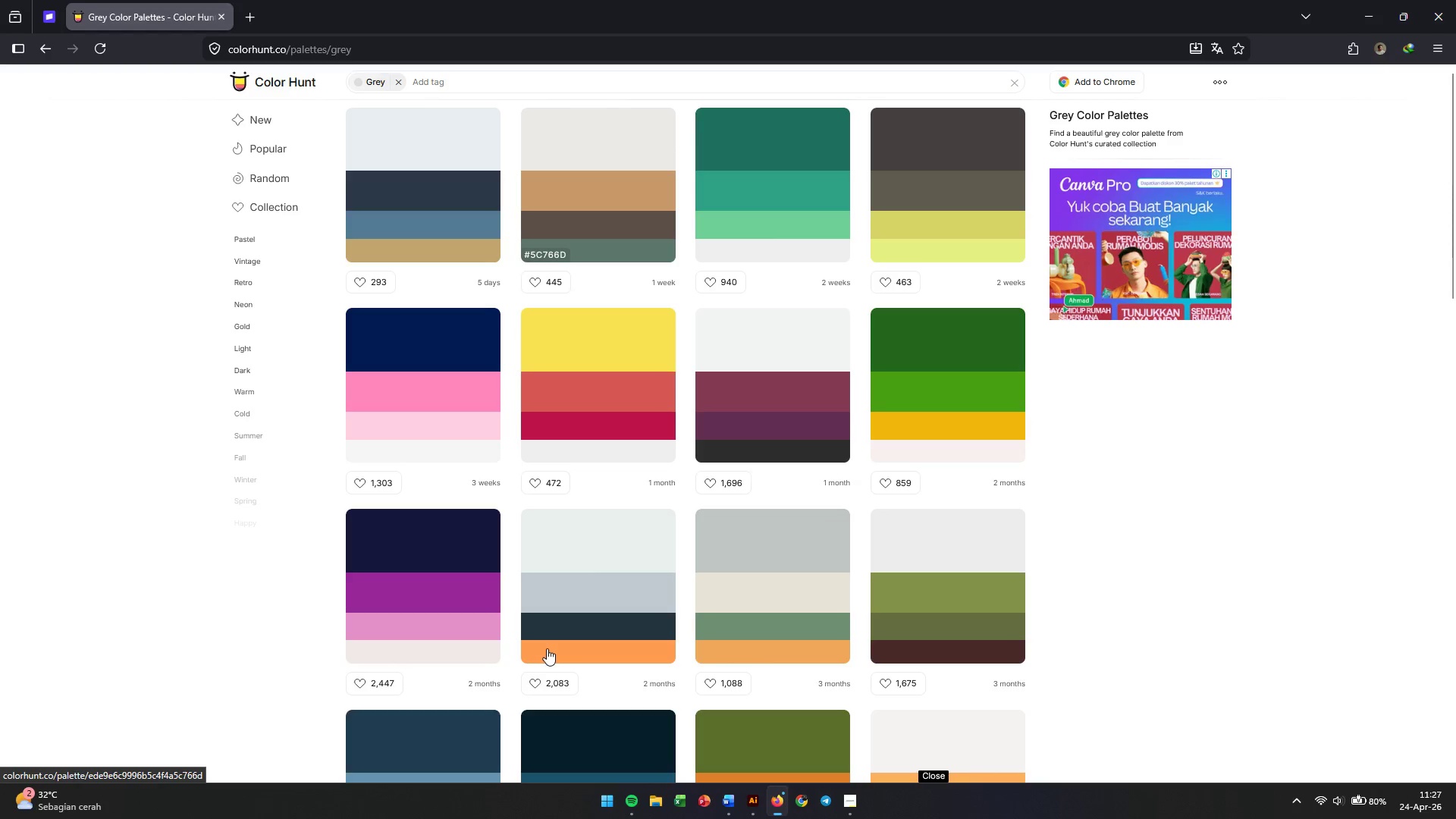 
left_click([604, 644])
 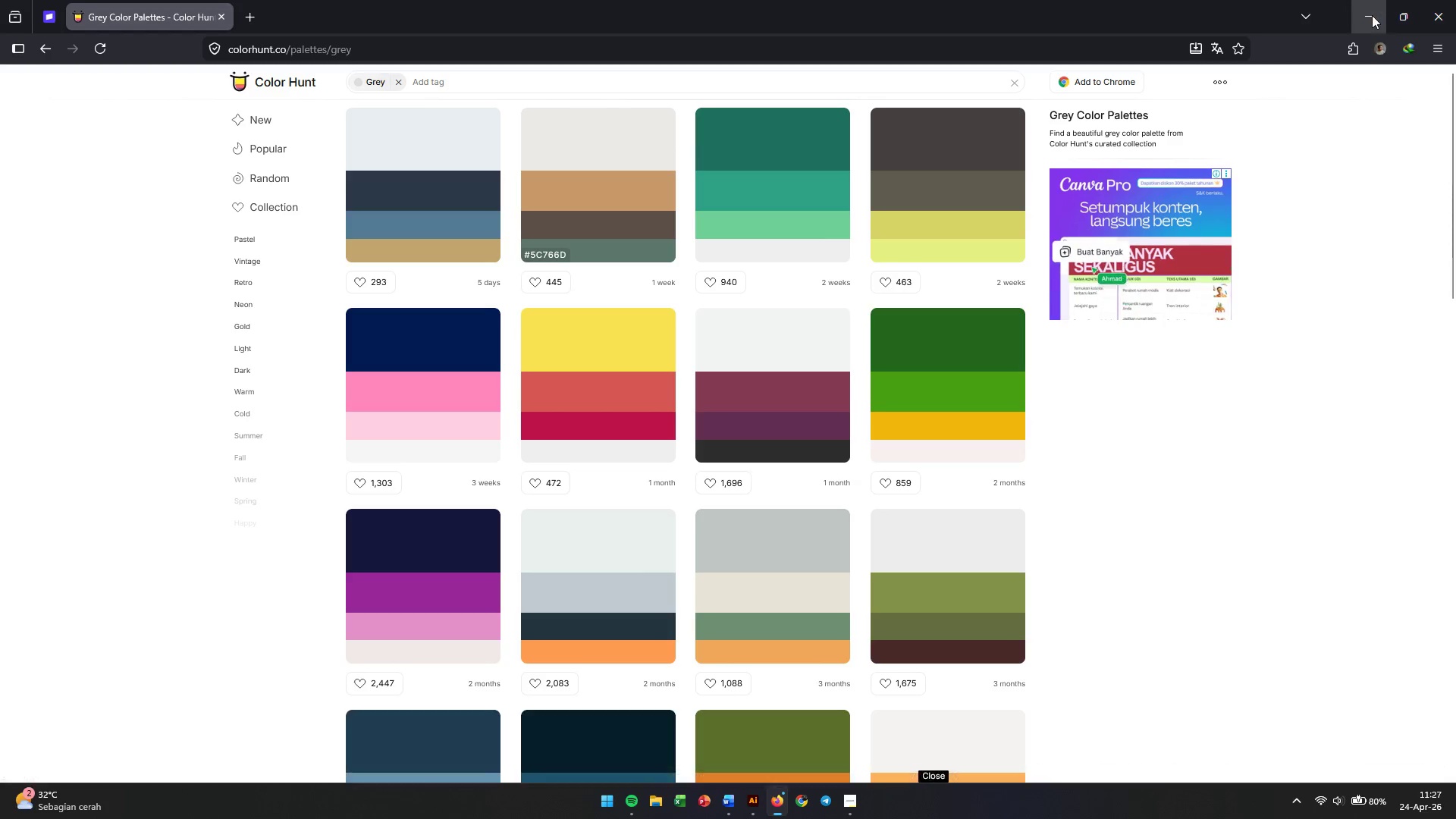 
left_click([1373, 14])
 